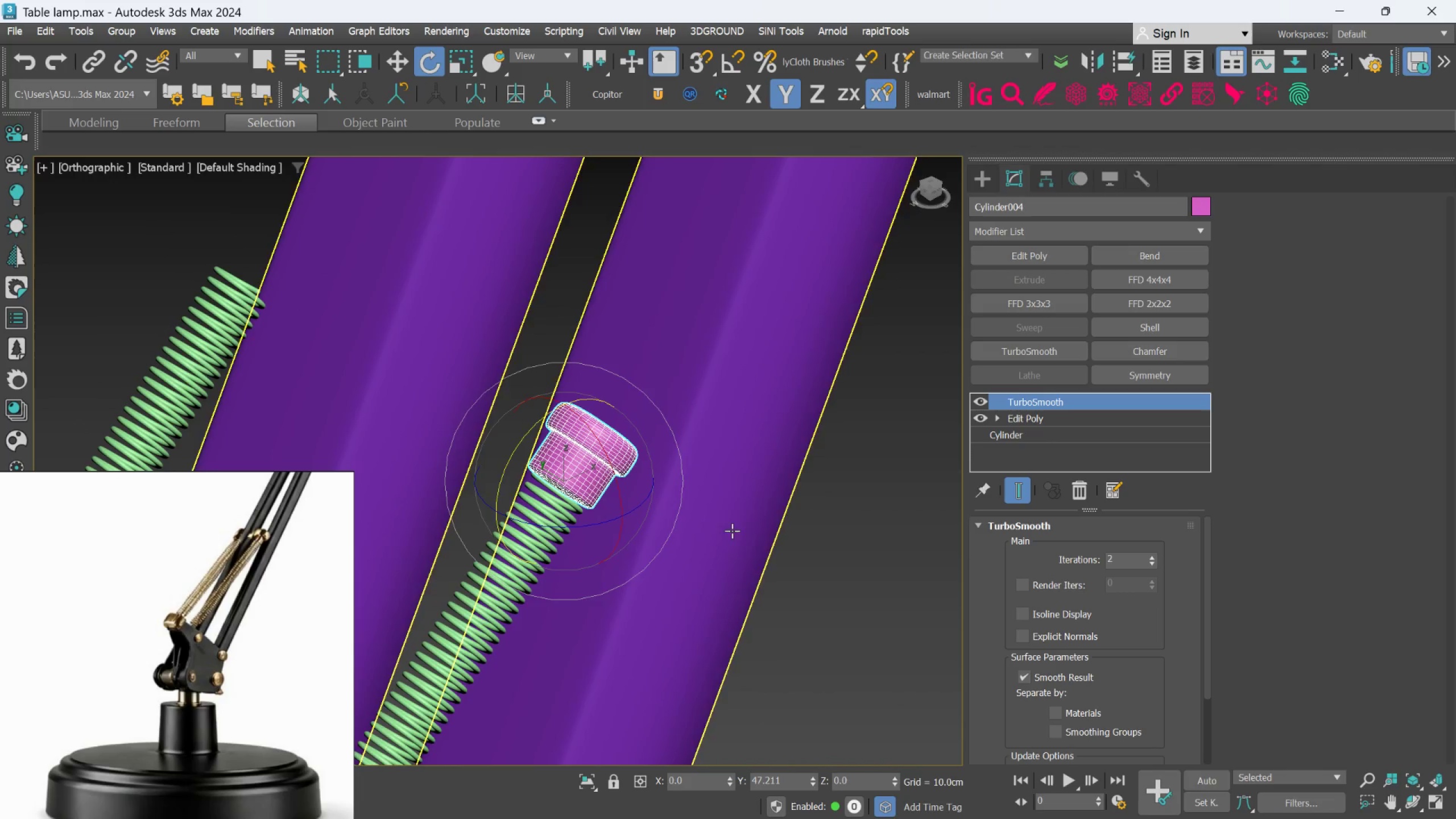 
middle_click([848, 509])
 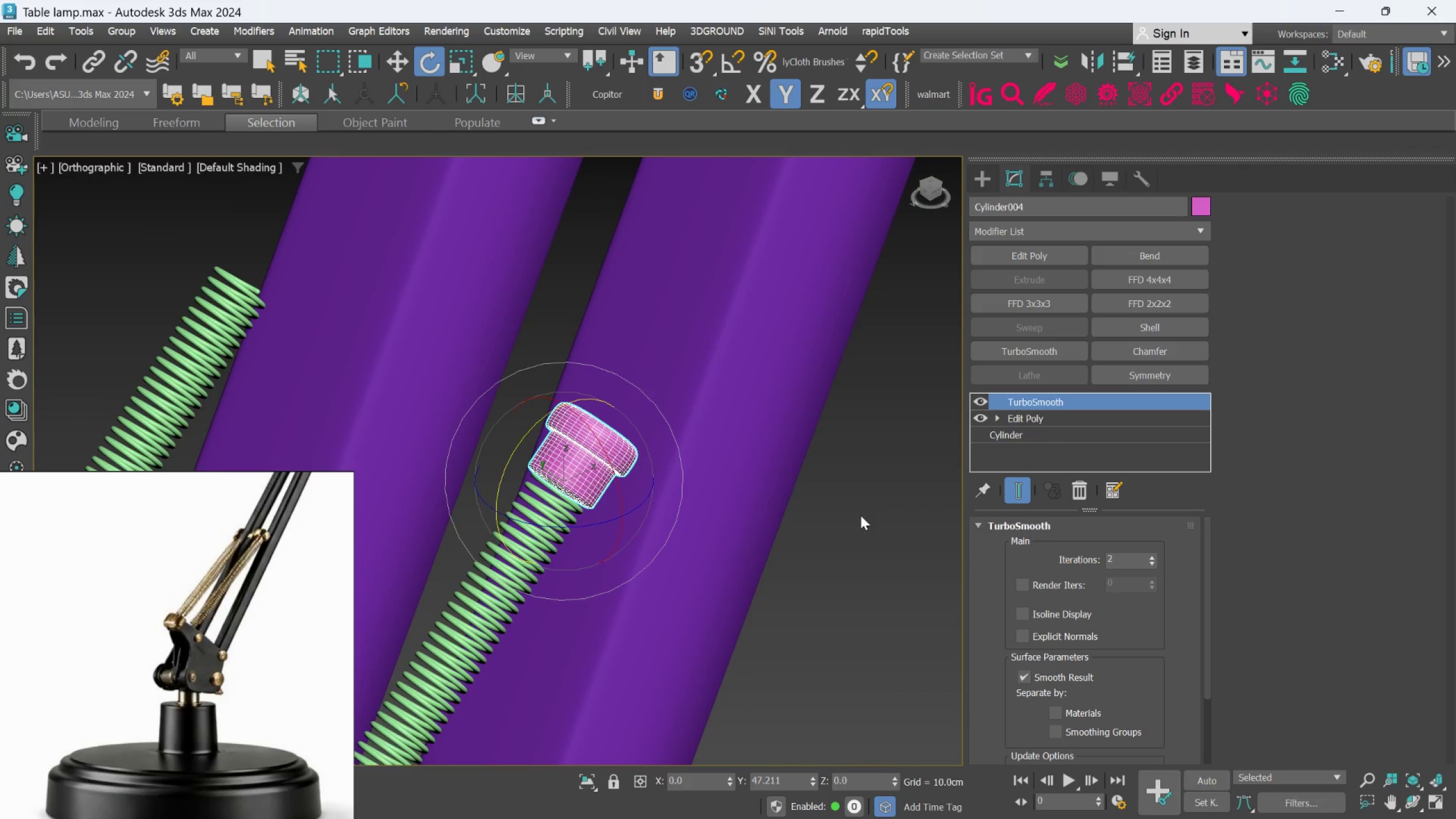 
left_click([861, 516])
 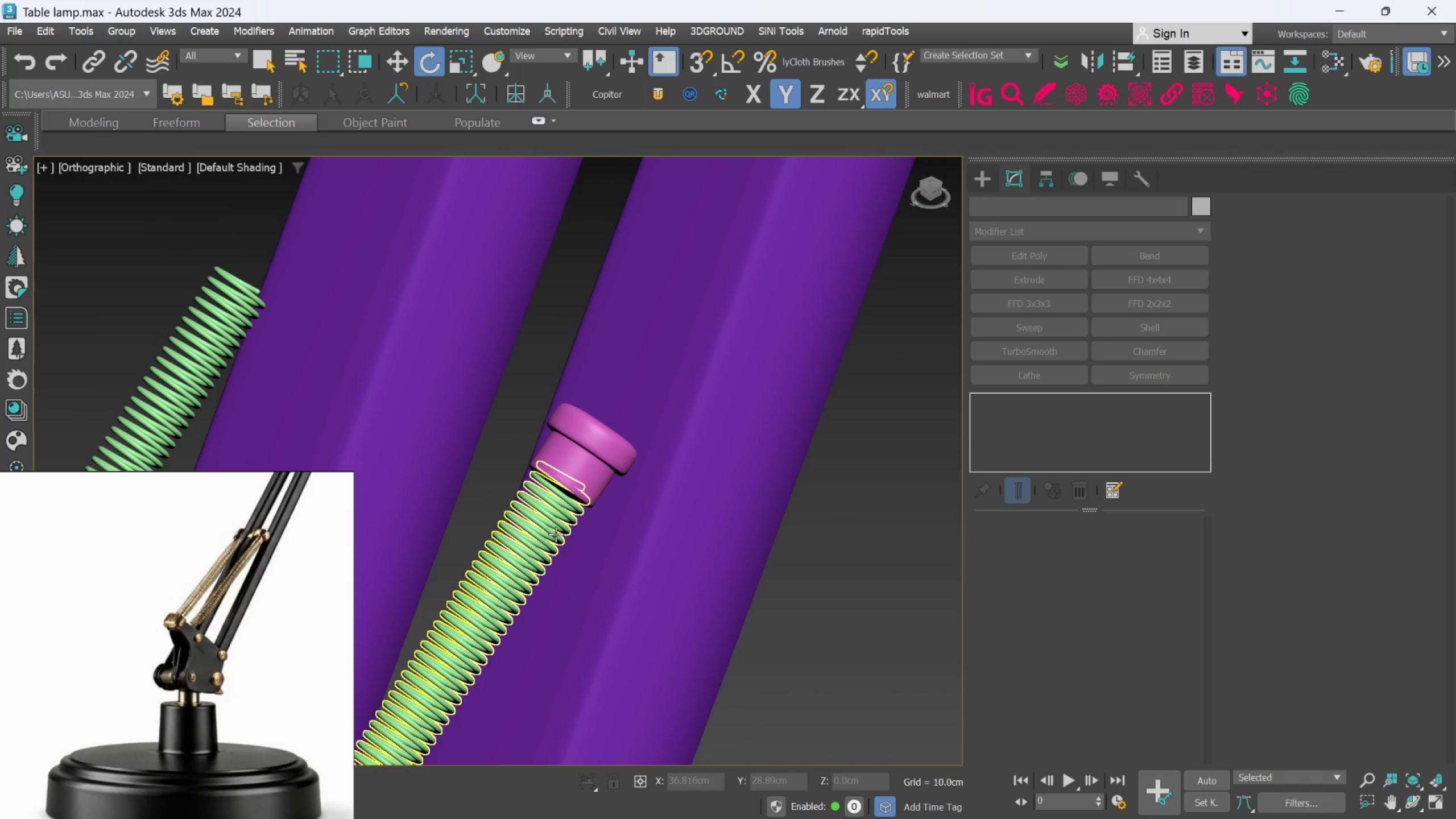 
left_click([554, 534])
 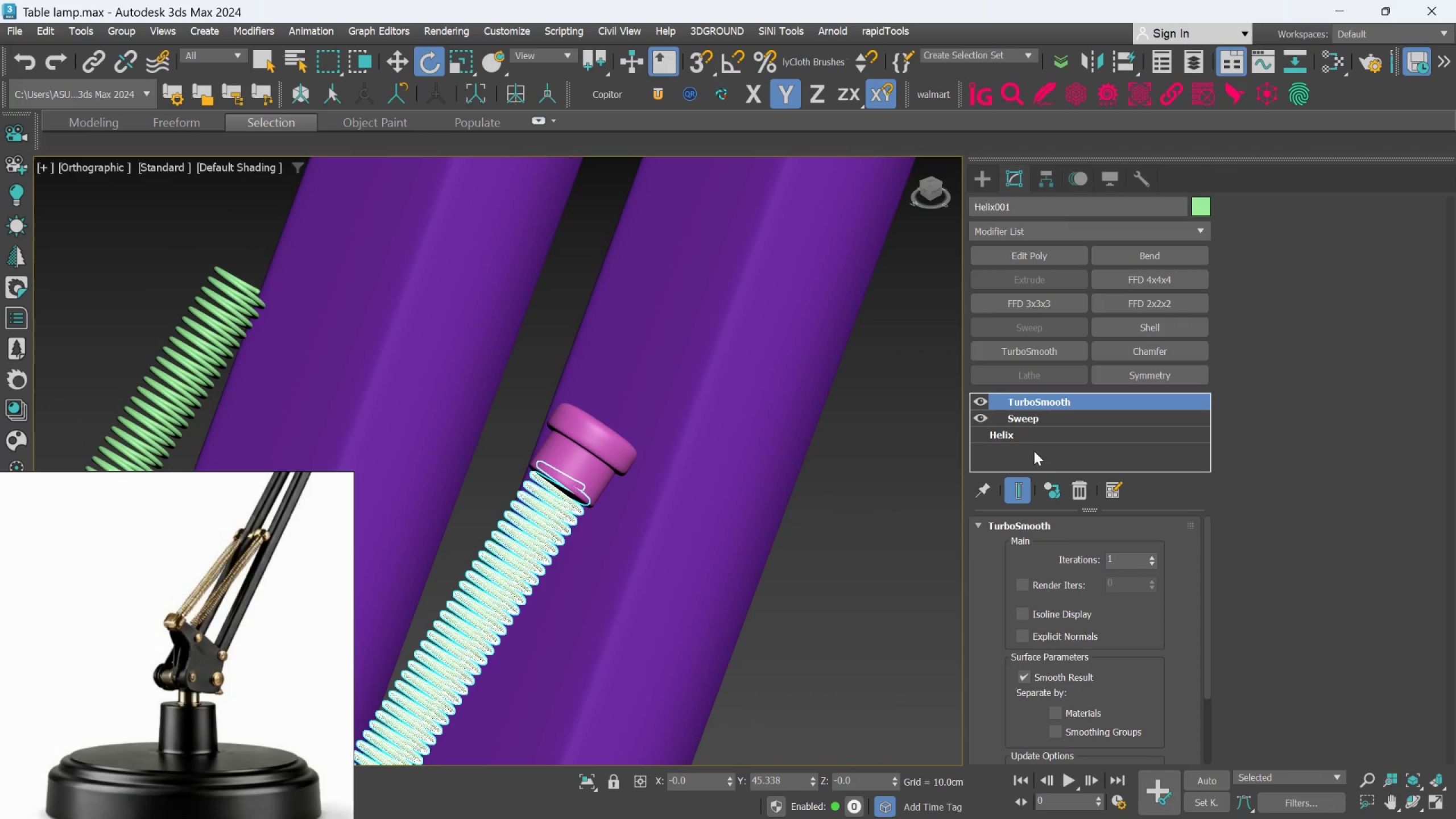 
left_click([1034, 439])
 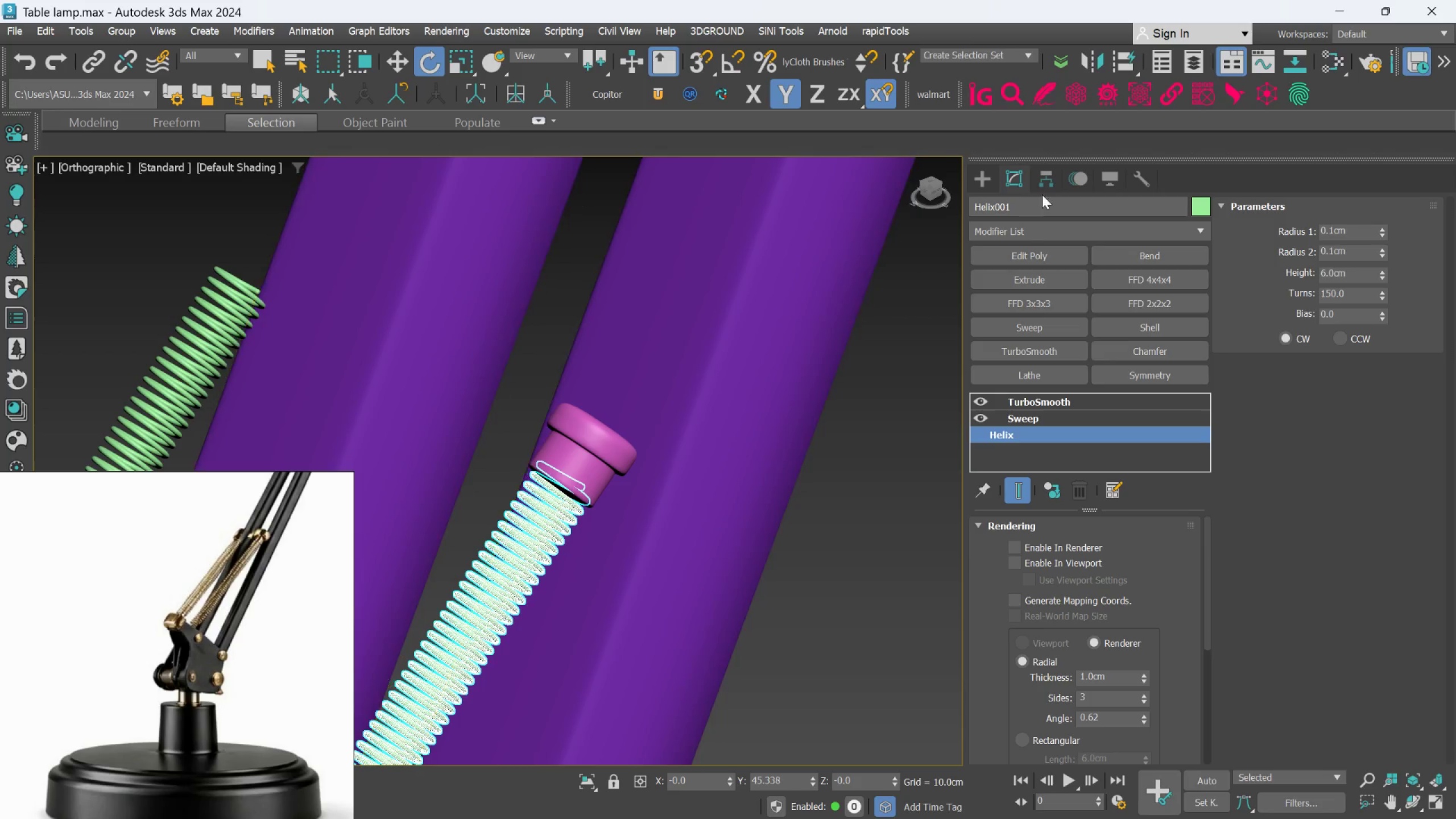 
double_click([1345, 271])
 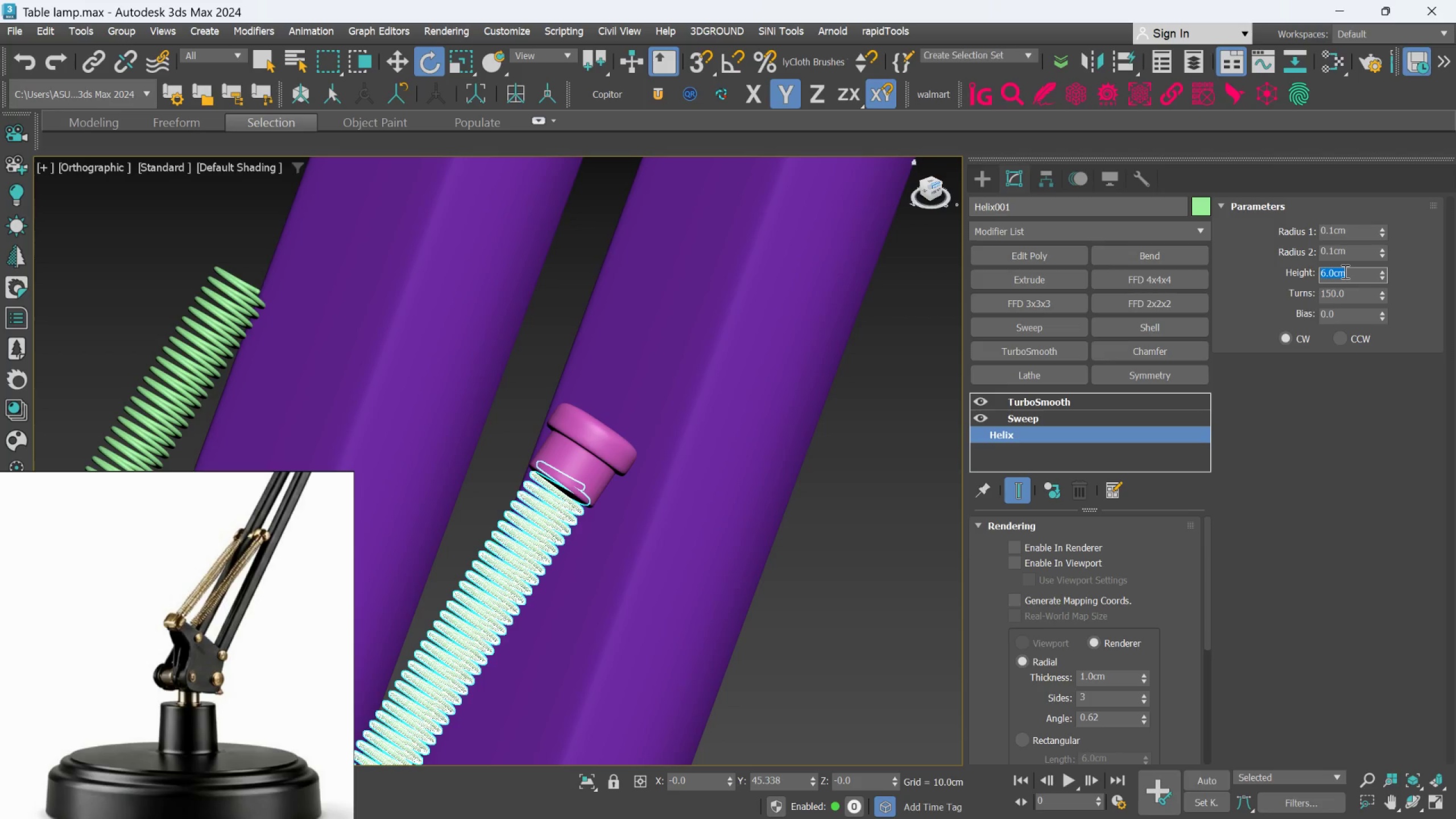 
key(7)
 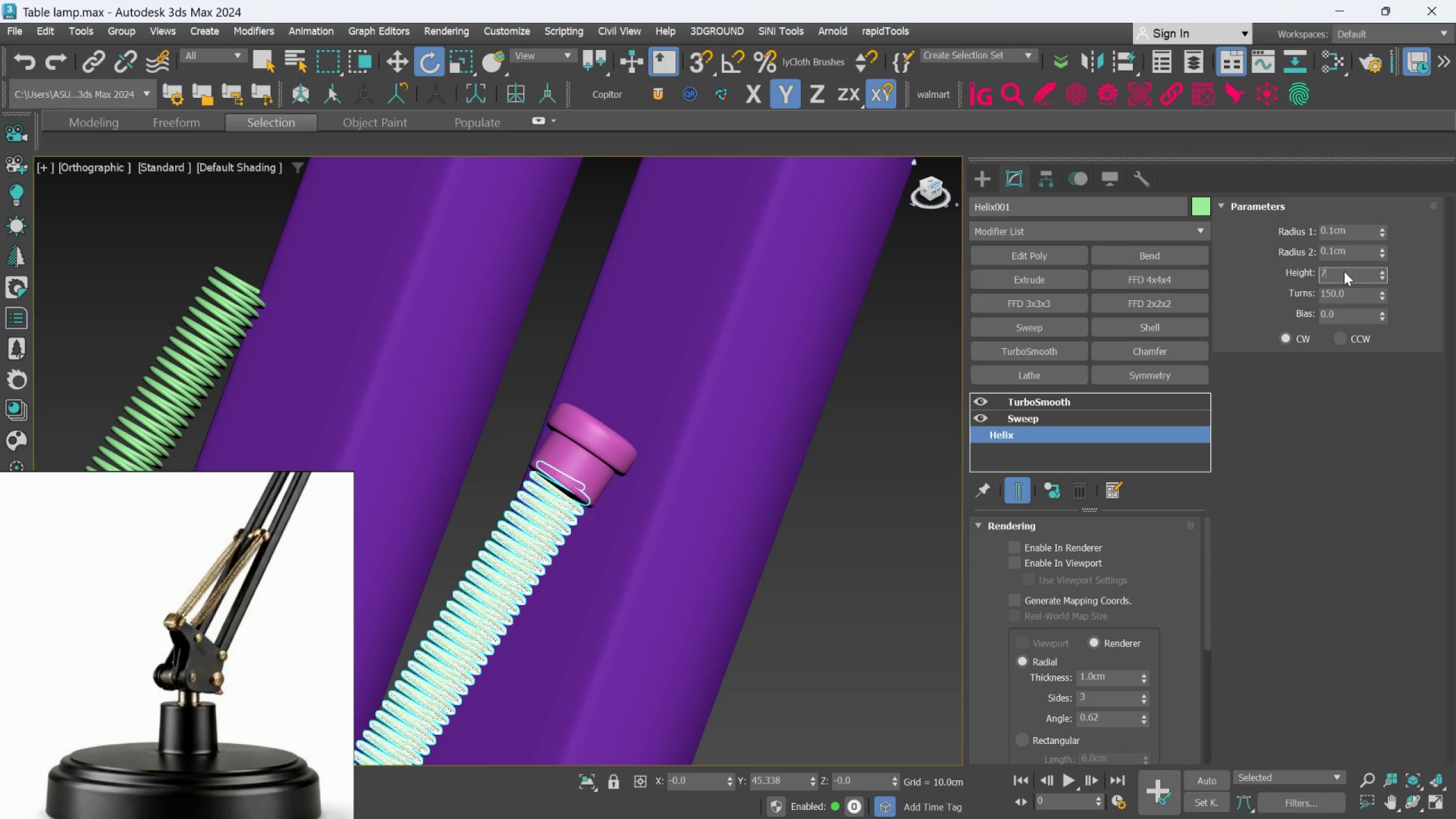 
key(Enter)
 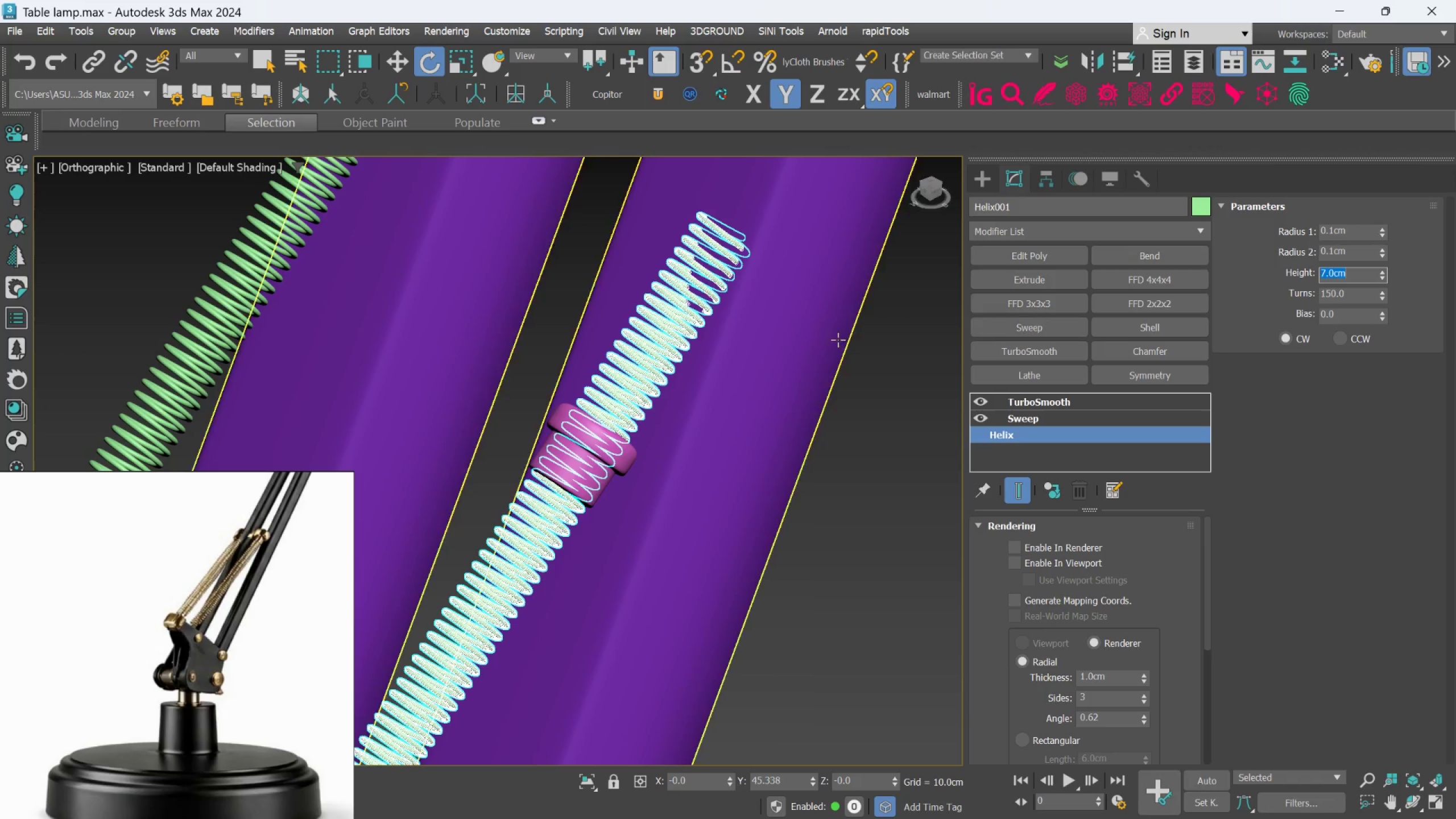 
hold_key(key=AltLeft, duration=0.73)
 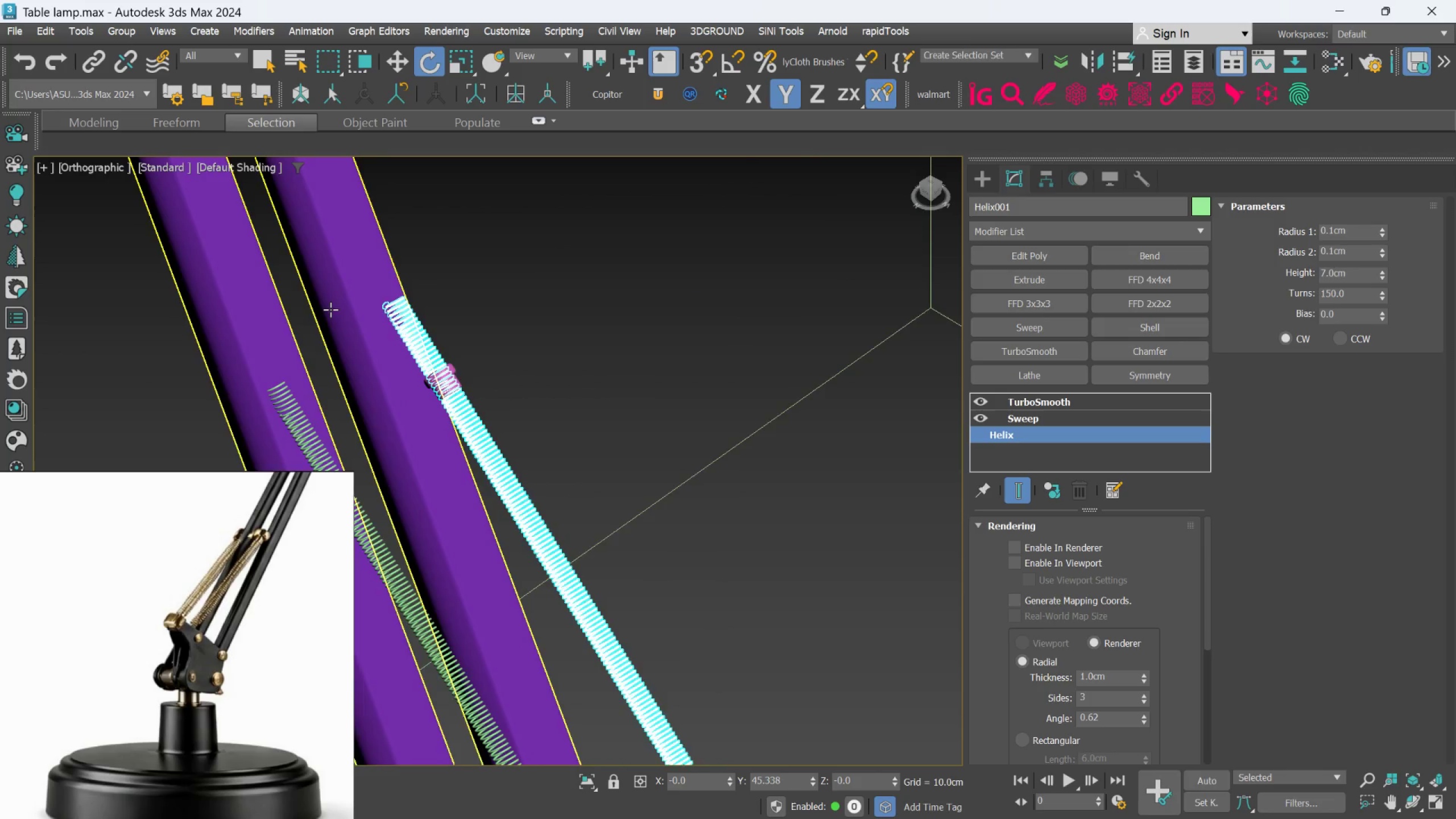 
scroll: coordinate [816, 336], scroll_direction: down, amount: 3.0
 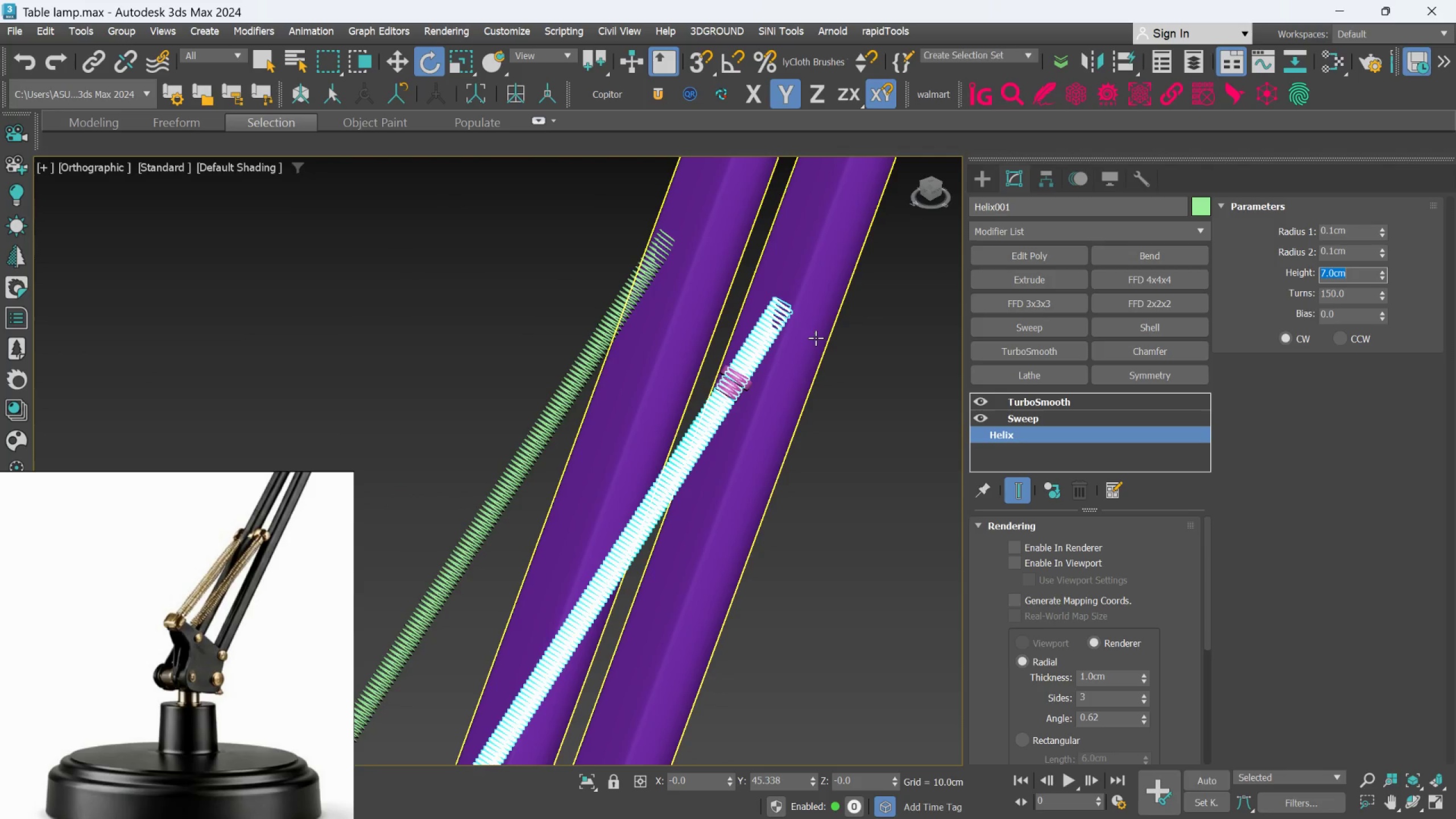 
hold_key(key=AltLeft, duration=0.77)
 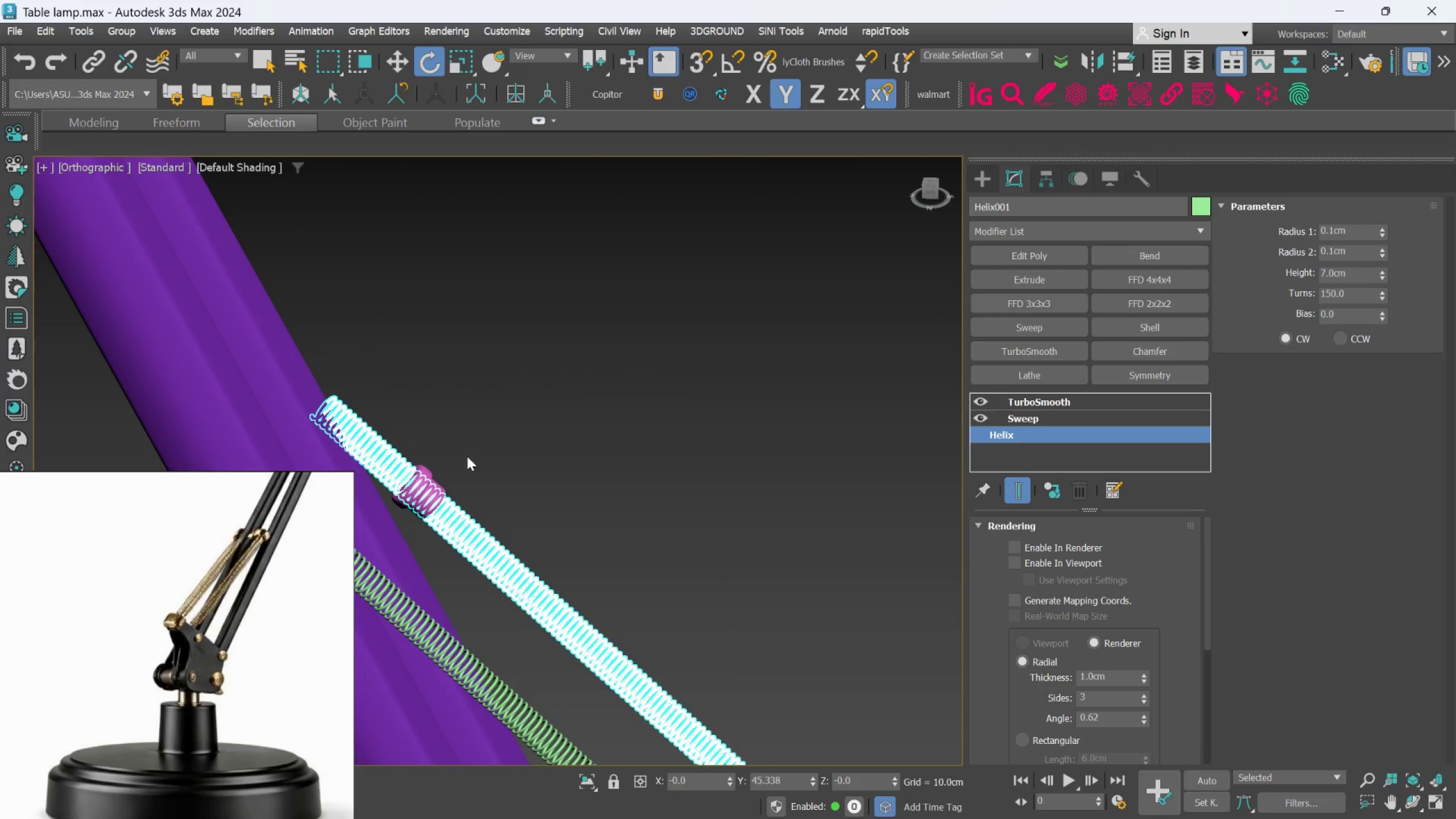 
scroll: coordinate [330, 309], scroll_direction: up, amount: 1.0
 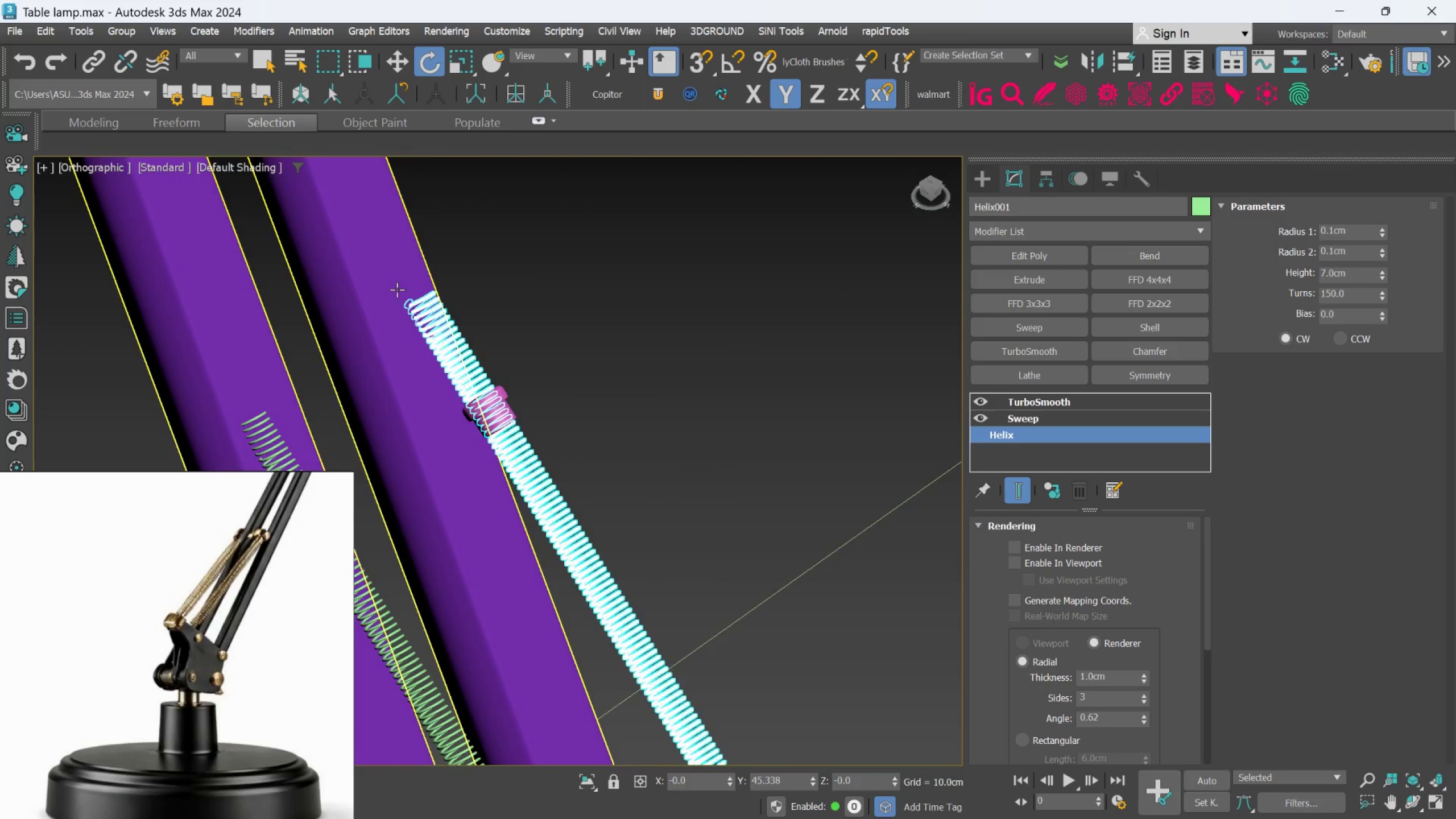 
left_click([487, 439])
 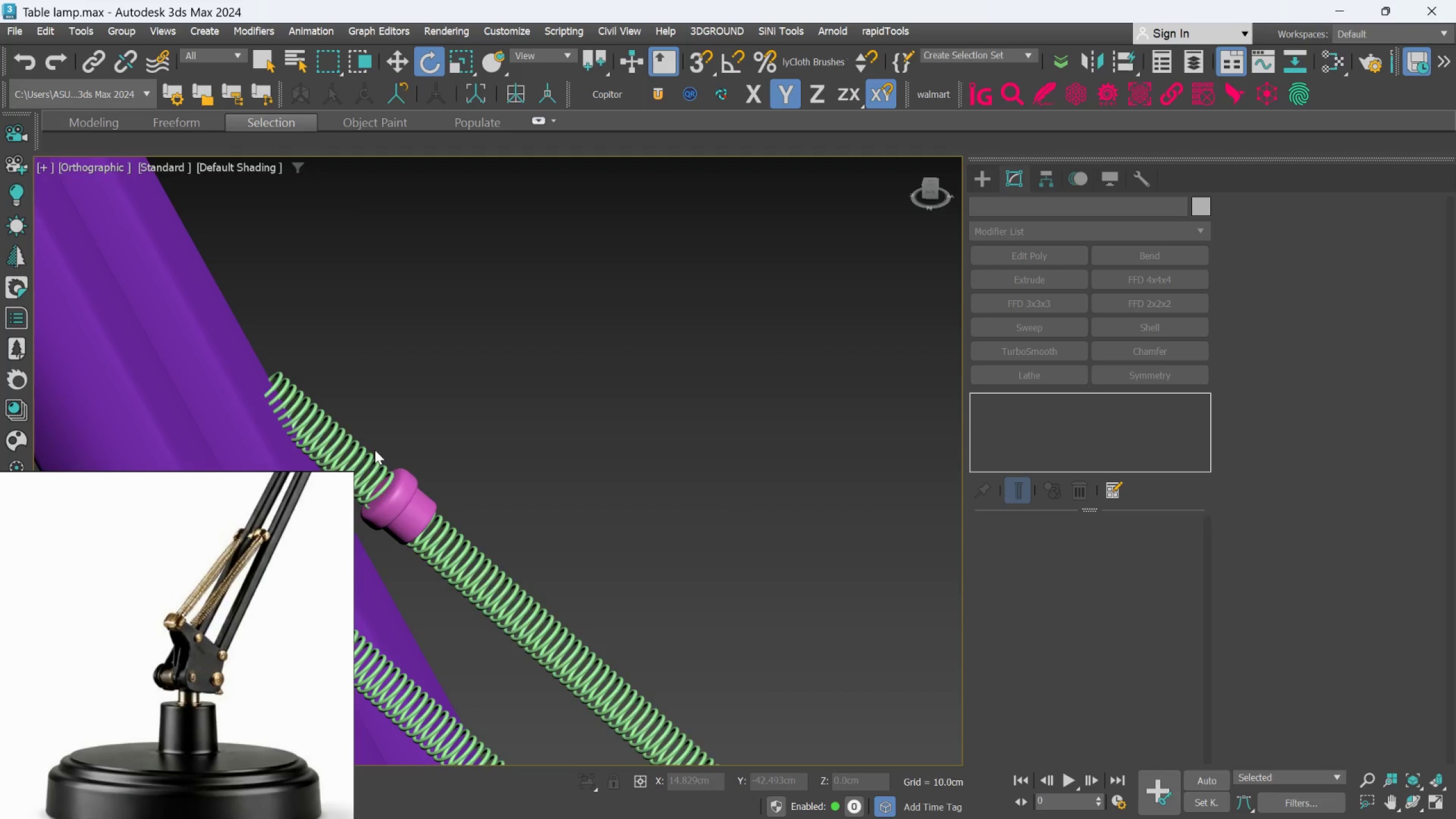 
scroll: coordinate [466, 456], scroll_direction: up, amount: 1.0
 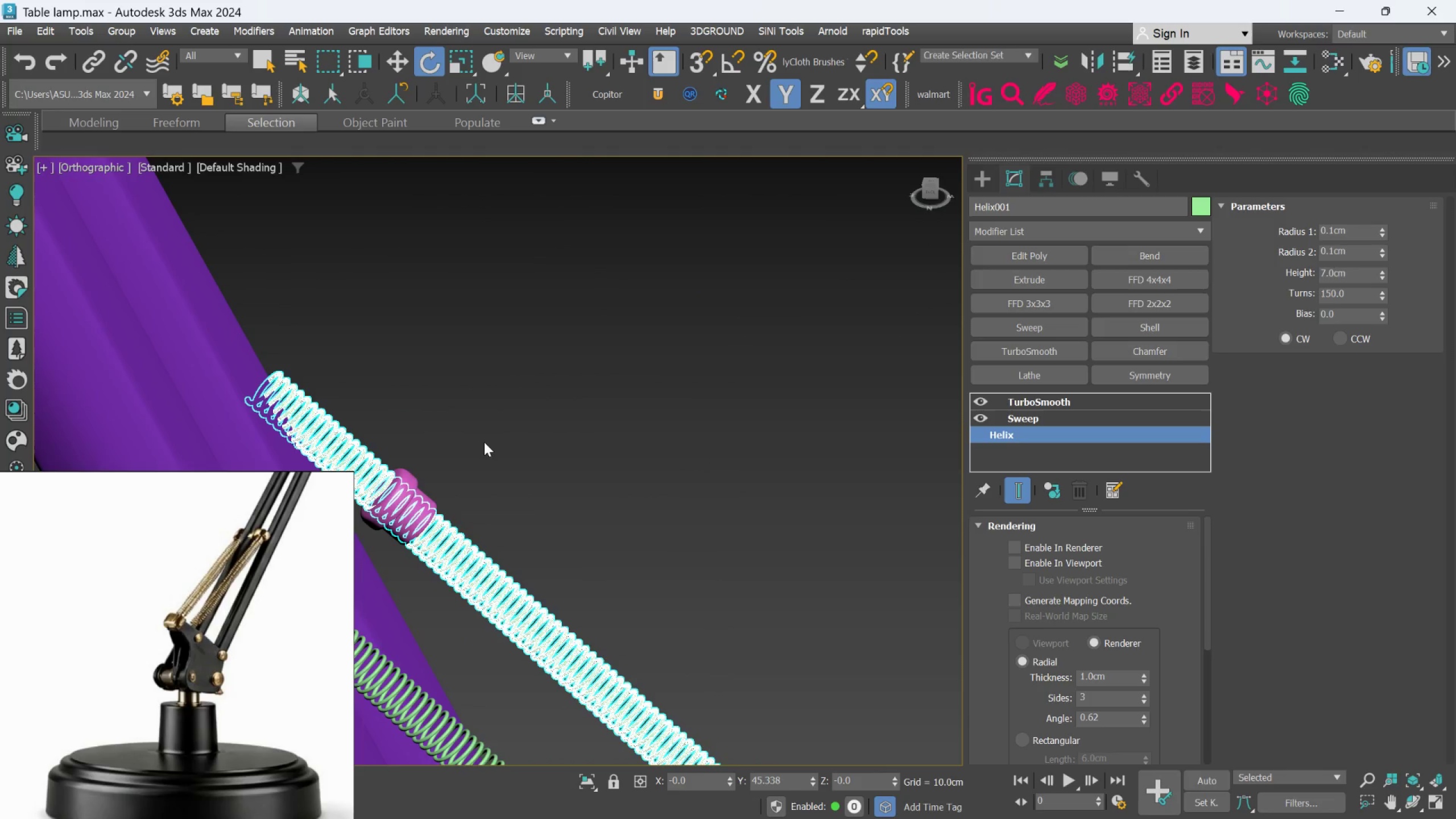 
left_click([359, 450])
 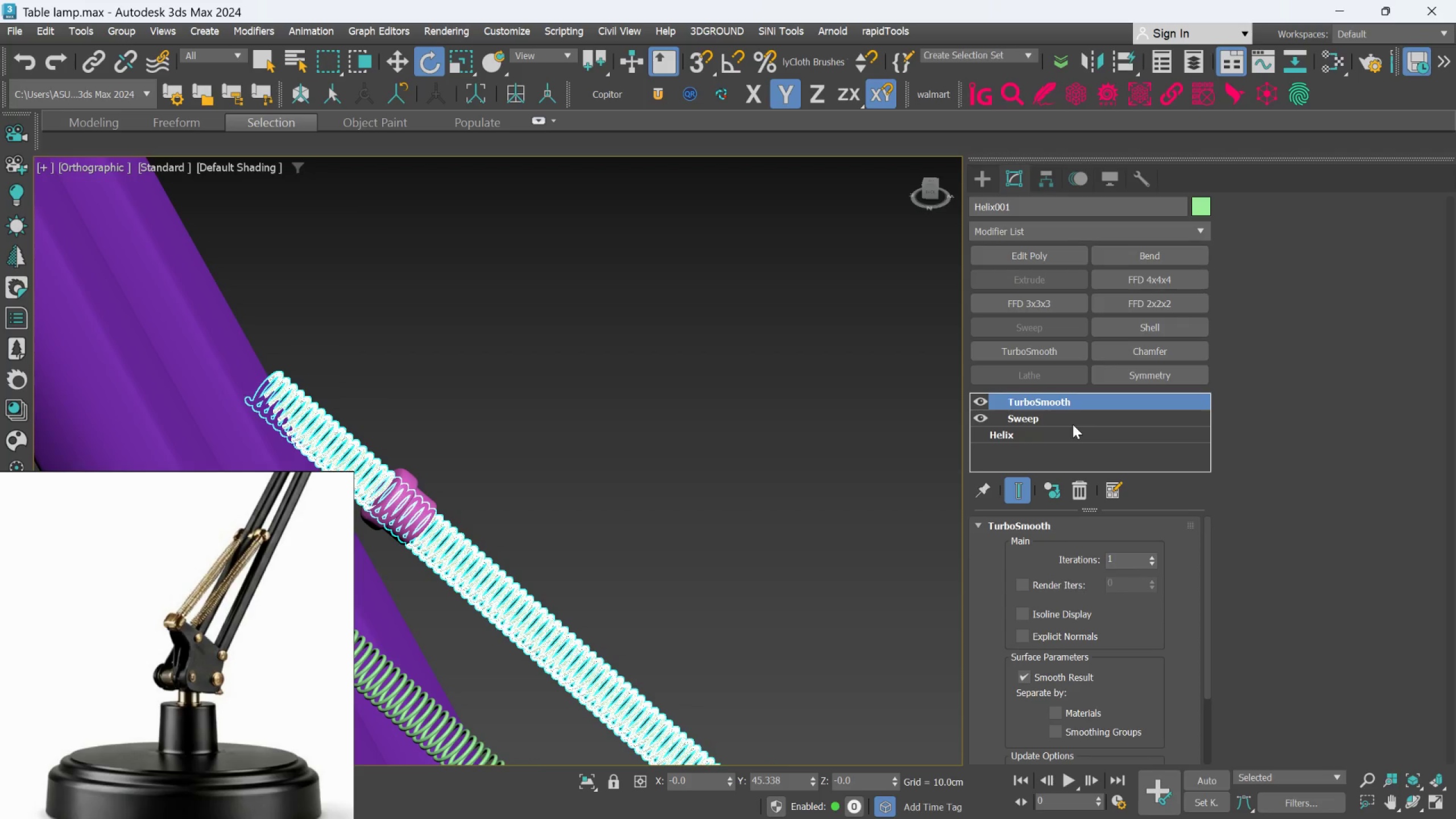 
left_click([1060, 433])
 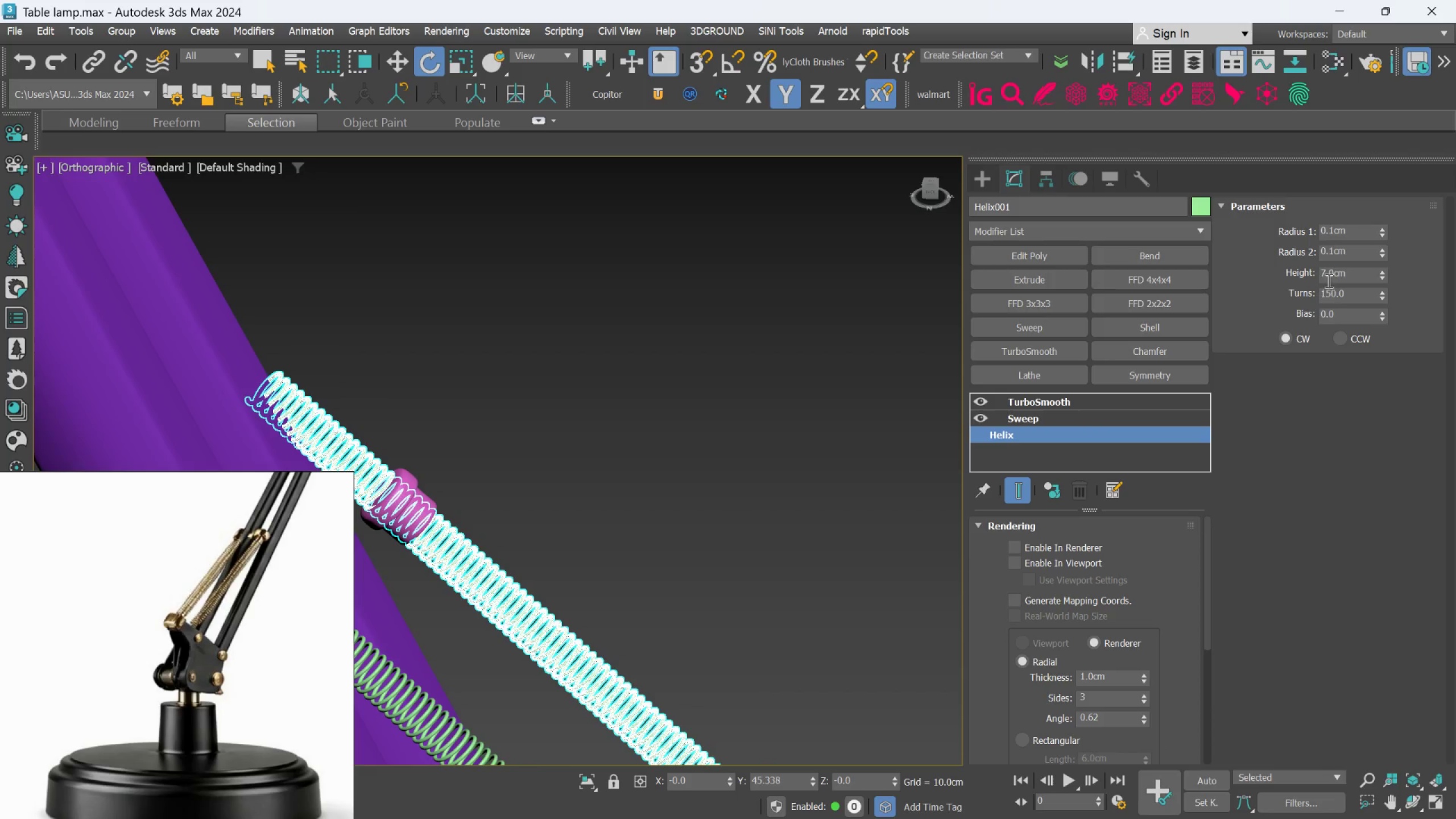 
double_click([1329, 274])
 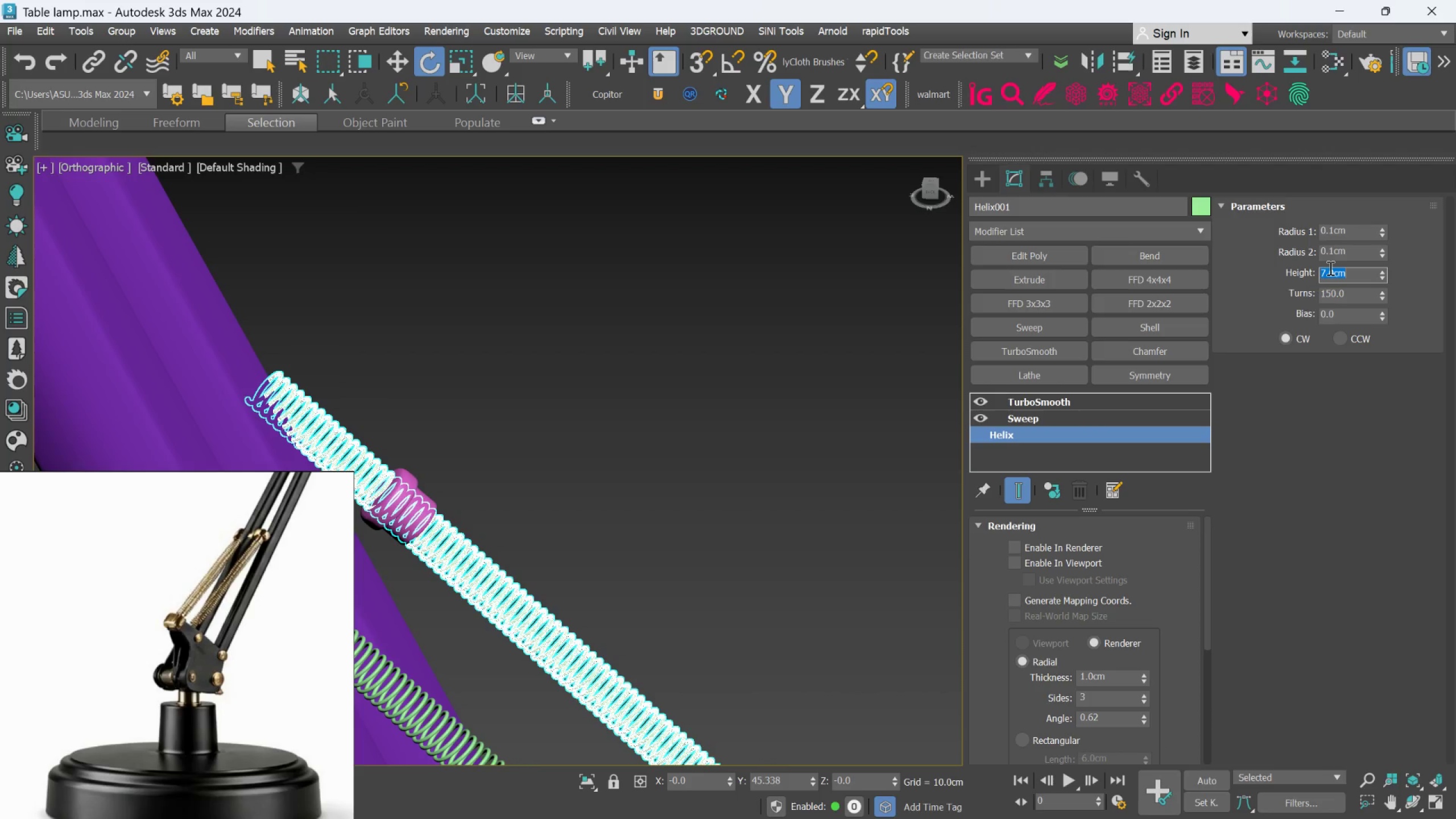 
key(6)
 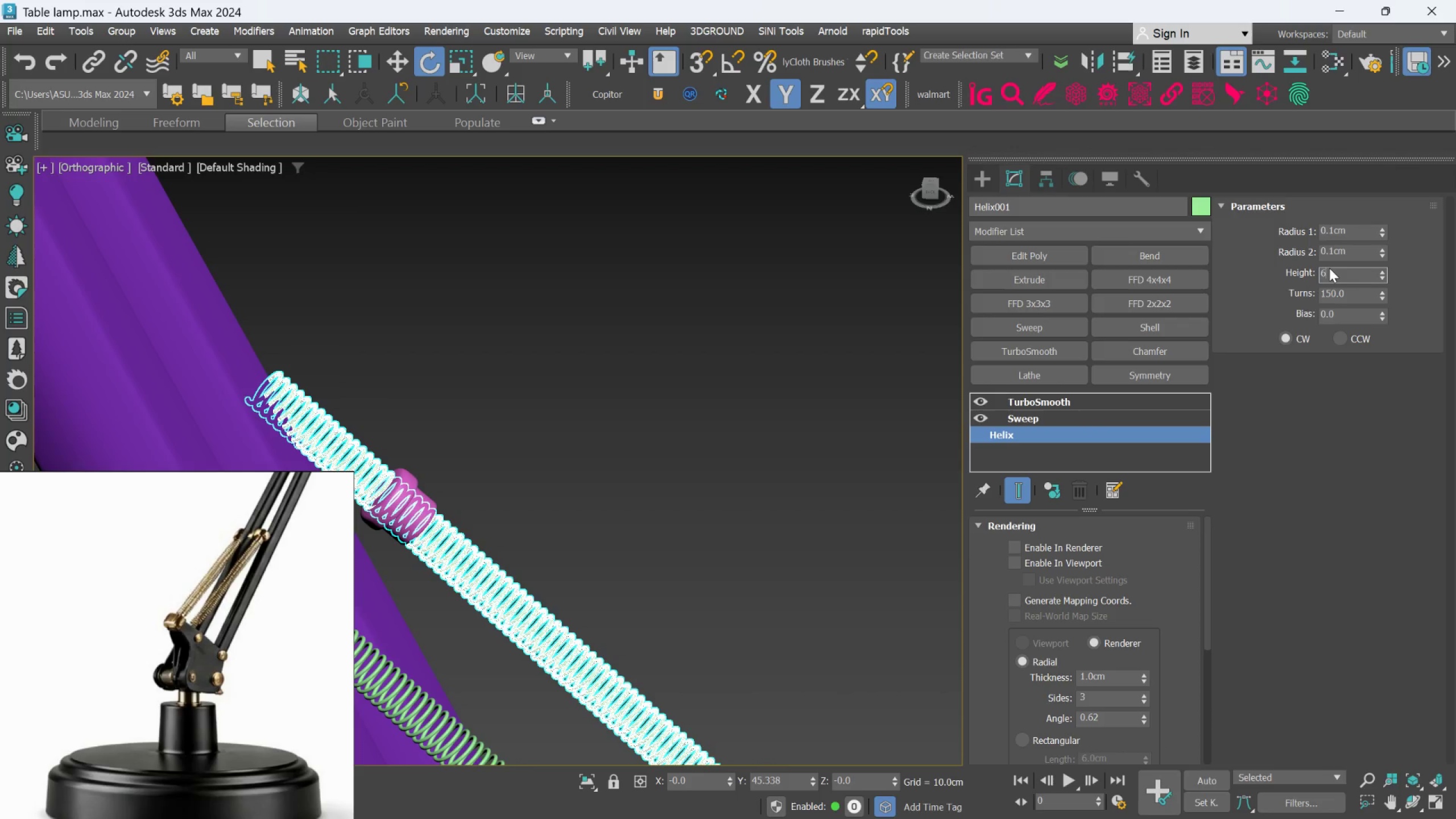 
key(Period)
 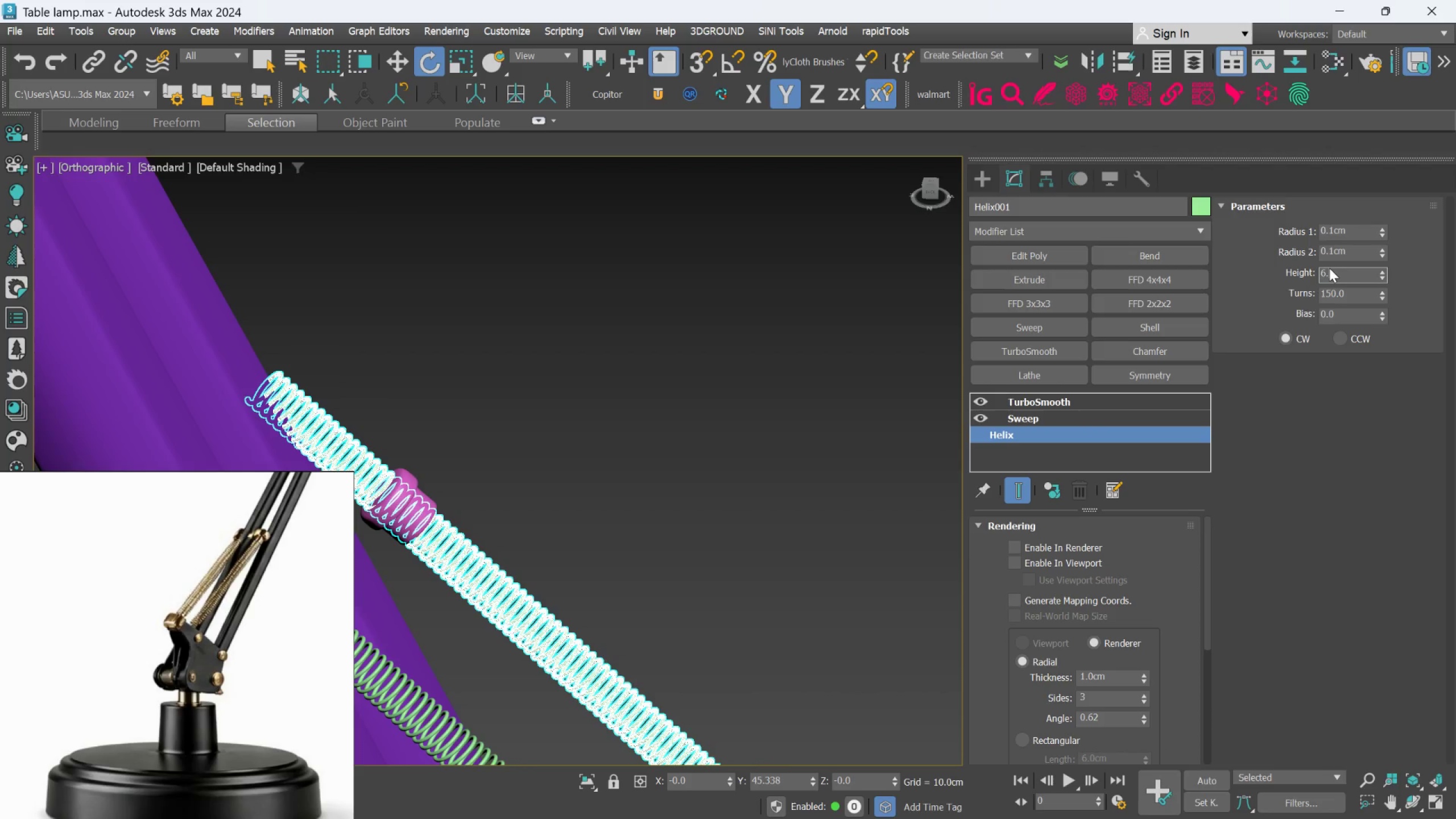 
key(5)
 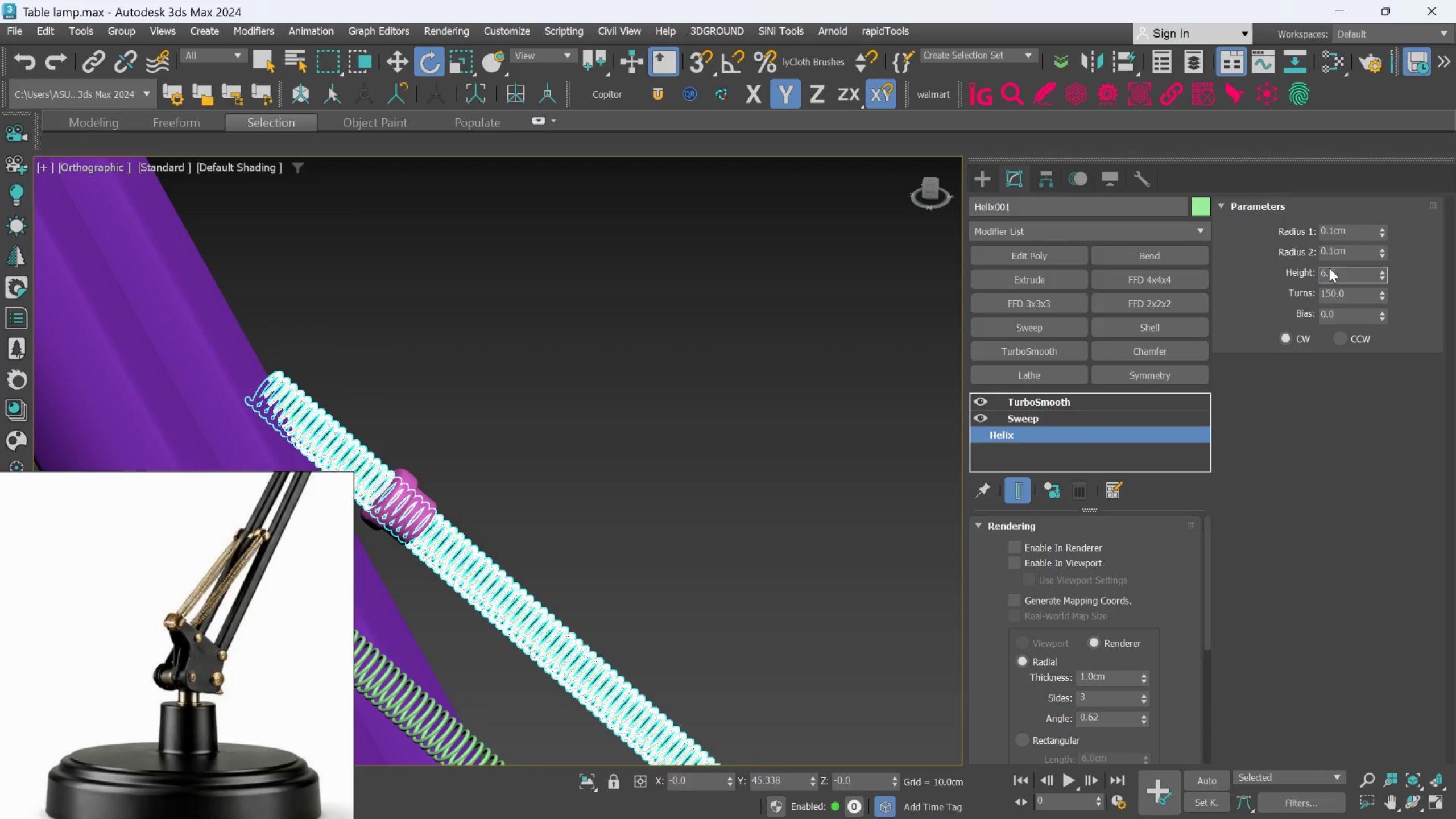 
key(Enter)
 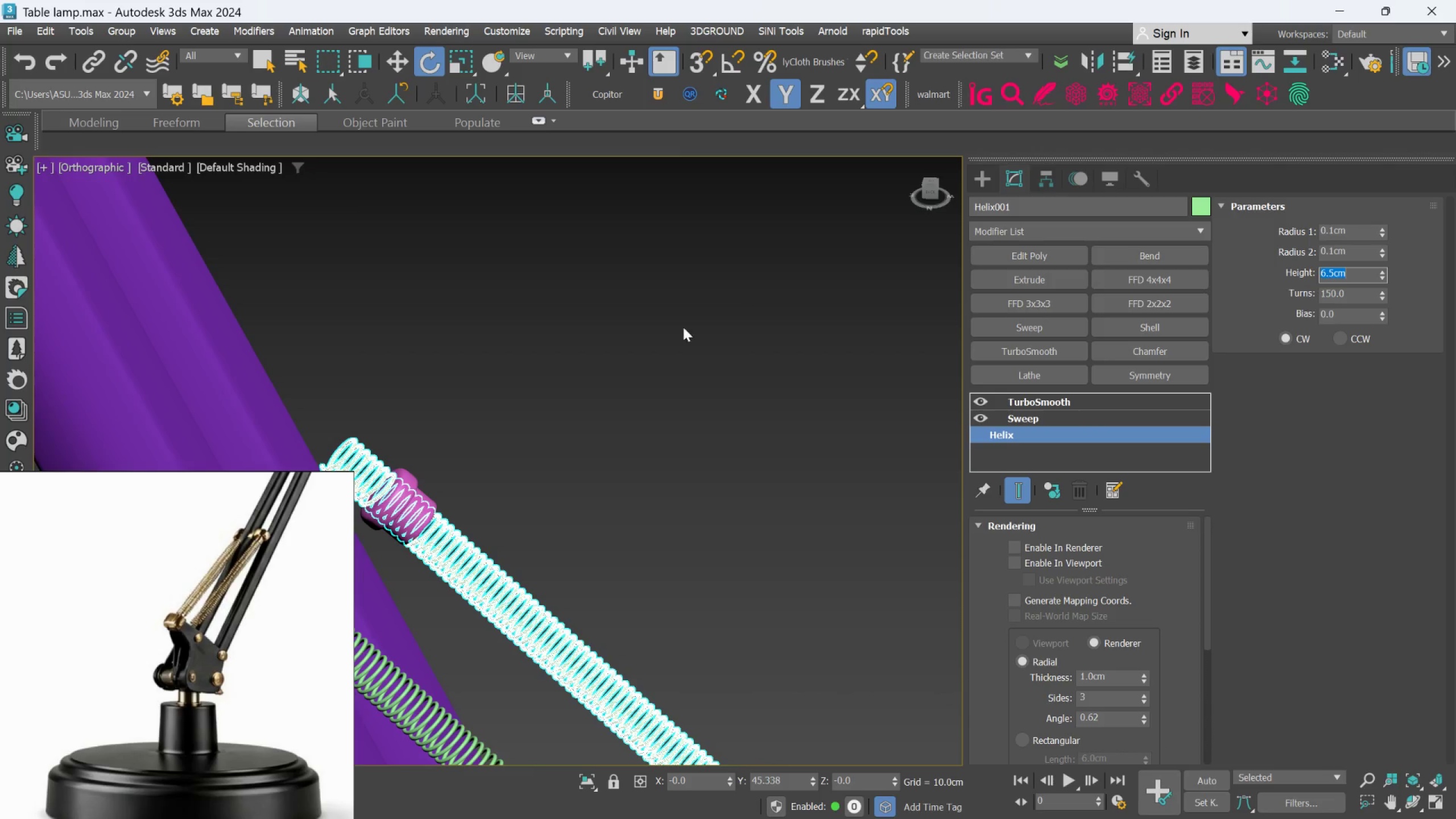 
scroll: coordinate [671, 470], scroll_direction: up, amount: 2.0
 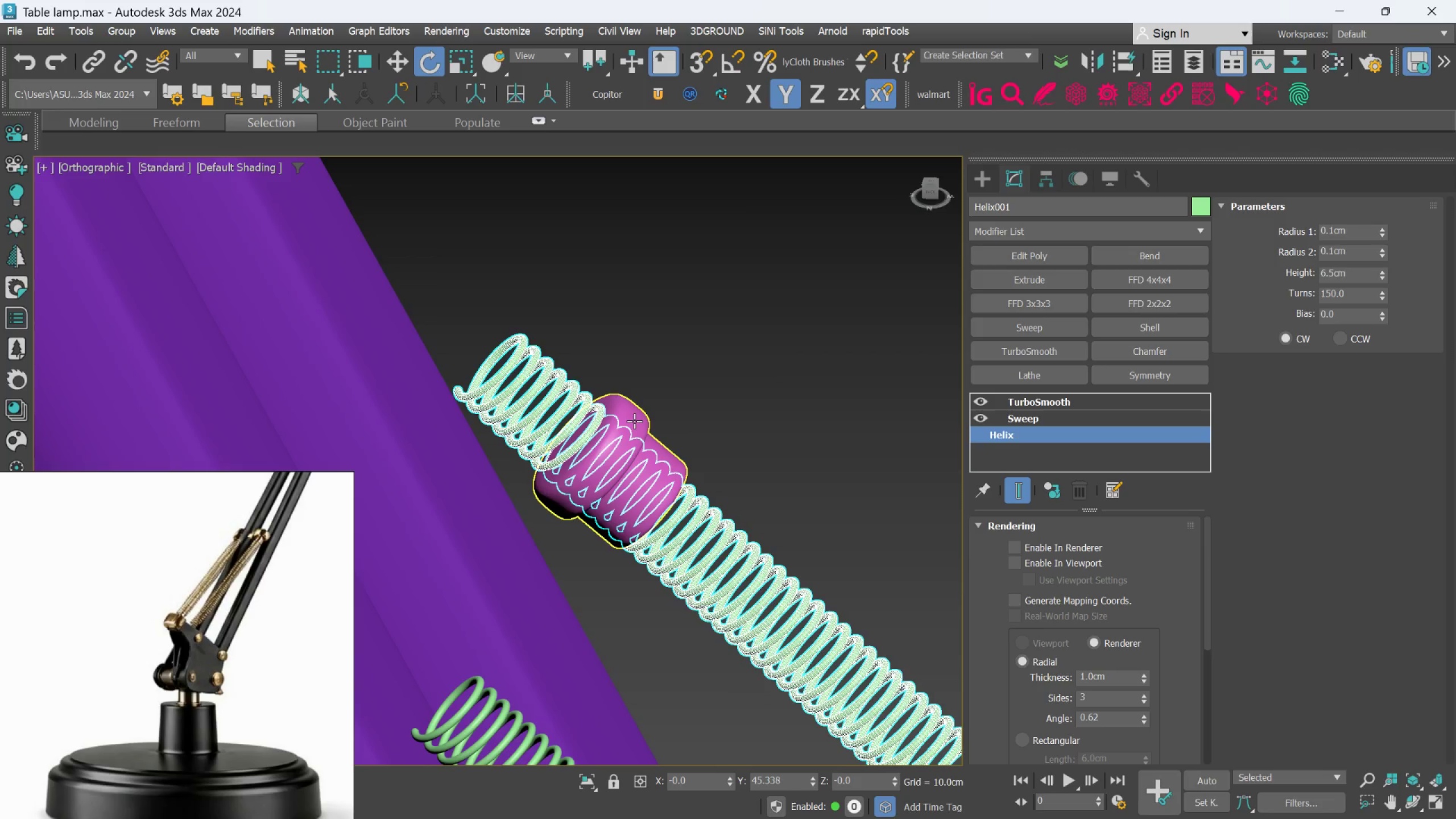 
left_click([634, 421])
 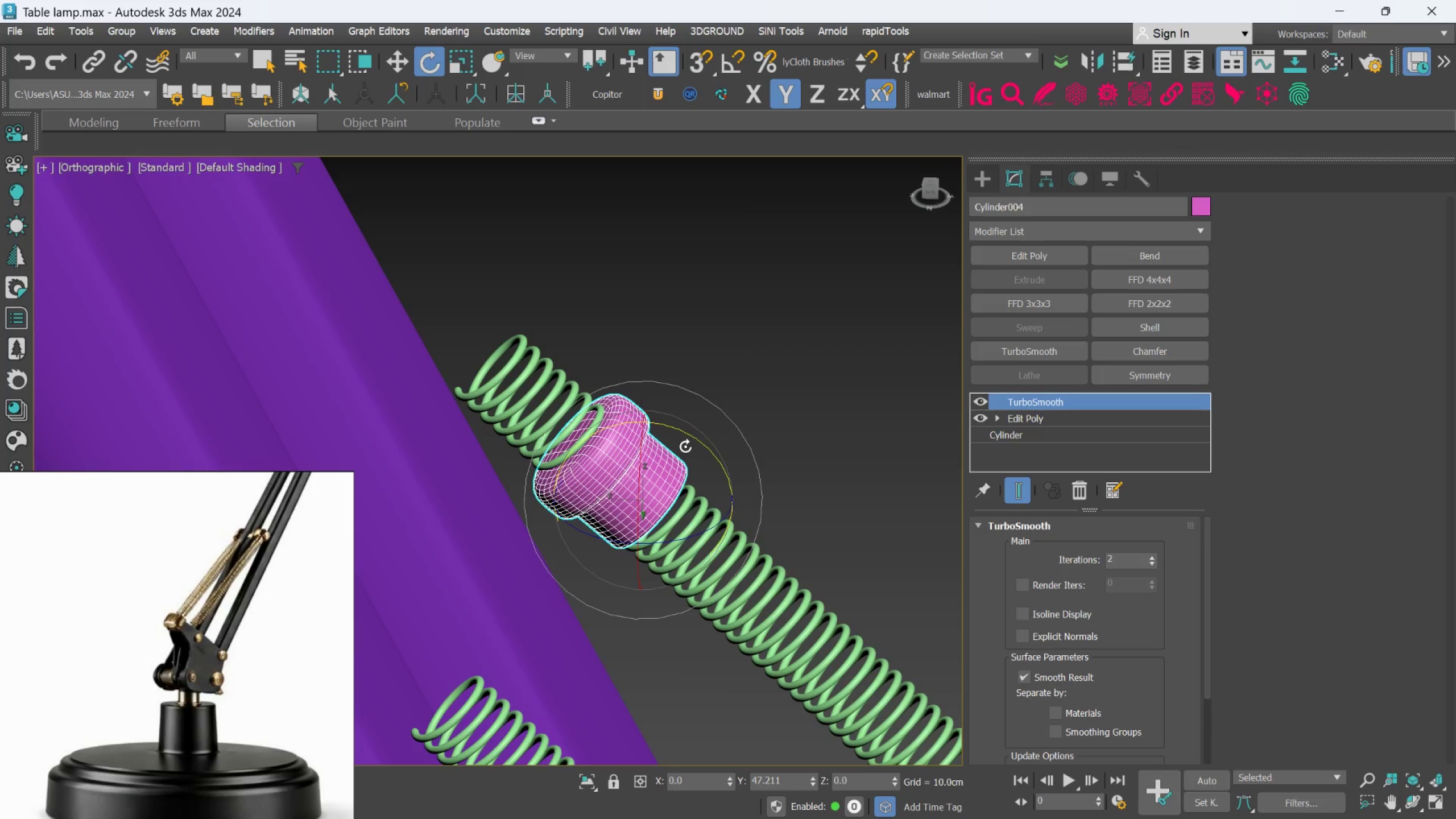 
key(W)
 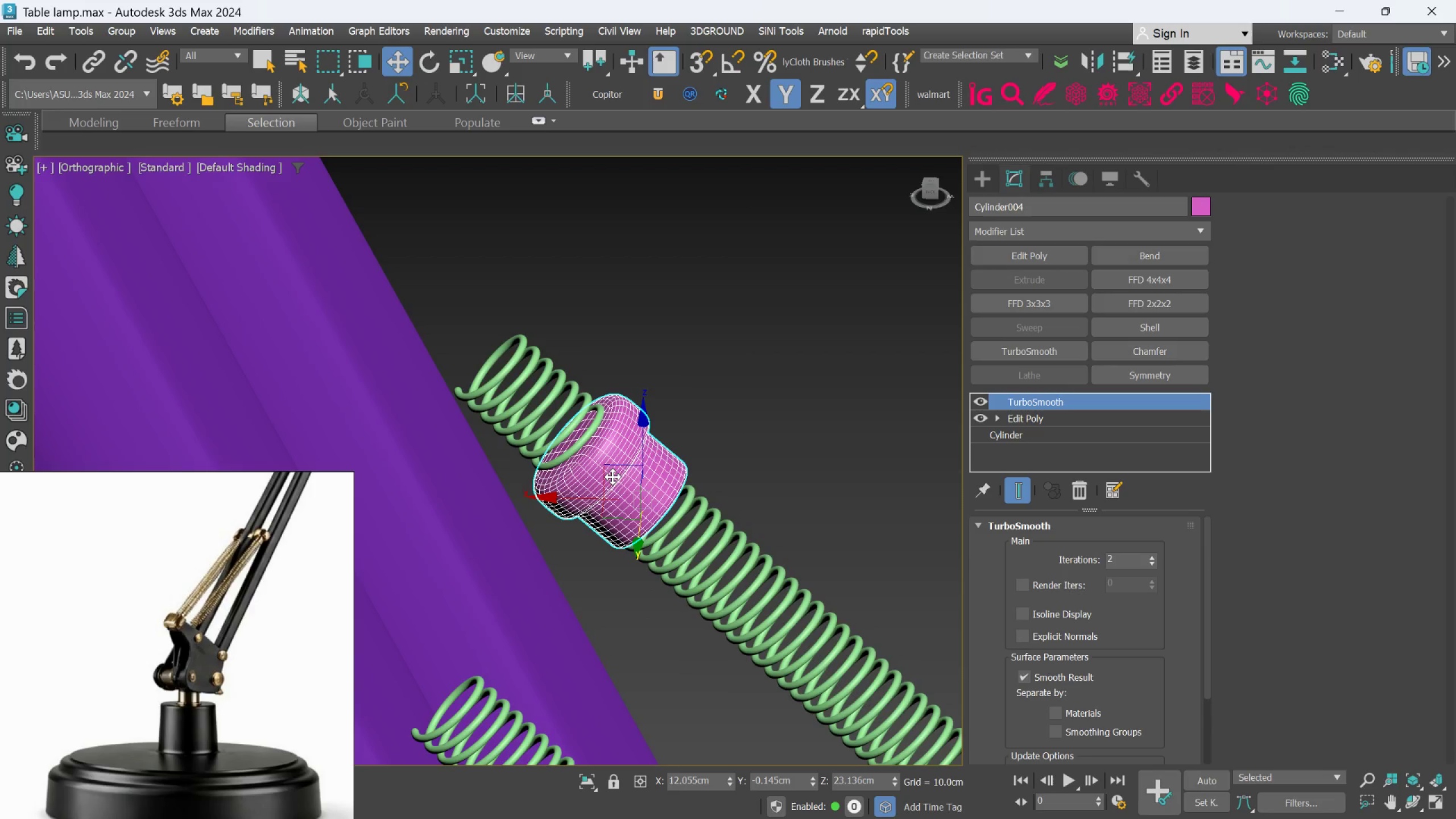 
left_click_drag(start_coordinate=[614, 467], to_coordinate=[493, 366])
 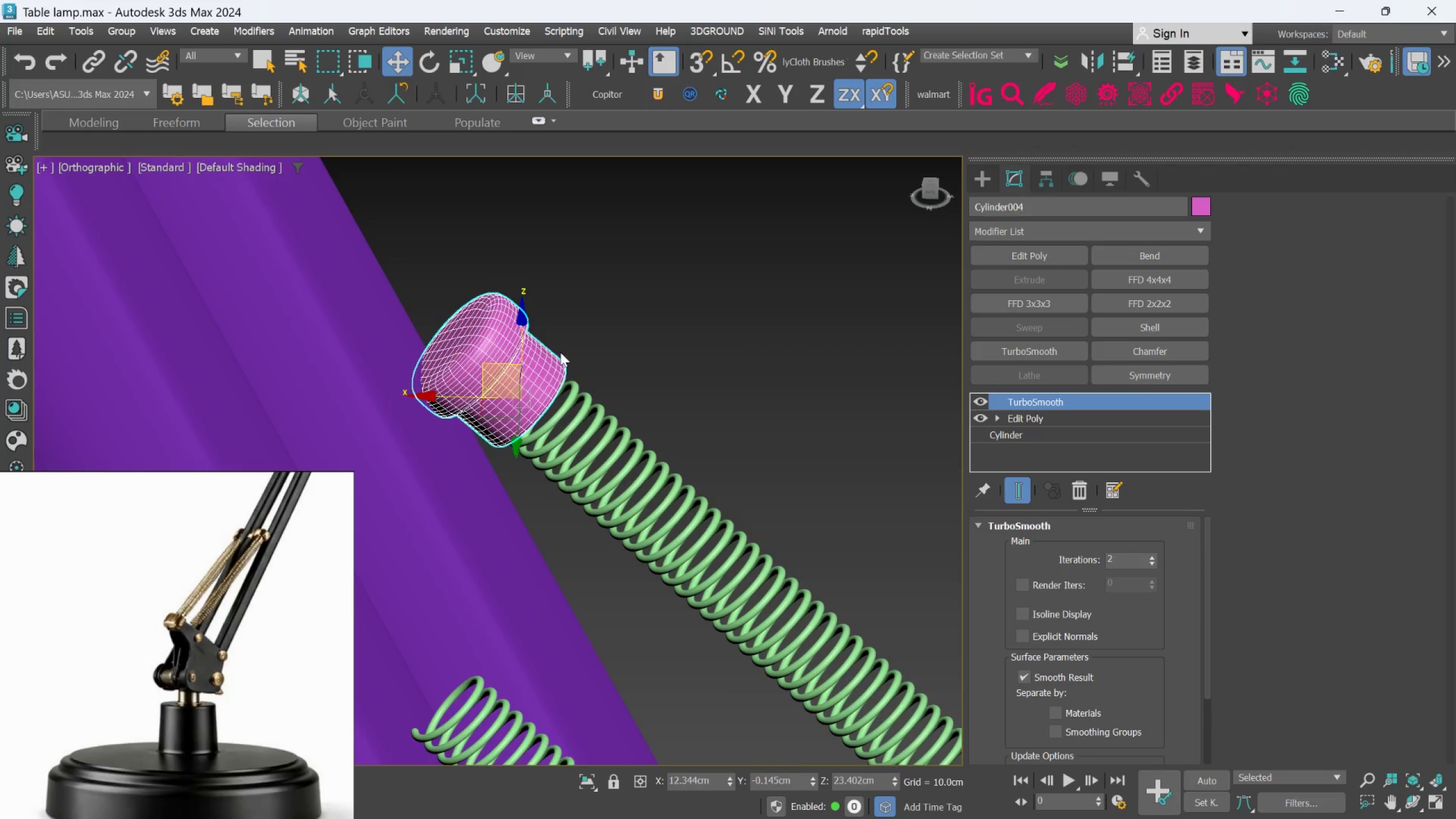 
scroll: coordinate [560, 352], scroll_direction: down, amount: 2.0
 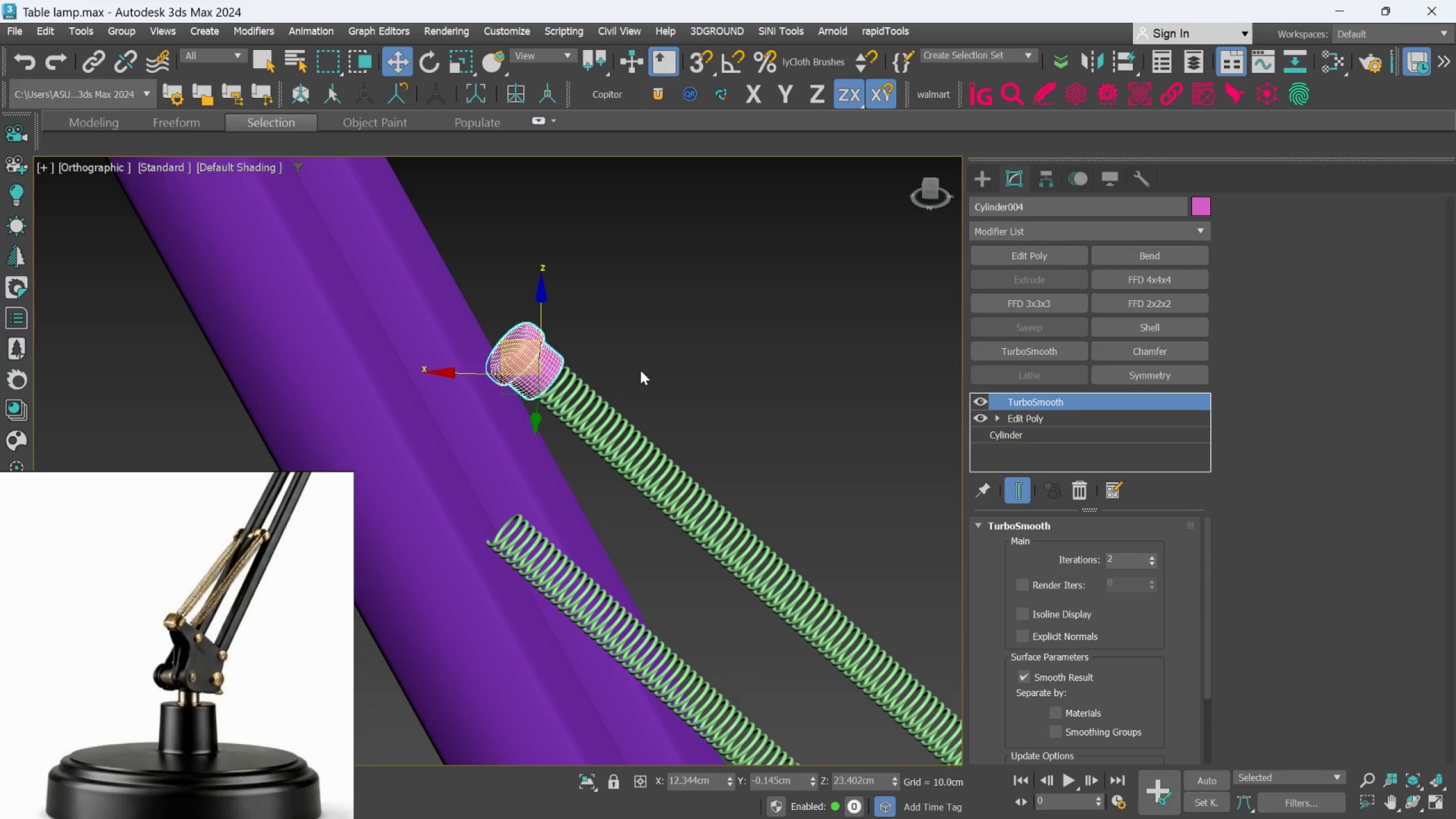 
hold_key(key=AltLeft, duration=0.86)
scroll: coordinate [641, 370], scroll_direction: down, amount: 1.0
 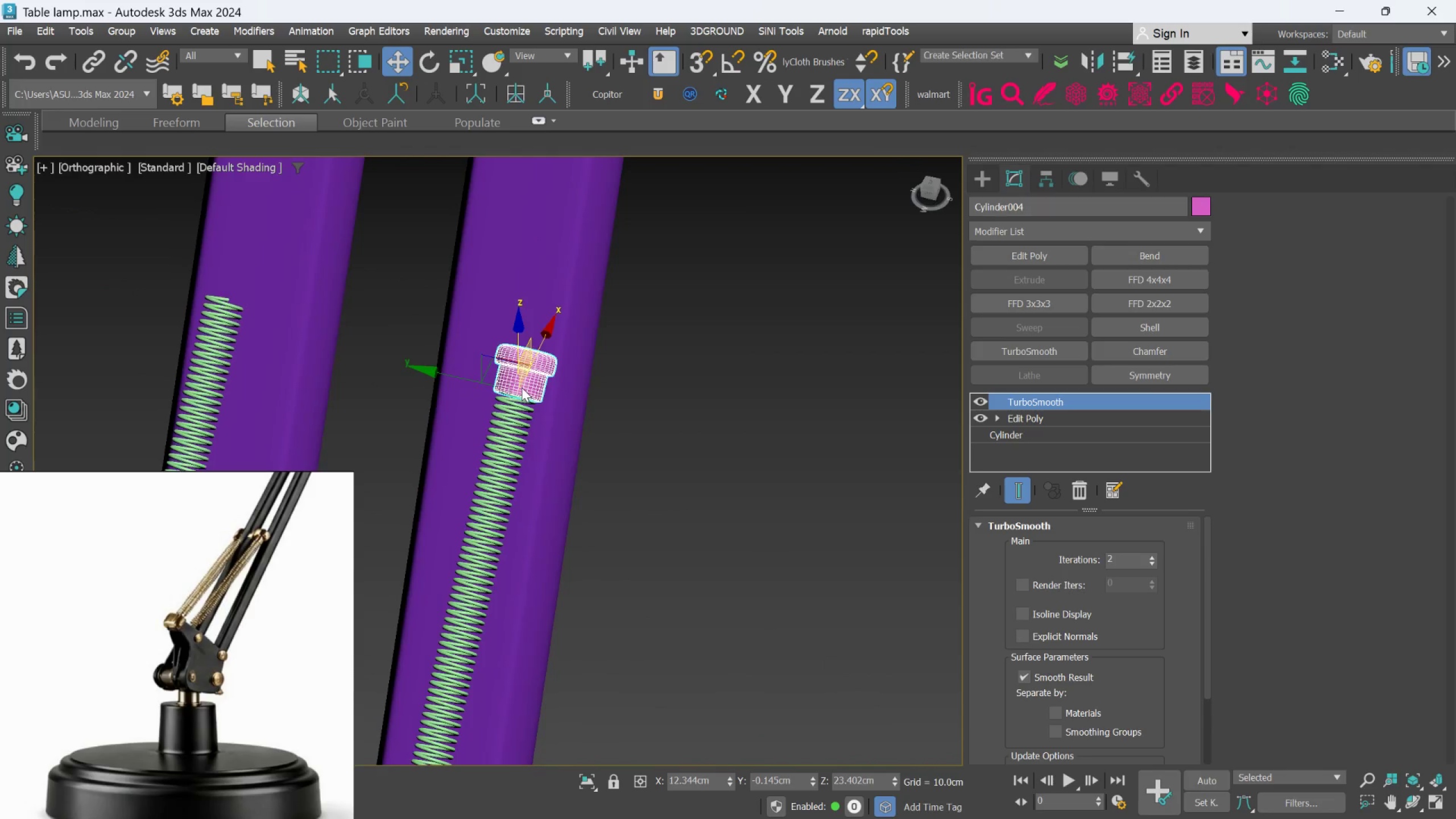 
hold_key(key=AltLeft, duration=0.94)
 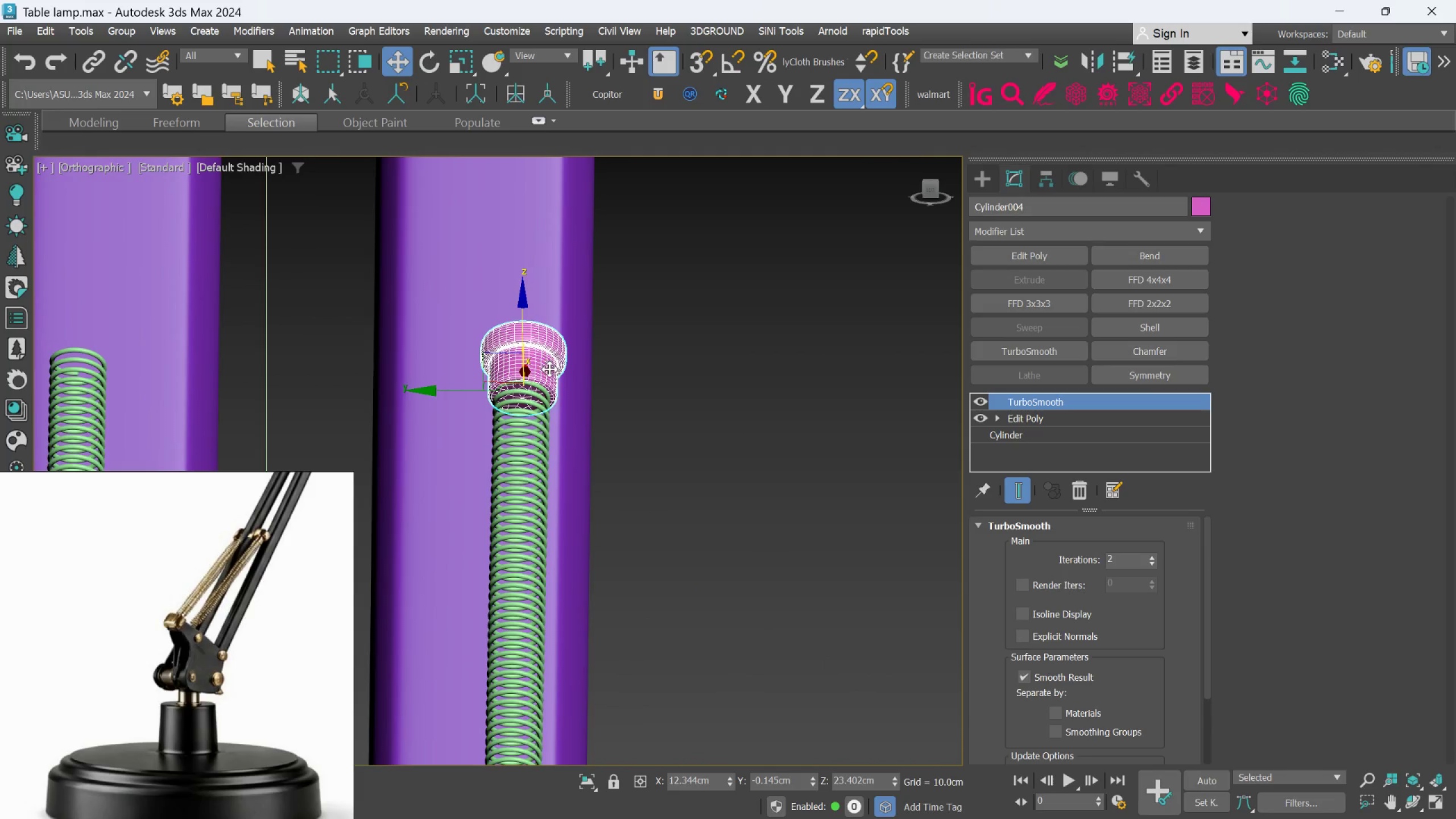 
scroll: coordinate [522, 383], scroll_direction: up, amount: 1.0
 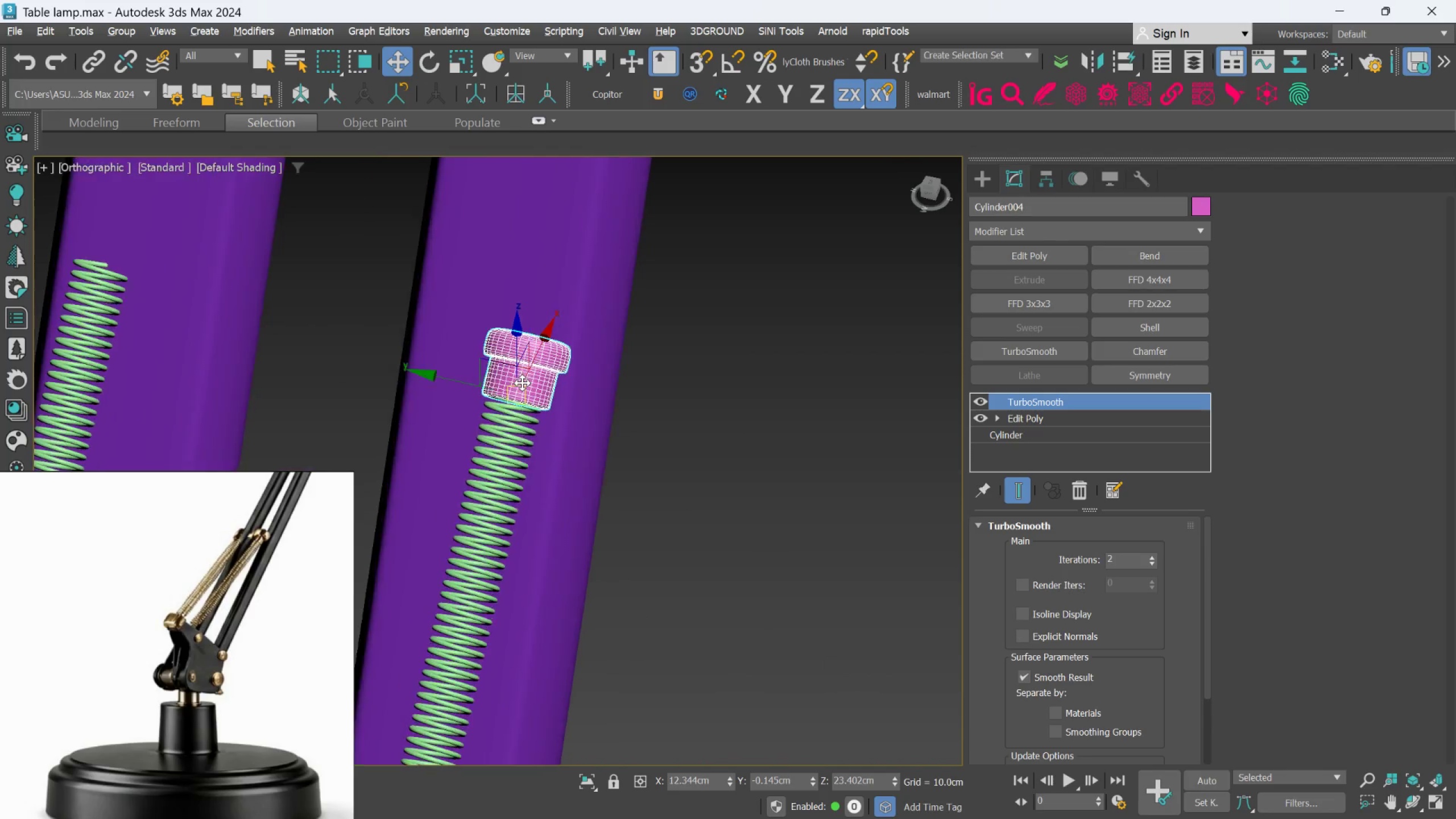 
hold_key(key=AltLeft, duration=0.31)
scroll: coordinate [640, 432], scroll_direction: down, amount: 3.0
 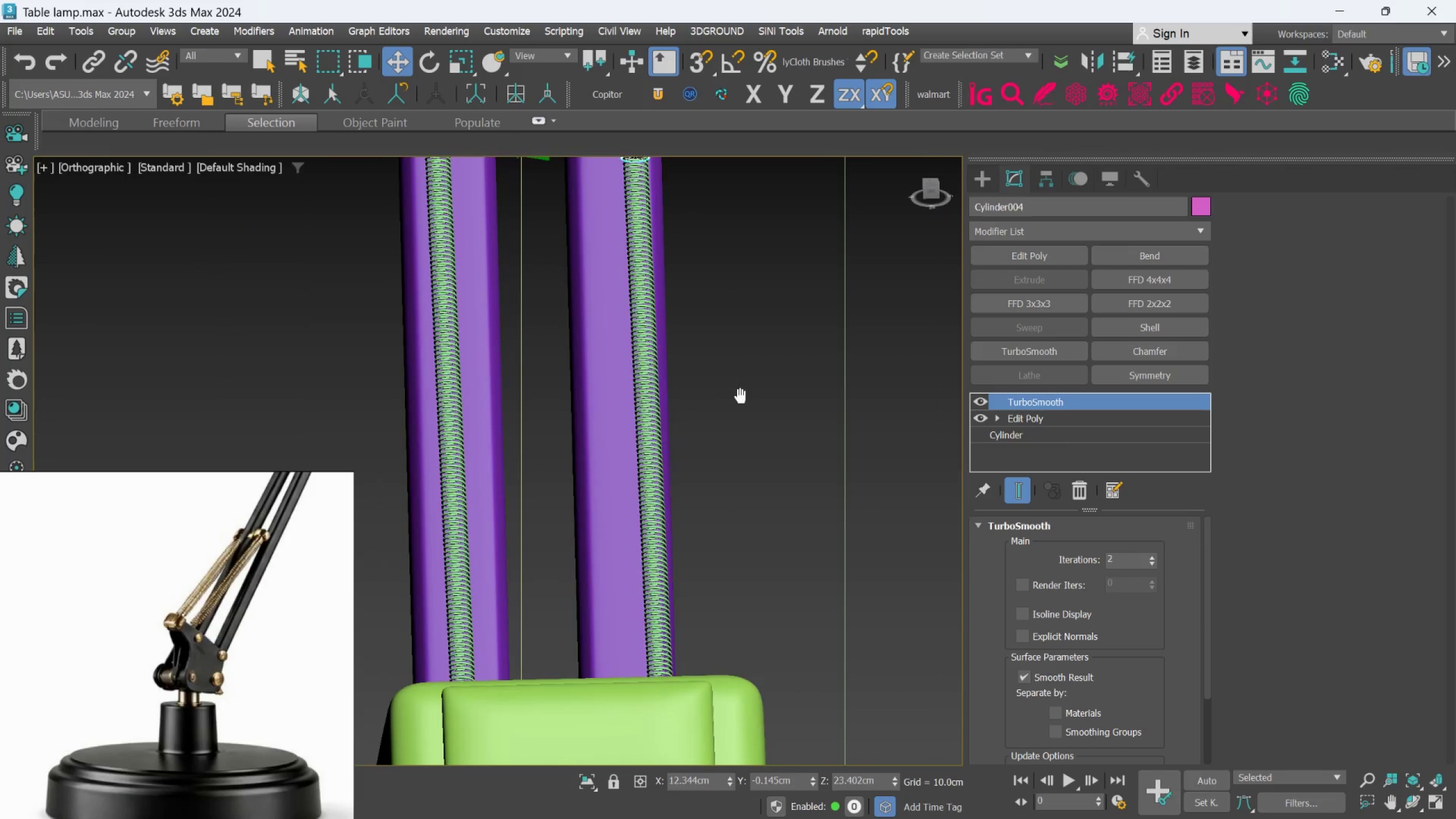 
hold_key(key=AltLeft, duration=0.48)
 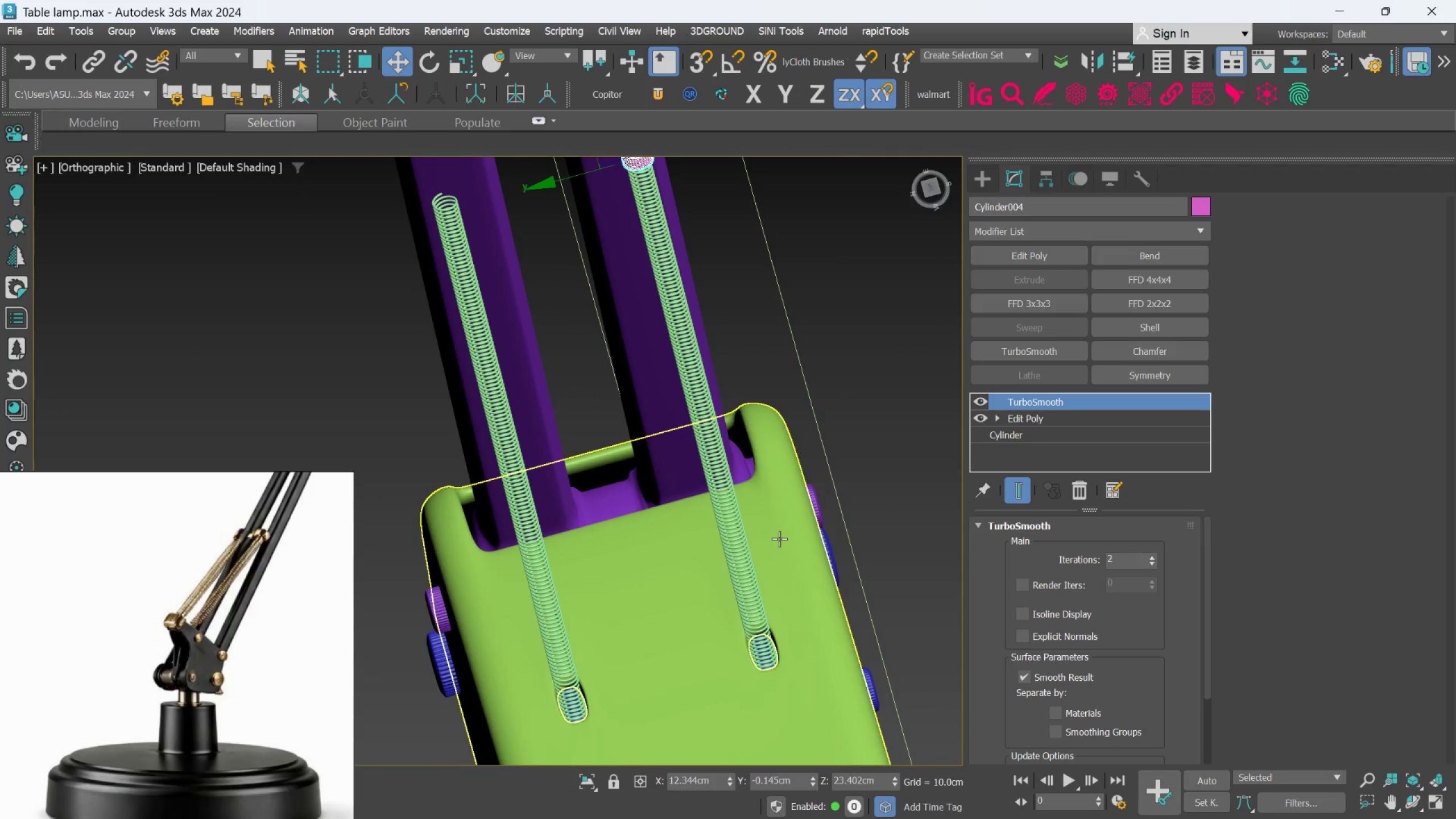 
key(Alt+AltLeft)
 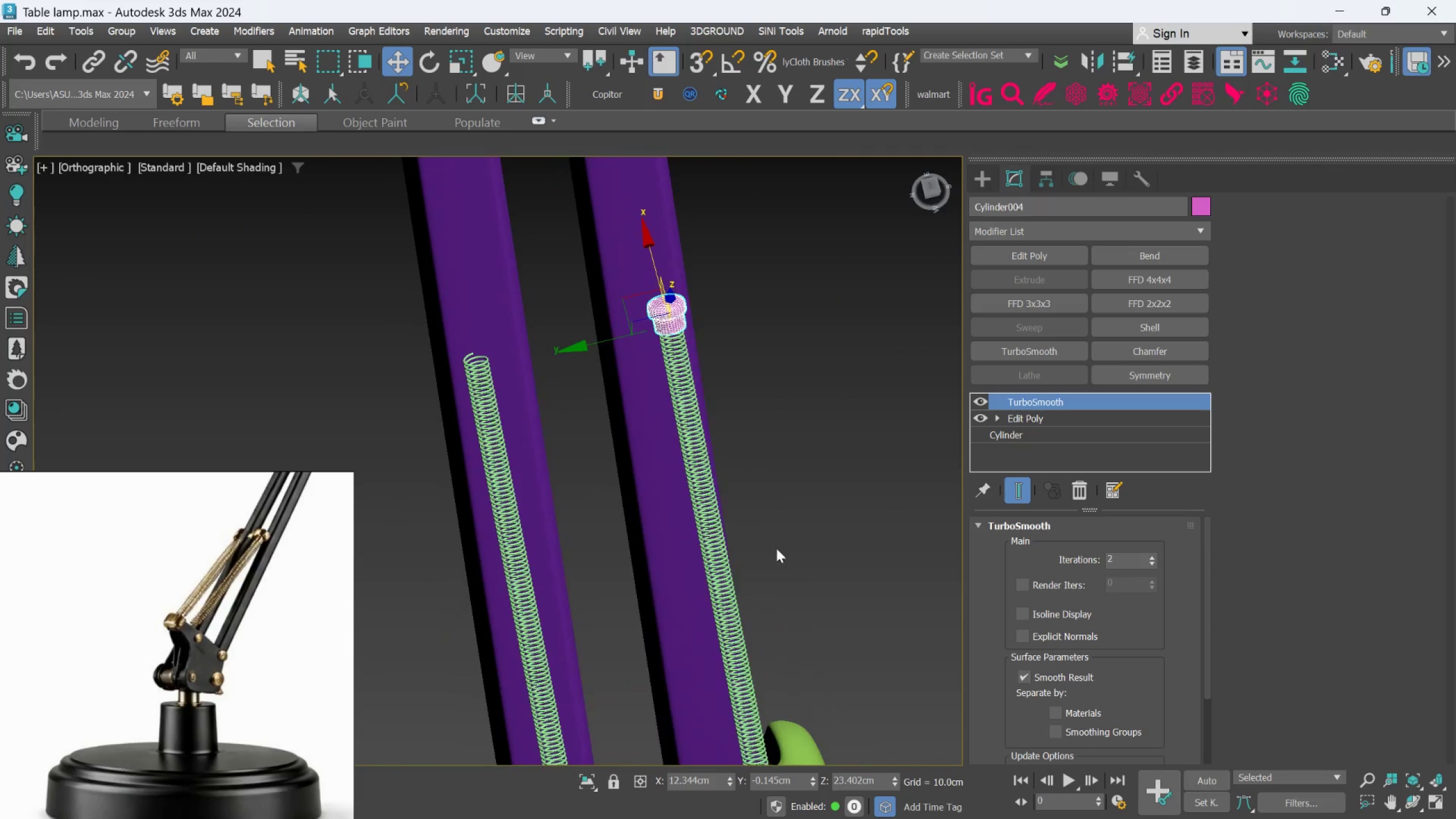 
hold_key(key=AltLeft, duration=1.5)
 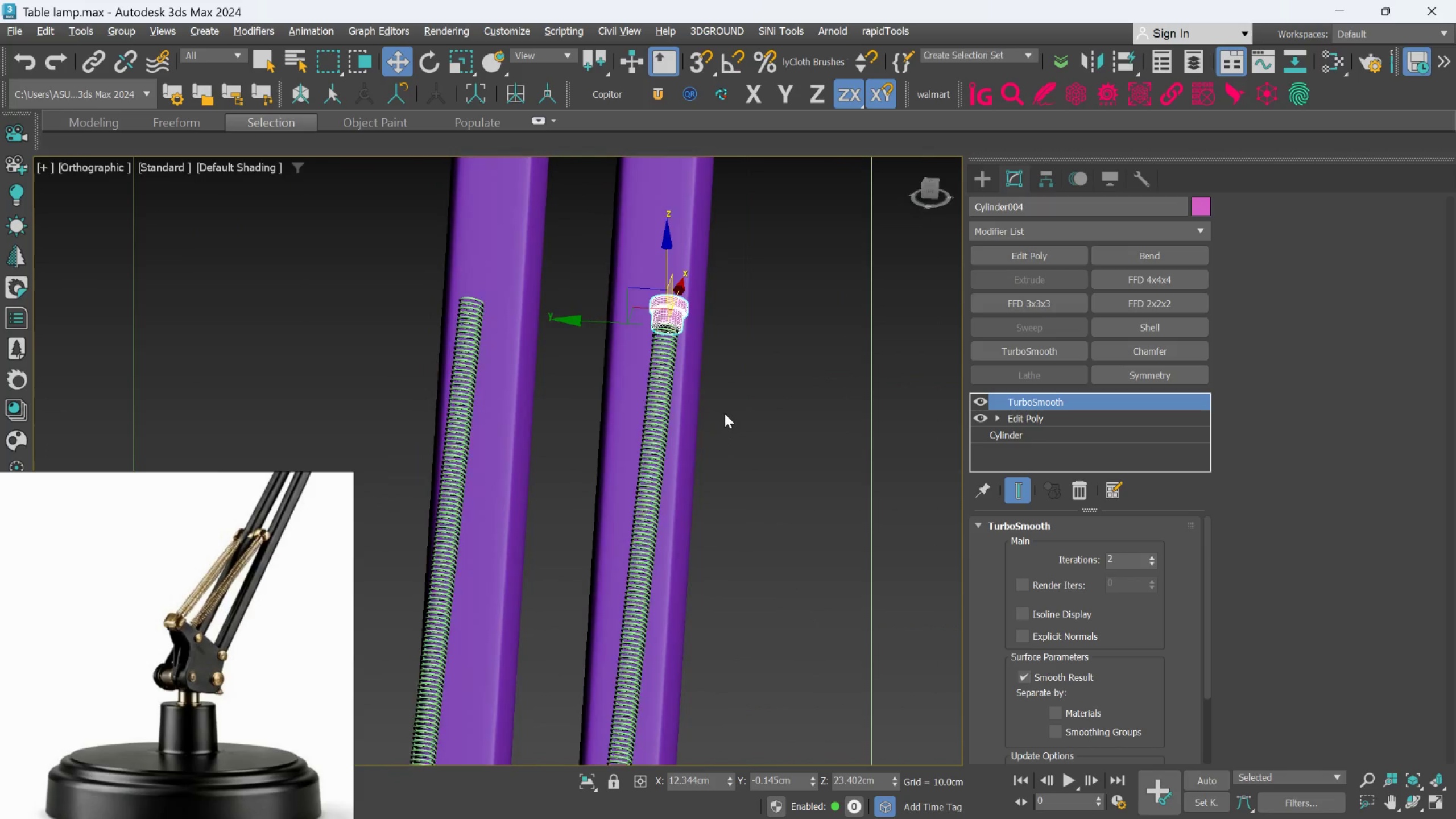 
key(Alt+AltLeft)
 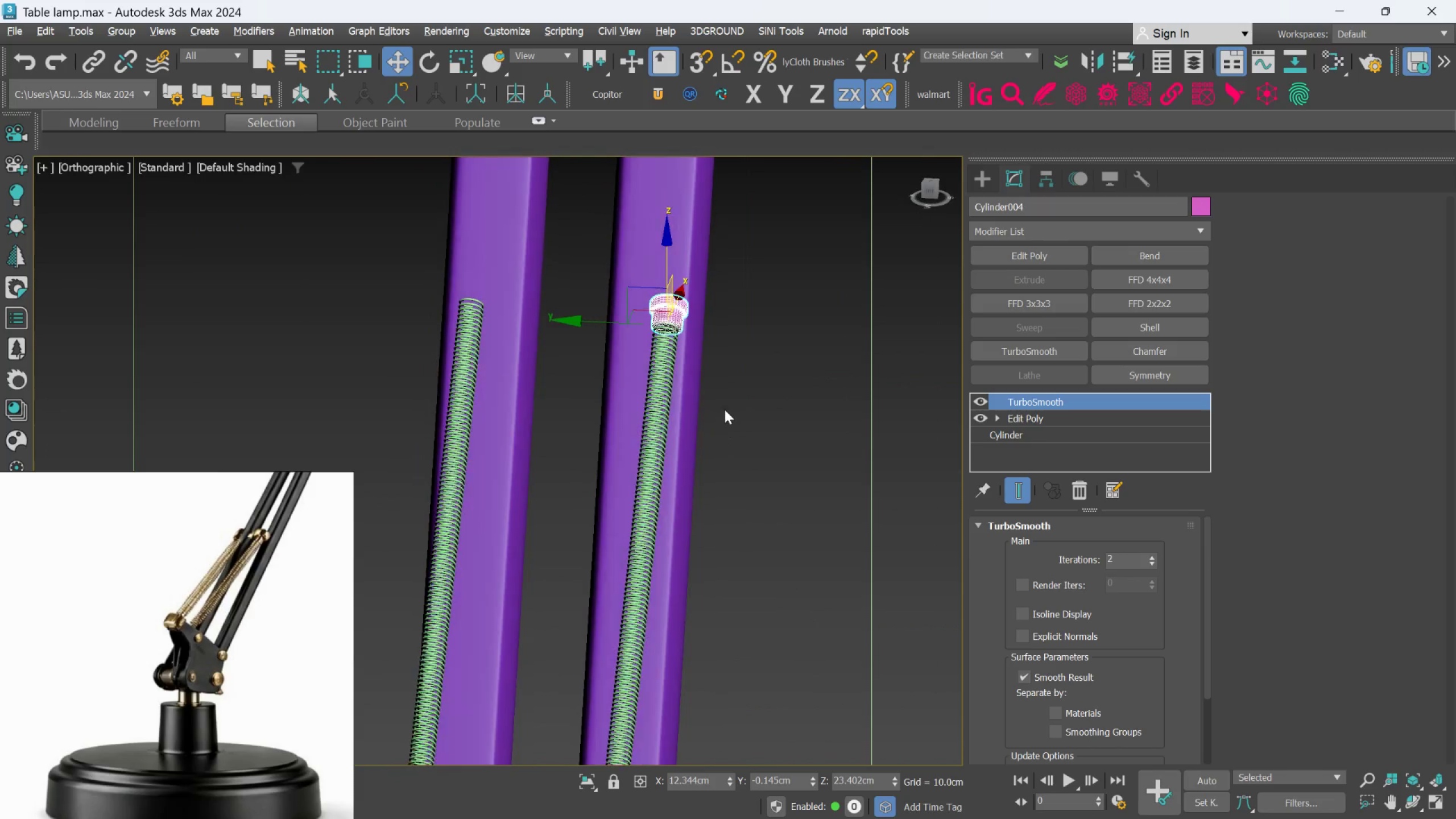 
key(Alt+AltLeft)
 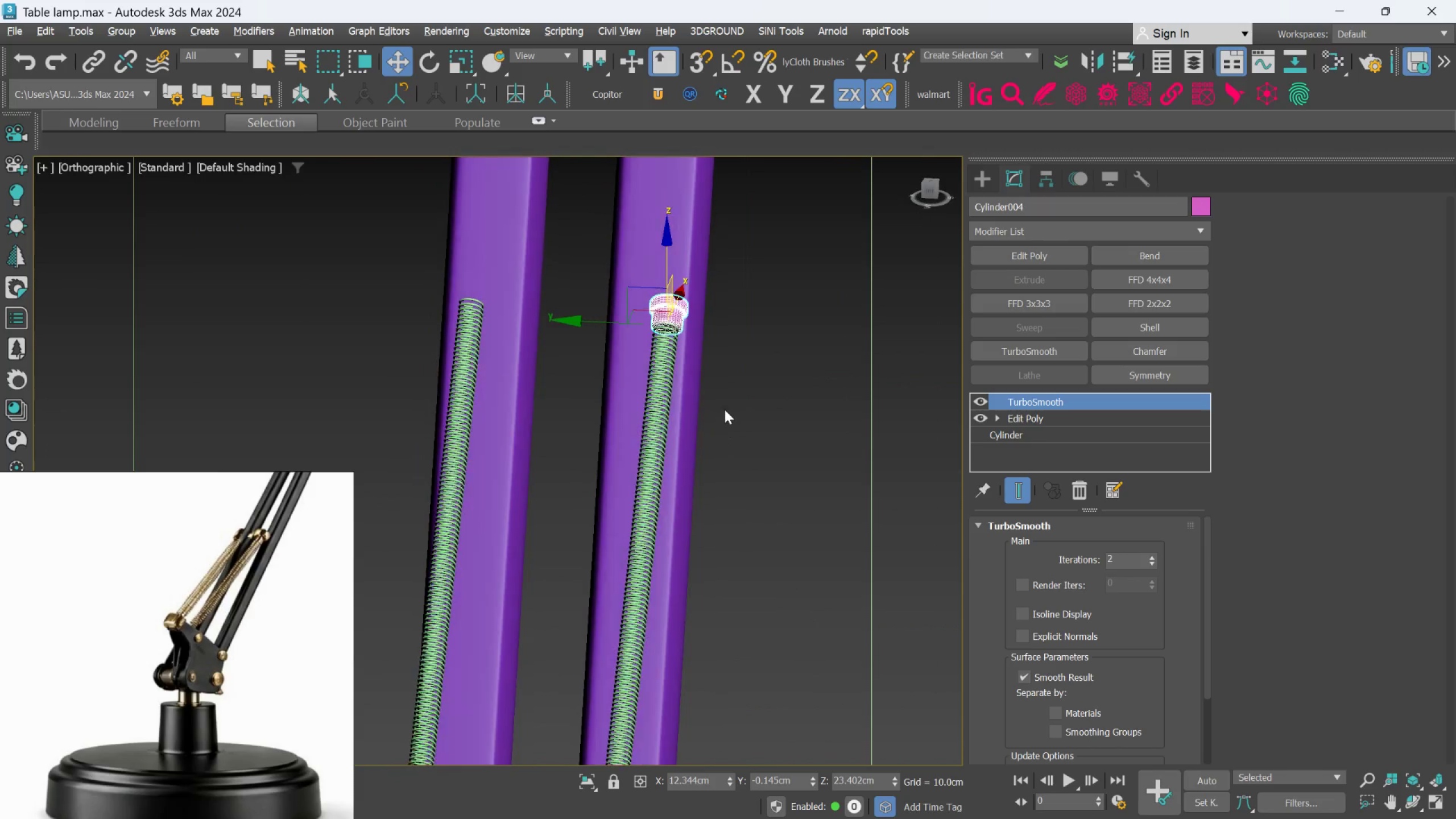 
key(Alt+AltLeft)
 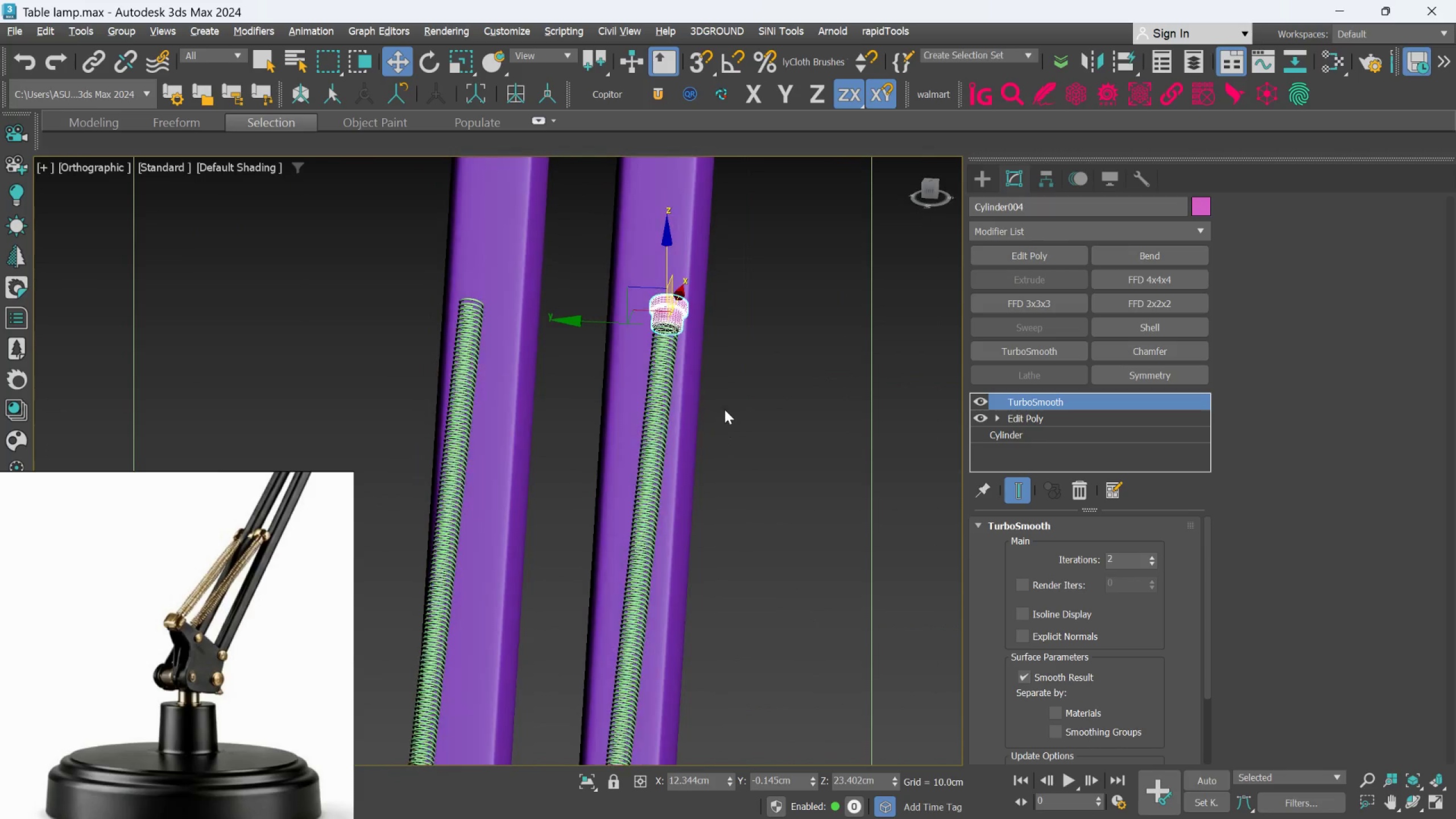 
key(Alt+AltLeft)
 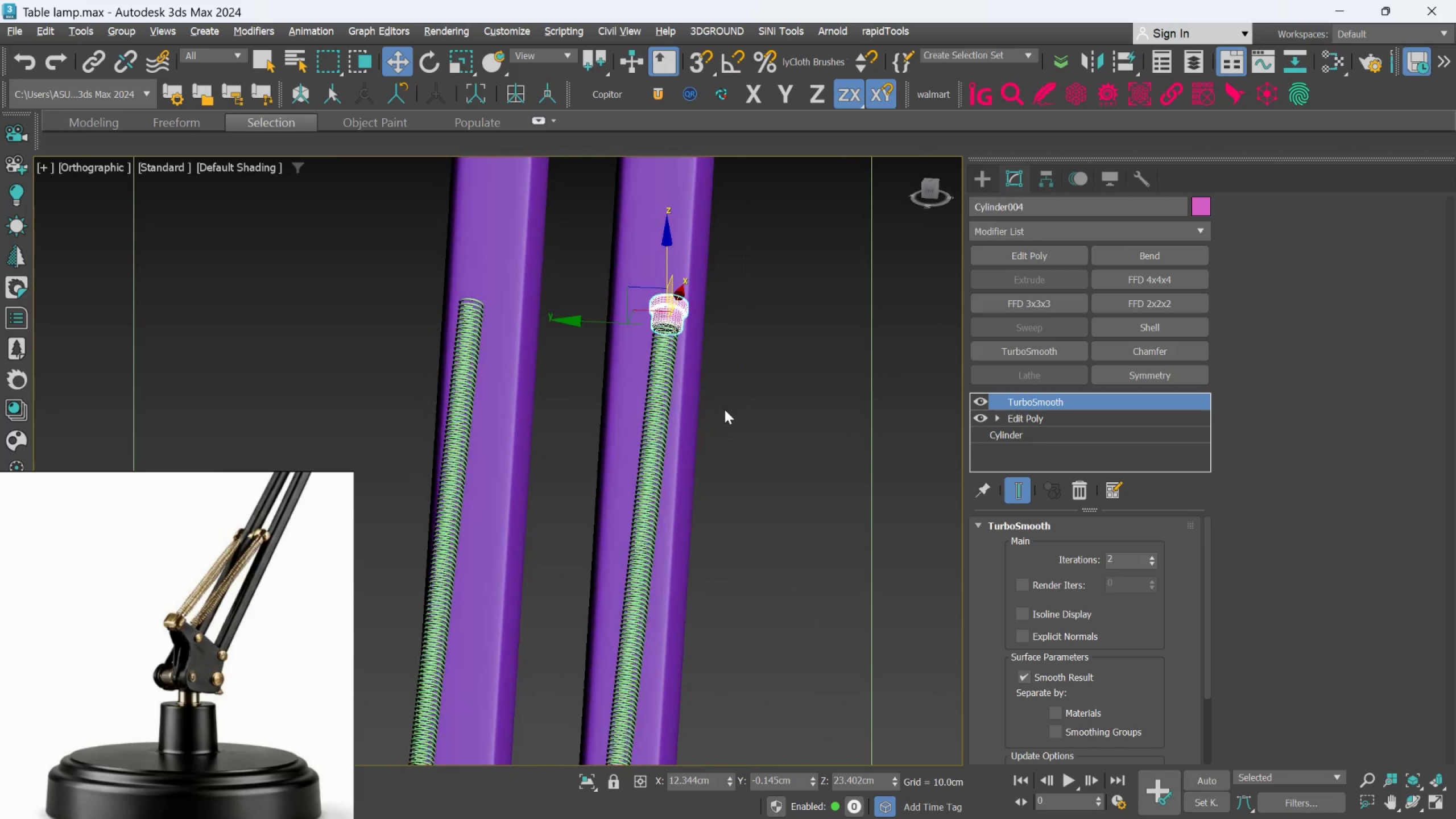 
key(Alt+AltLeft)
 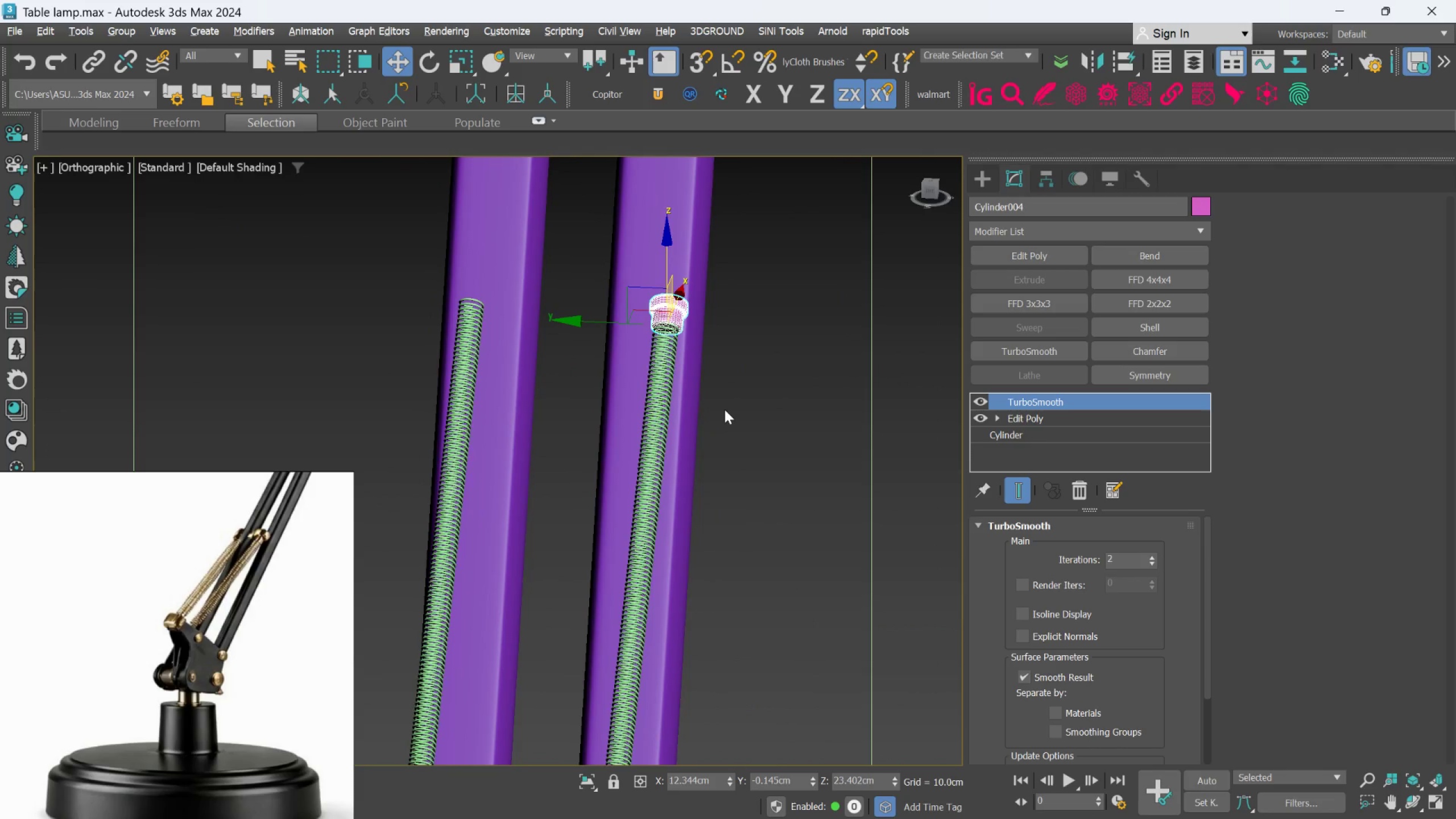 
key(Alt+AltLeft)
 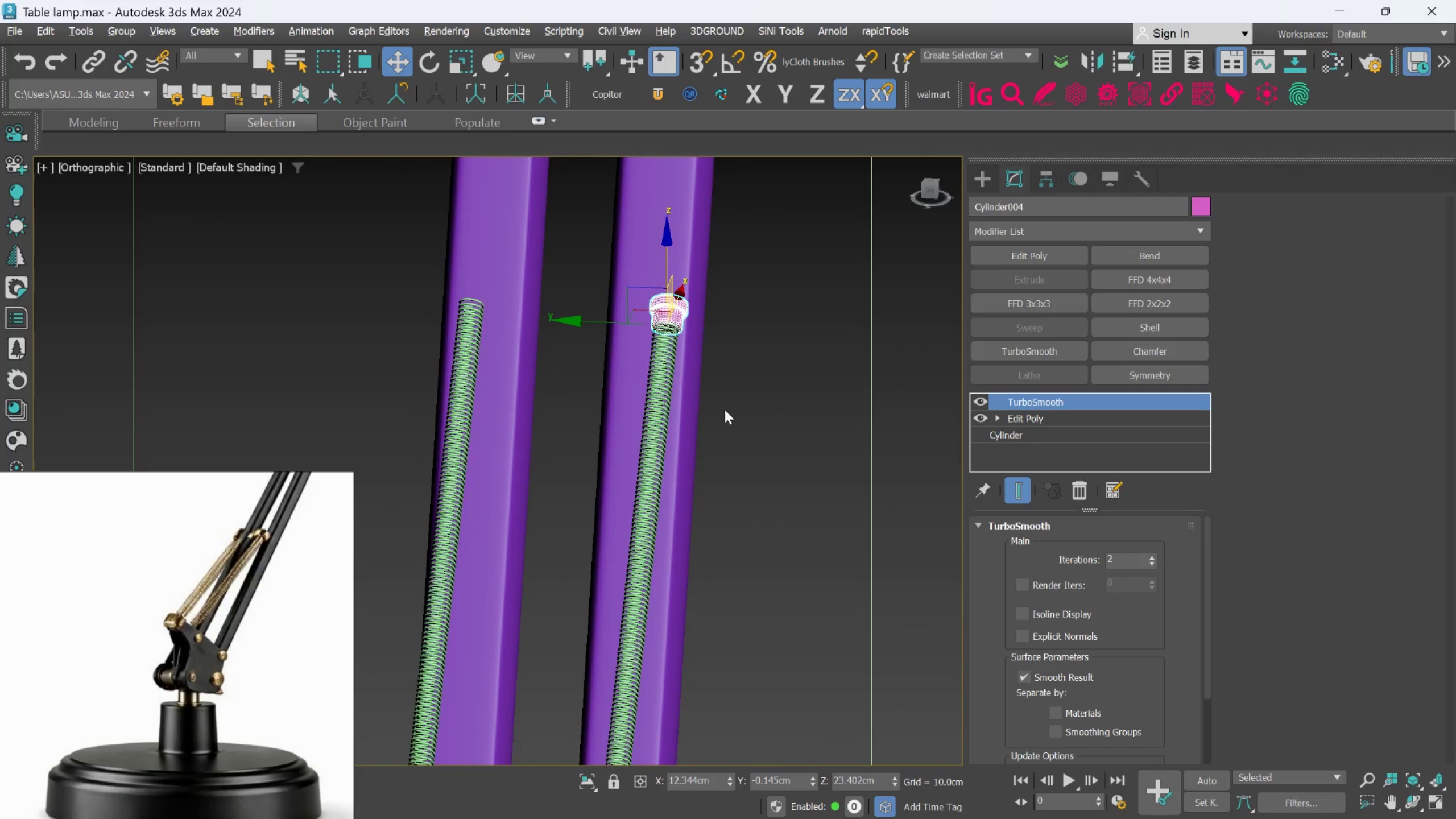 
key(Alt+AltLeft)
 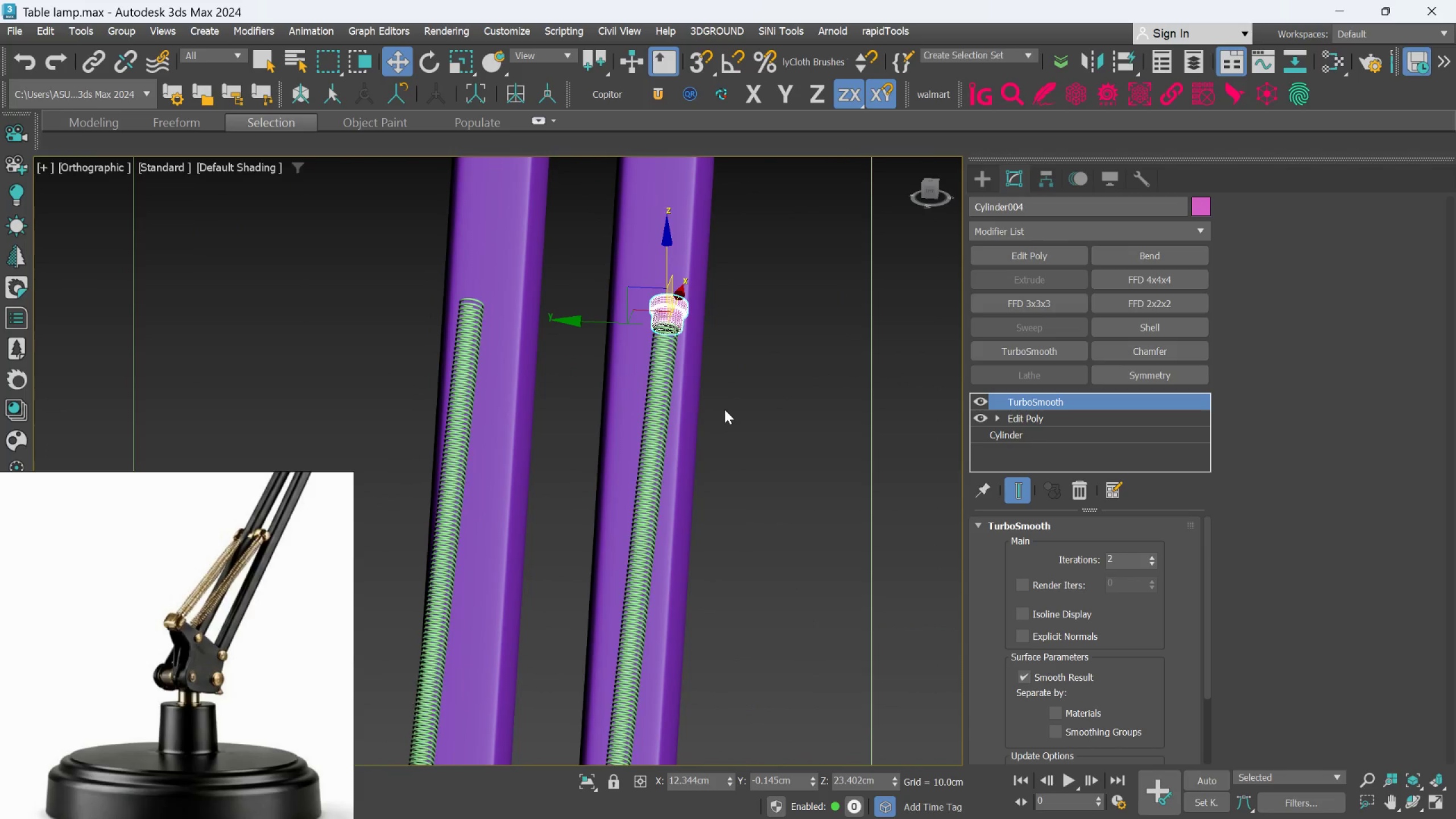 
scroll: coordinate [725, 411], scroll_direction: down, amount: 1.0
 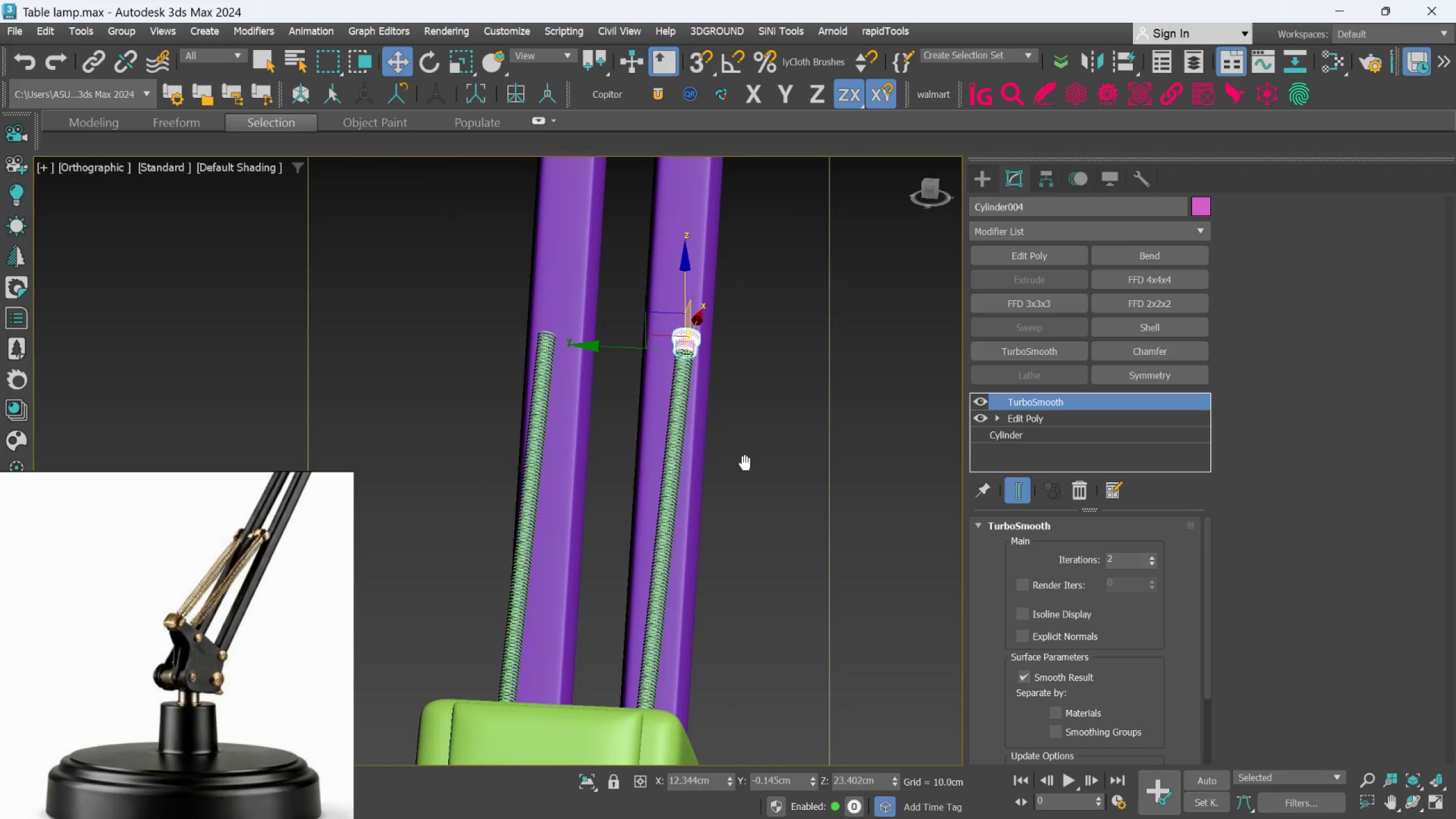 
hold_key(key=AltLeft, duration=0.8)
 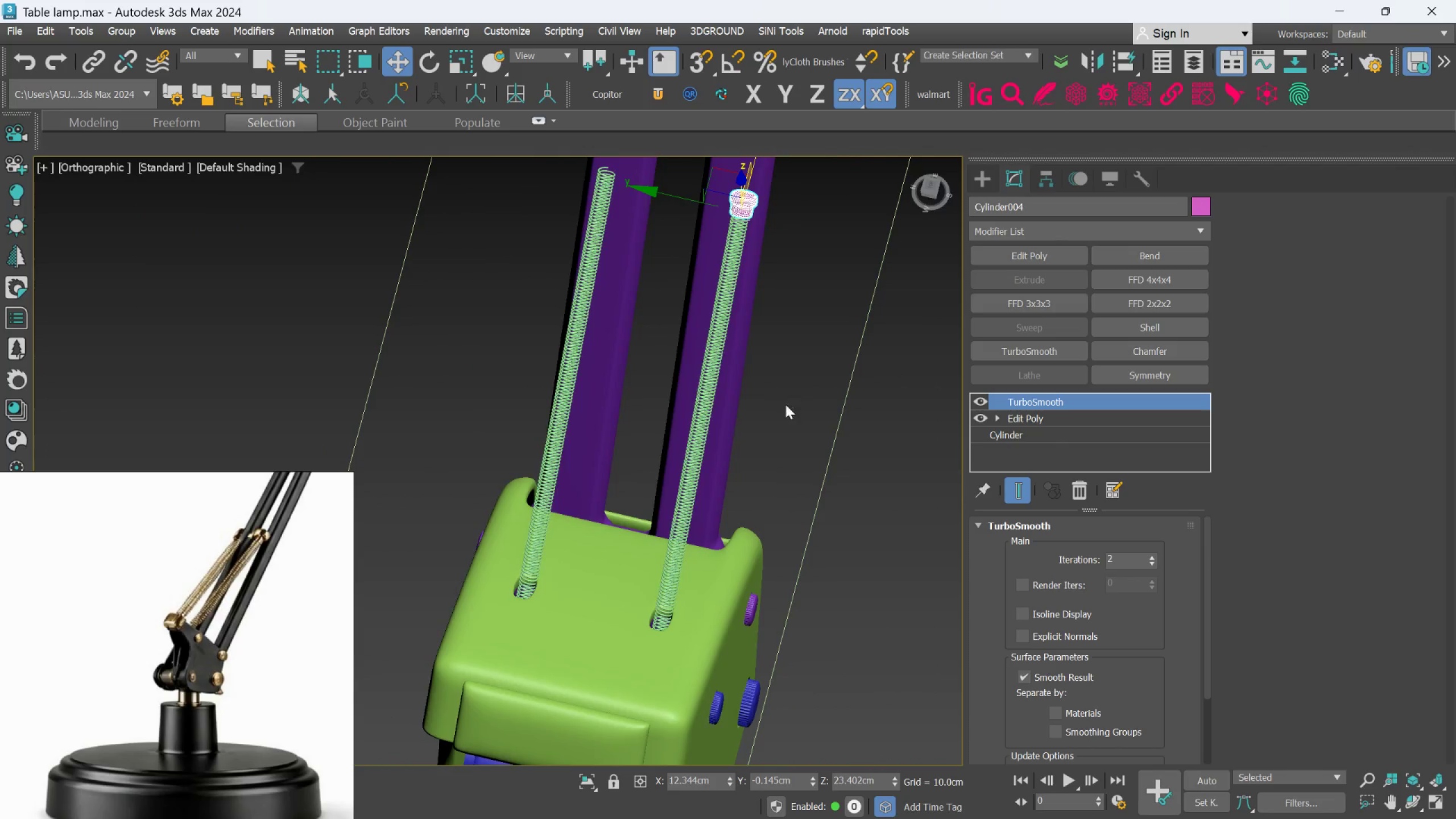 
scroll: coordinate [758, 452], scroll_direction: up, amount: 1.0
 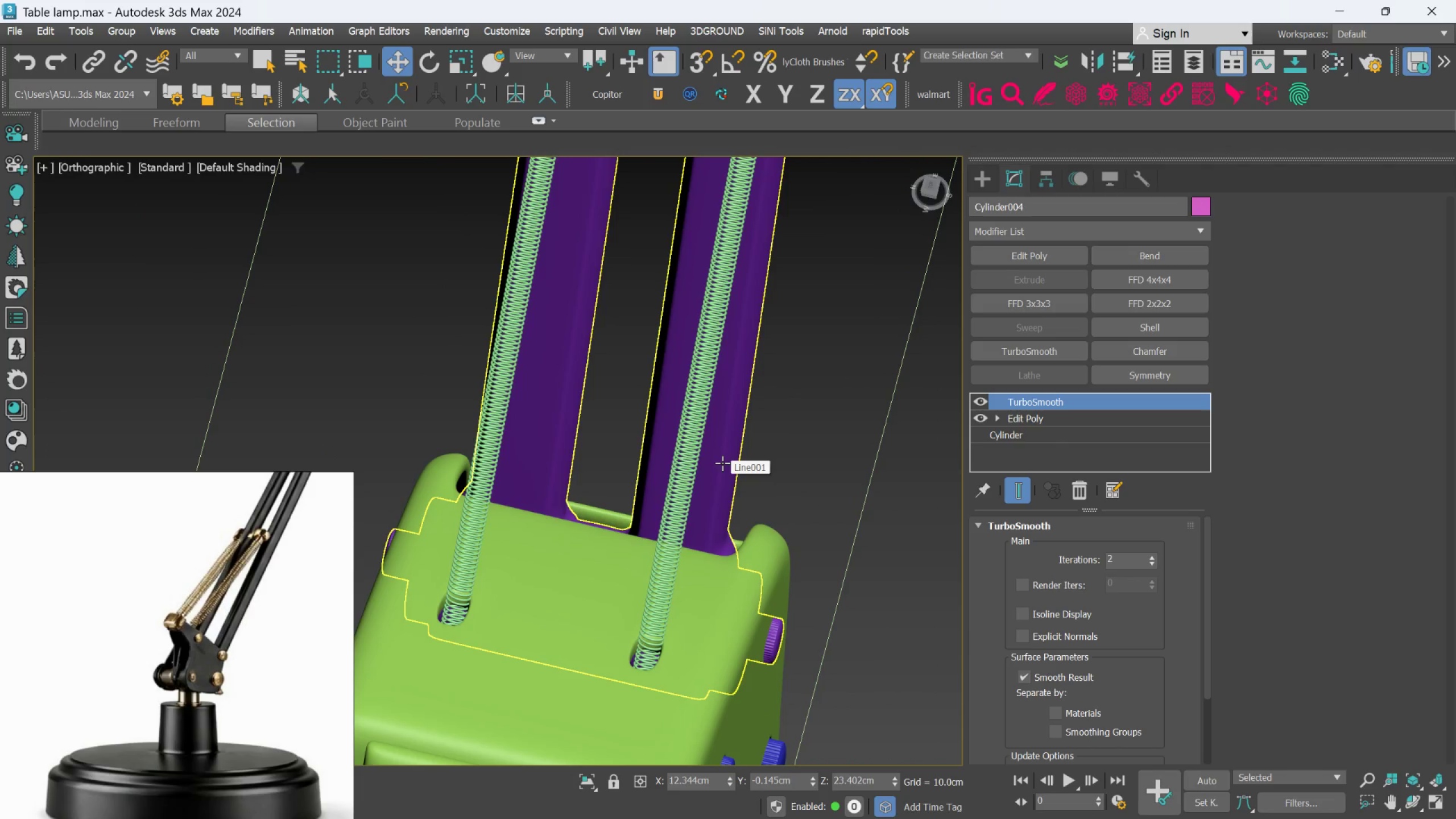 
scroll: coordinate [726, 470], scroll_direction: down, amount: 1.0
 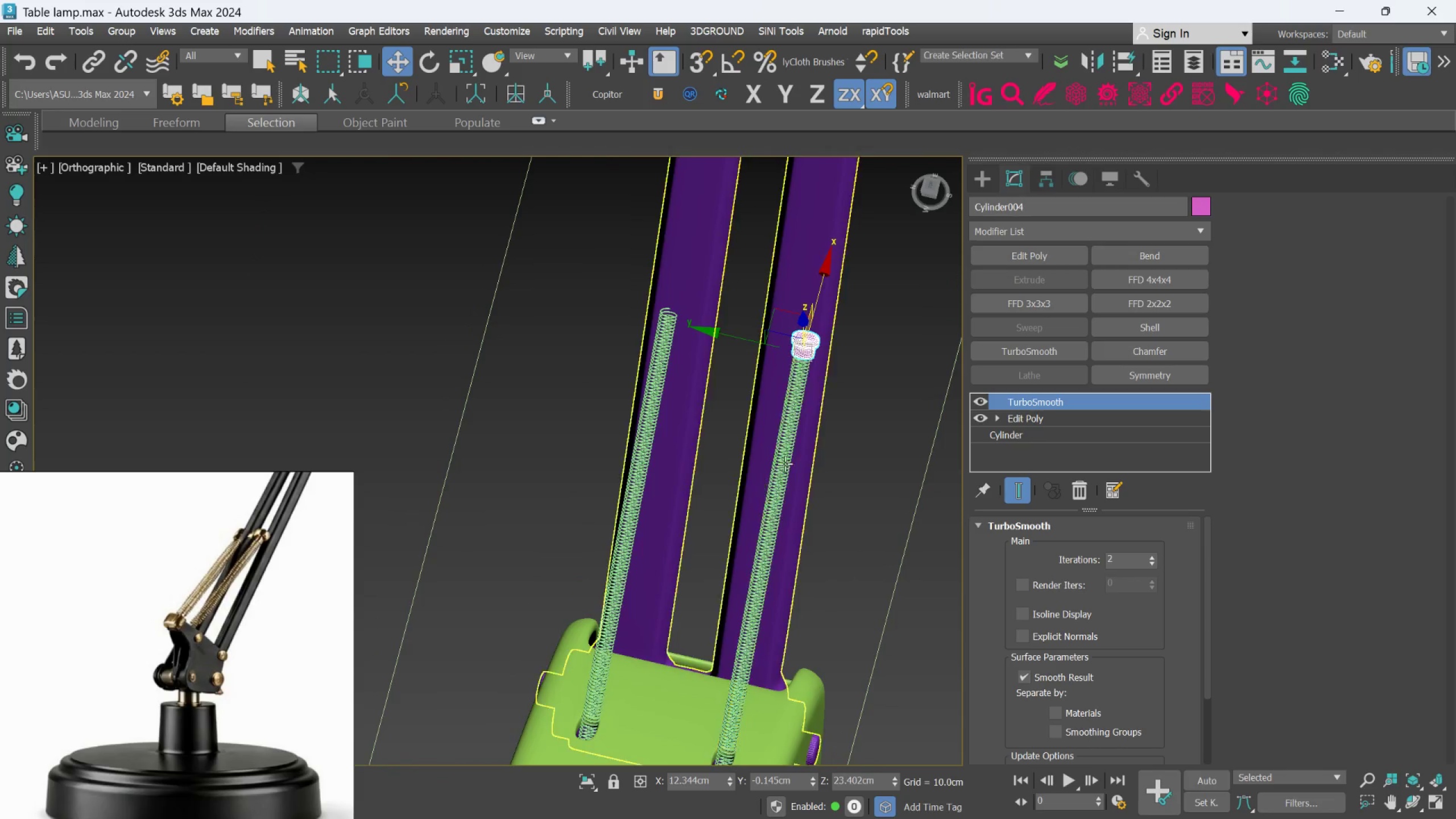 
left_click([856, 410])
 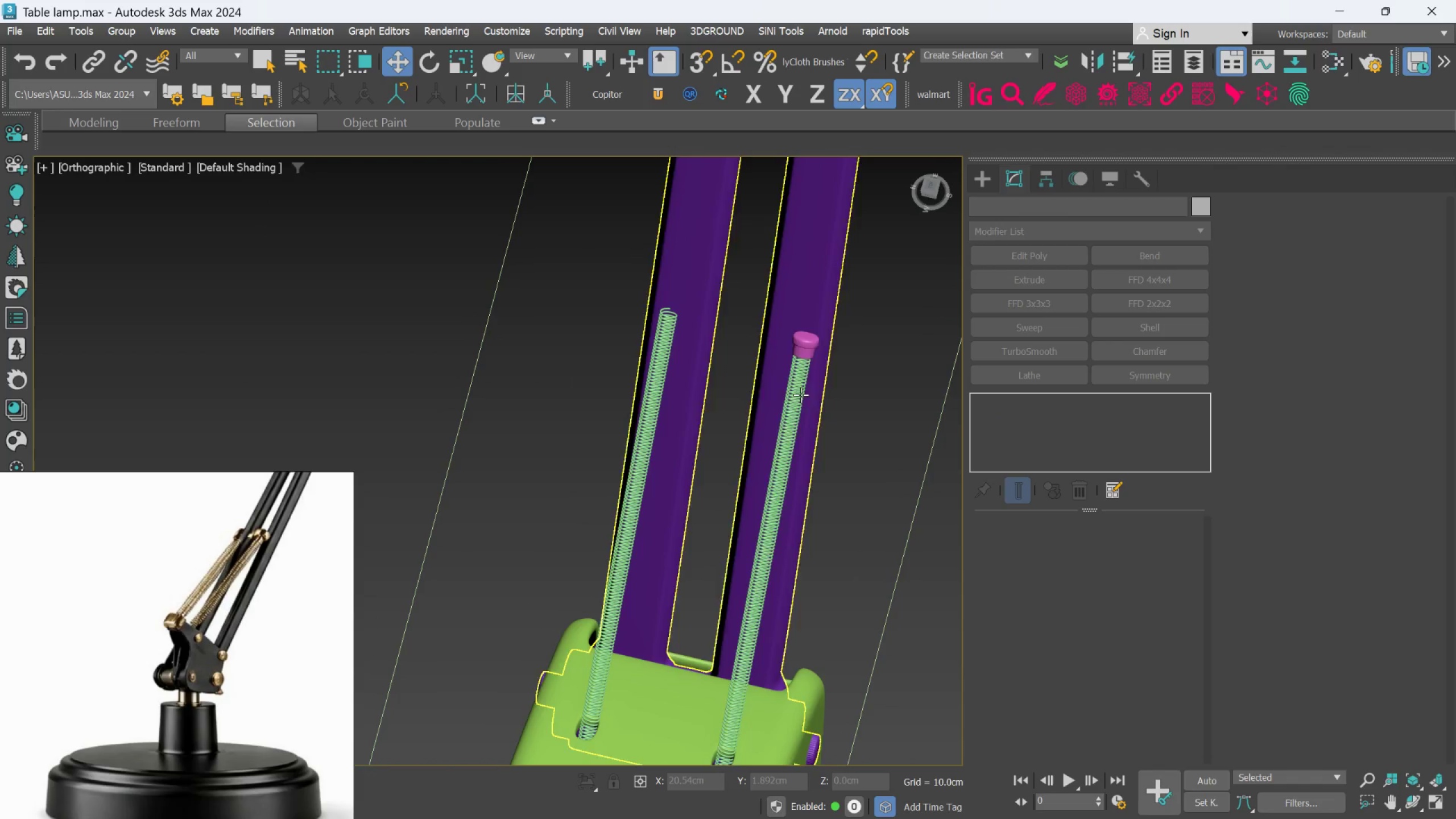 
left_click([792, 389])
 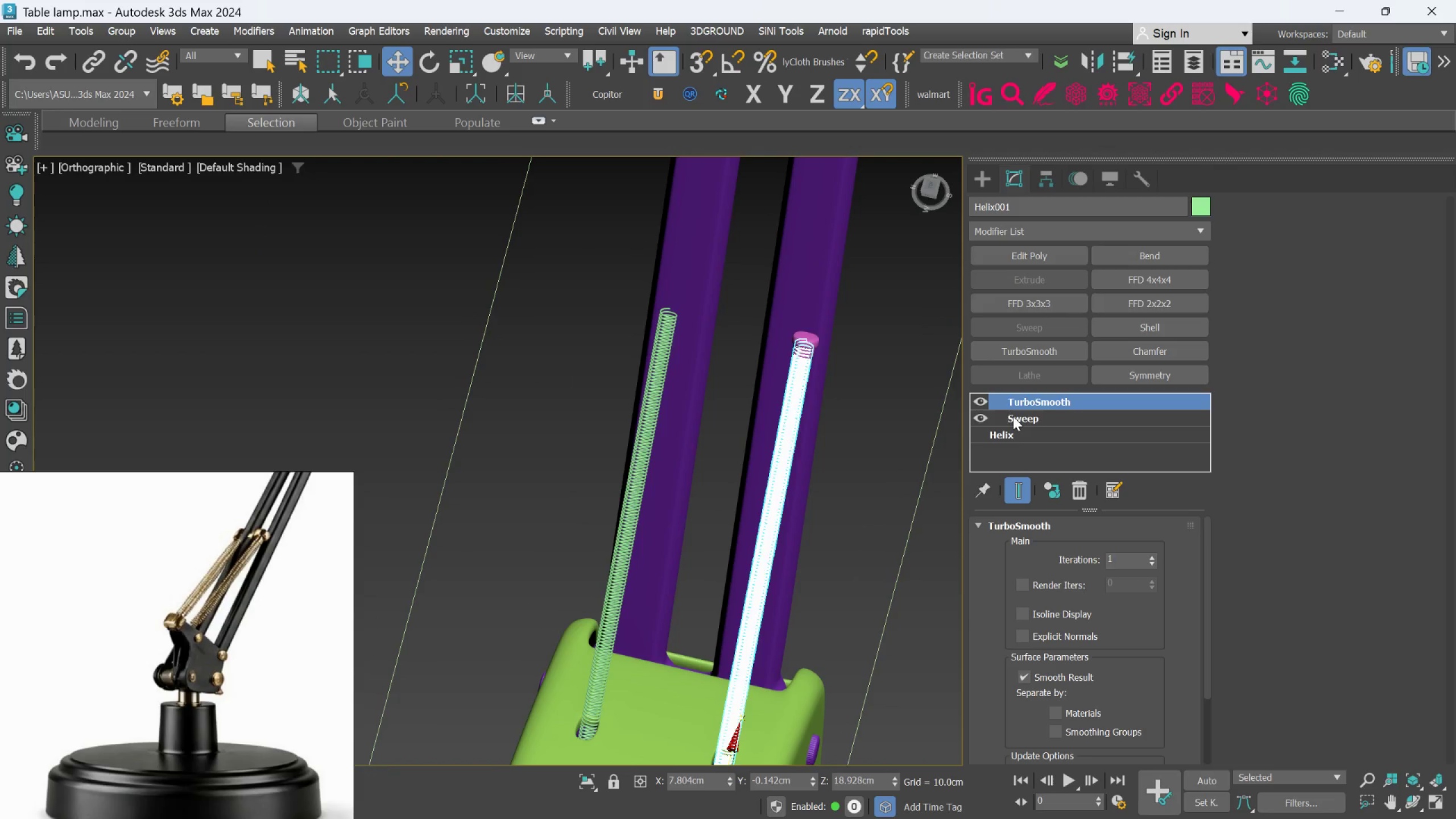 
hold_key(key=AltLeft, duration=0.42)
 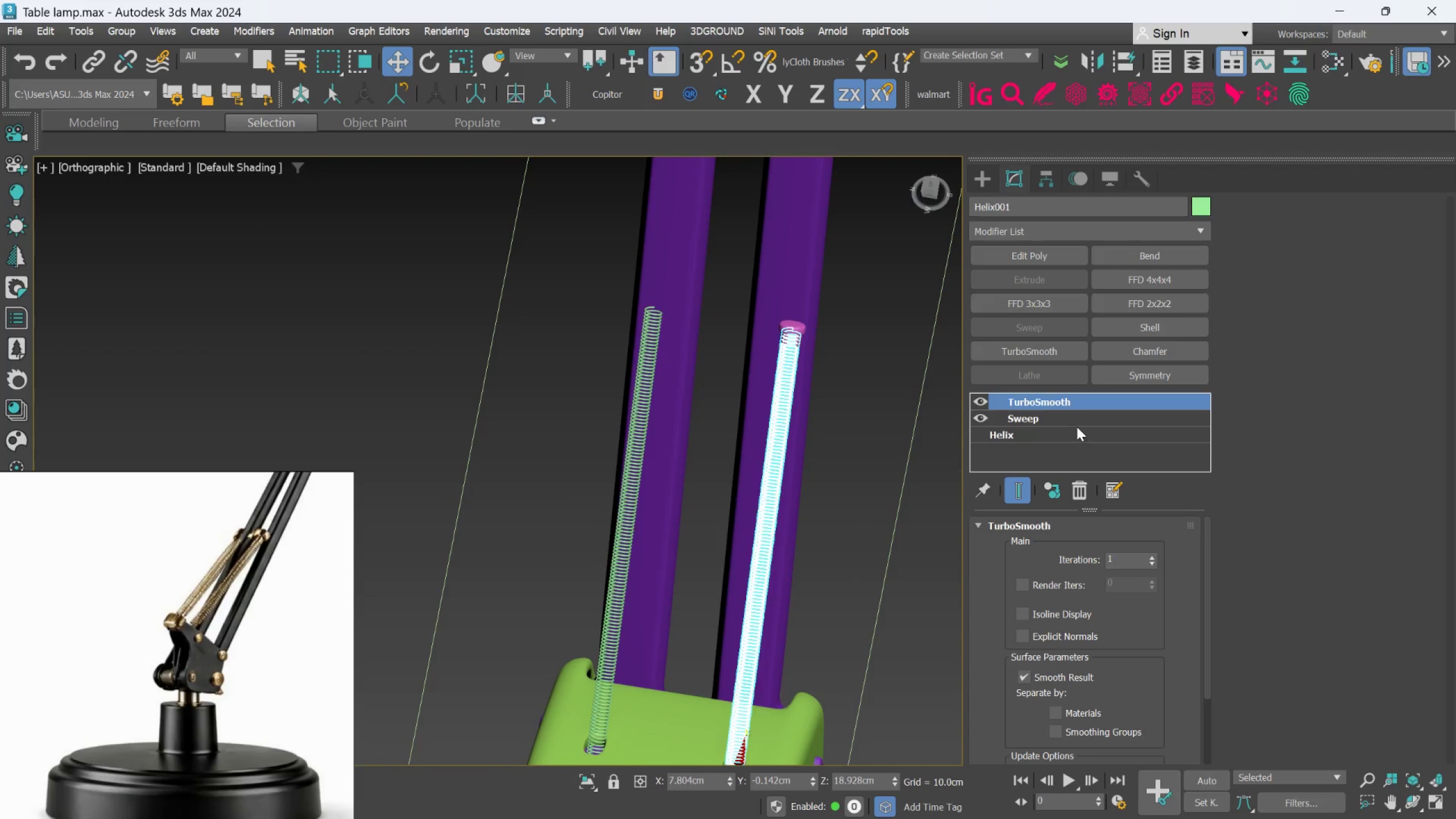 
left_click([1077, 424])
 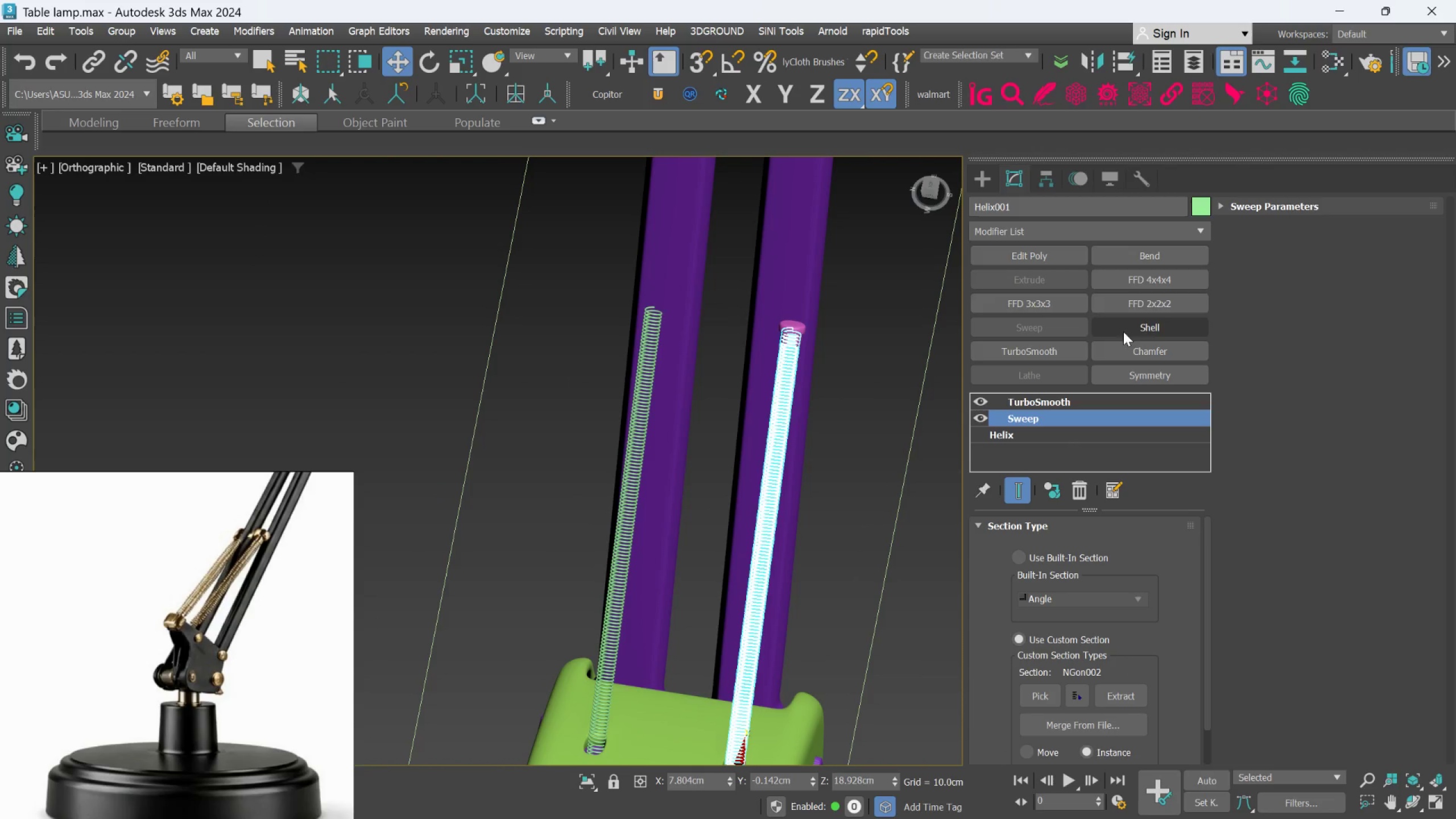 
left_click([1144, 304])
 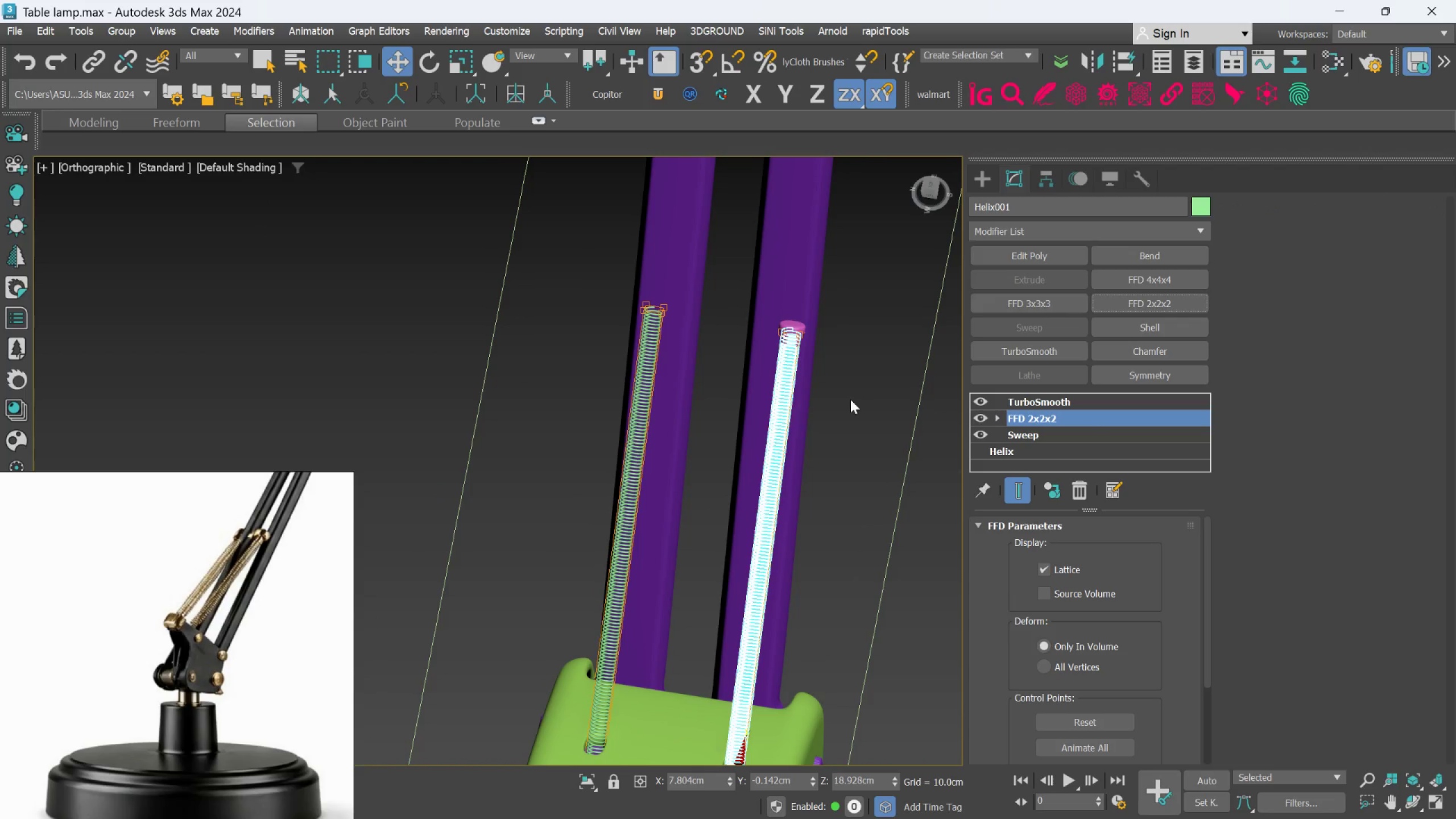 
scroll: coordinate [799, 322], scroll_direction: up, amount: 2.0
 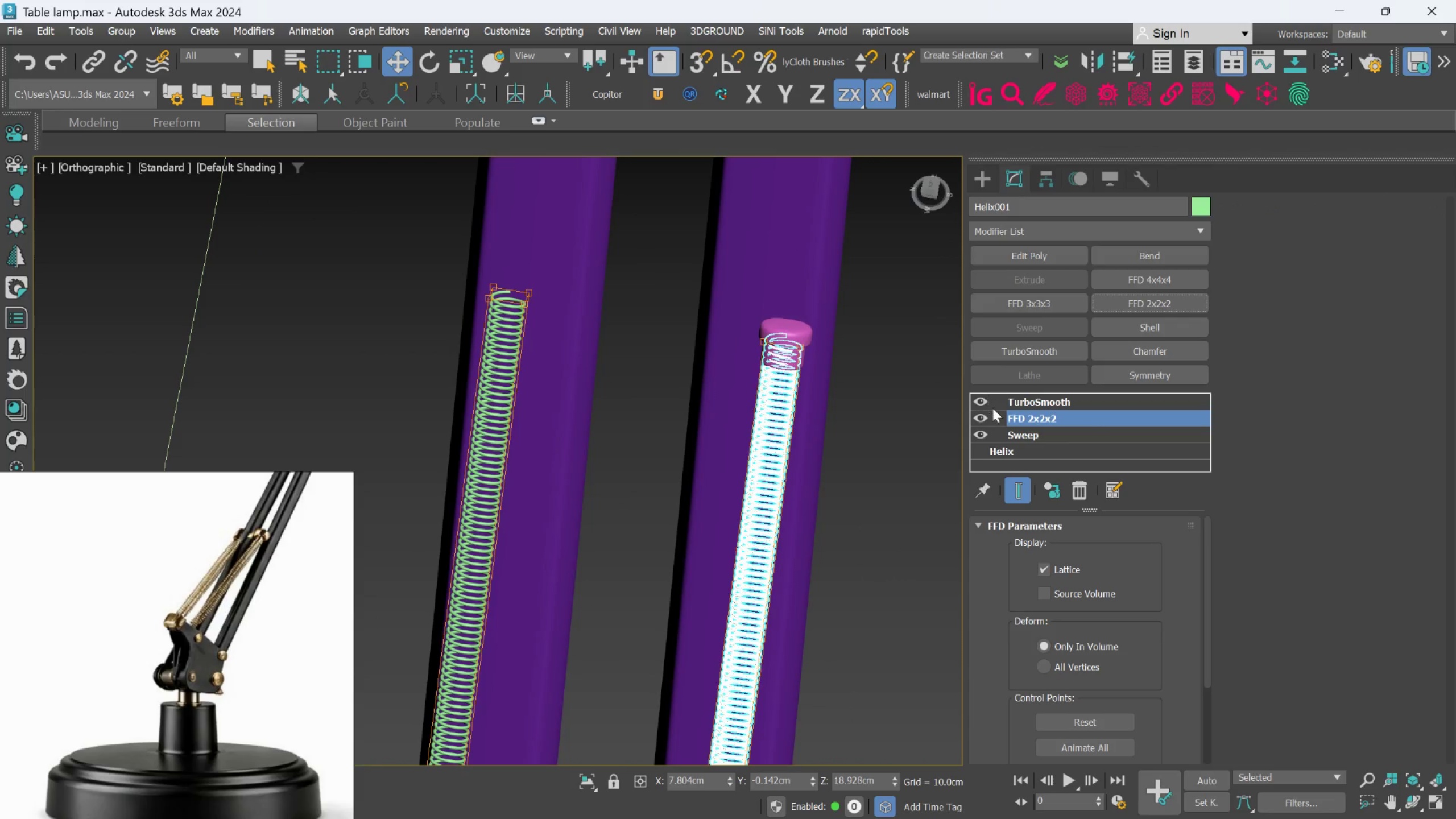 
left_click([995, 412])
 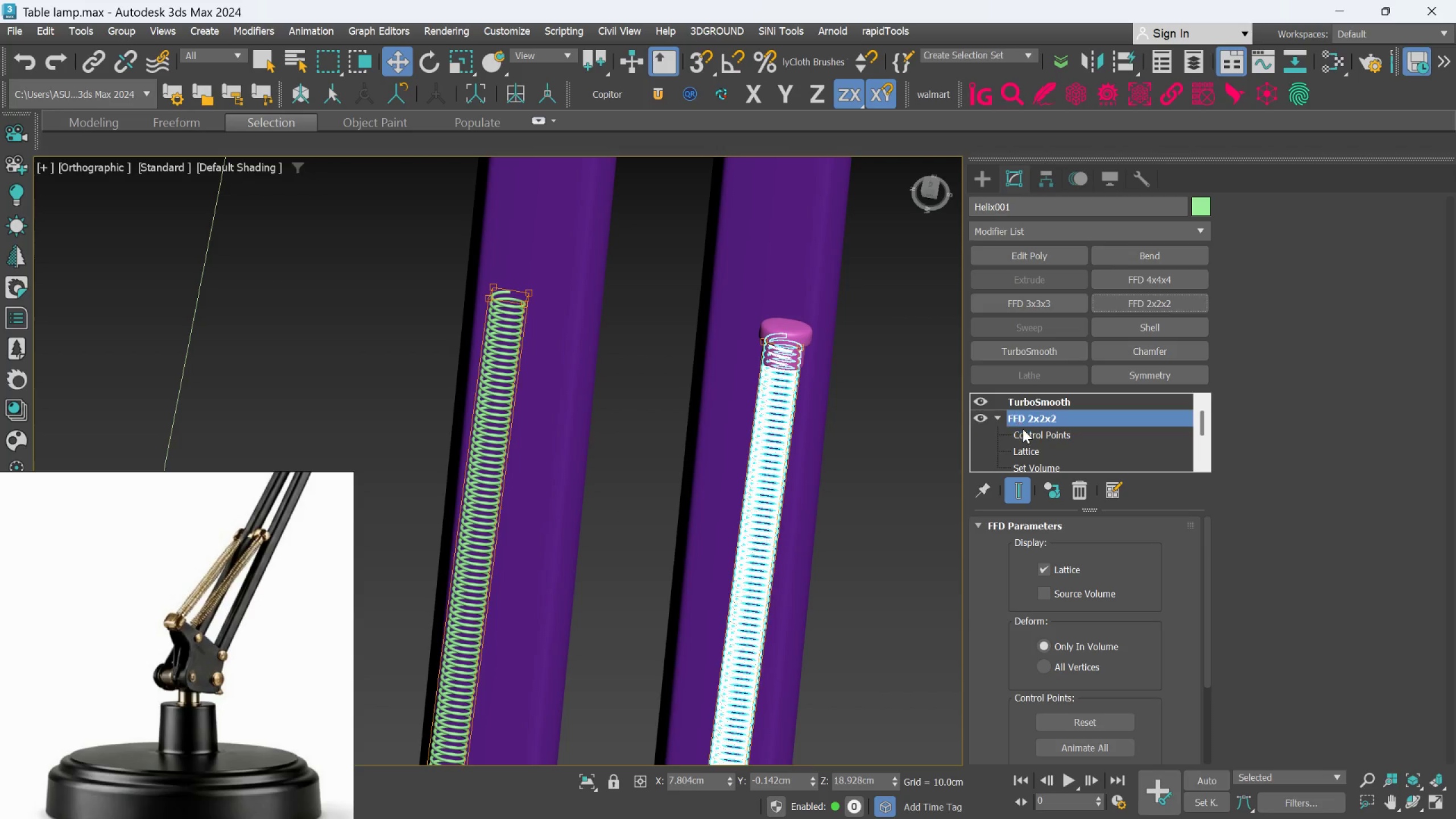 
left_click([1023, 429])
 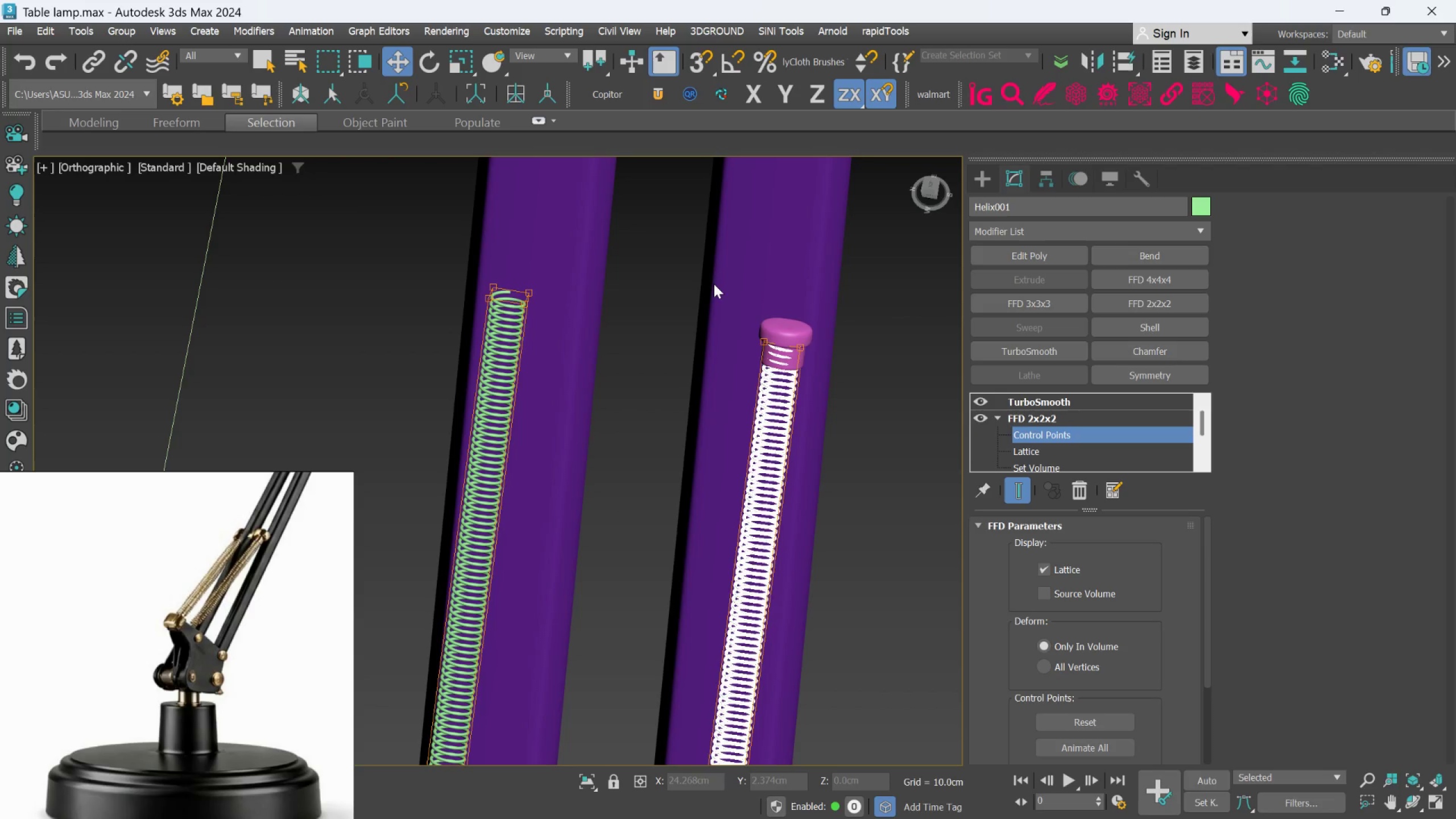 
left_click_drag(start_coordinate=[704, 283], to_coordinate=[864, 406])
 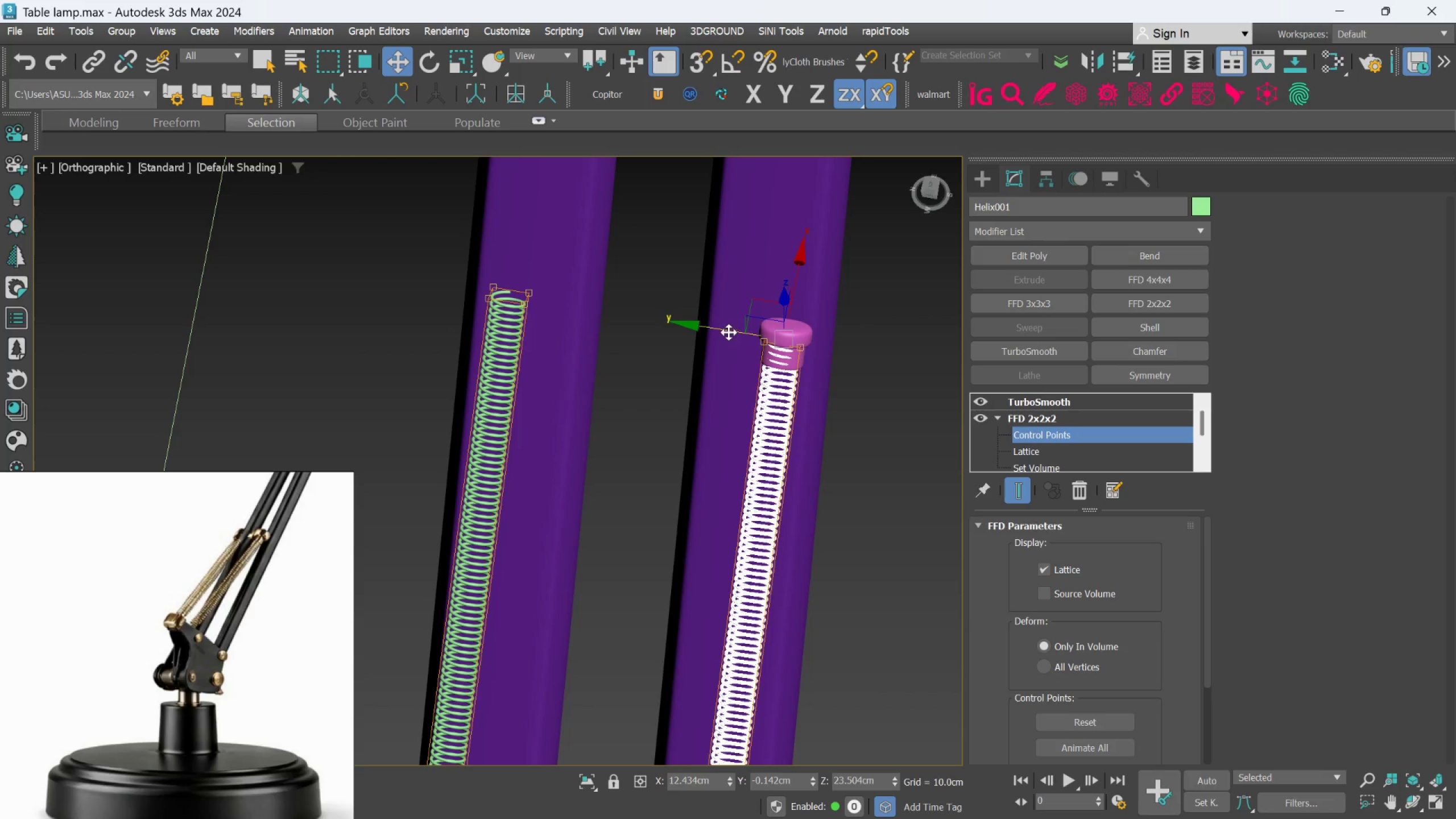 
left_click_drag(start_coordinate=[729, 331], to_coordinate=[712, 332])
 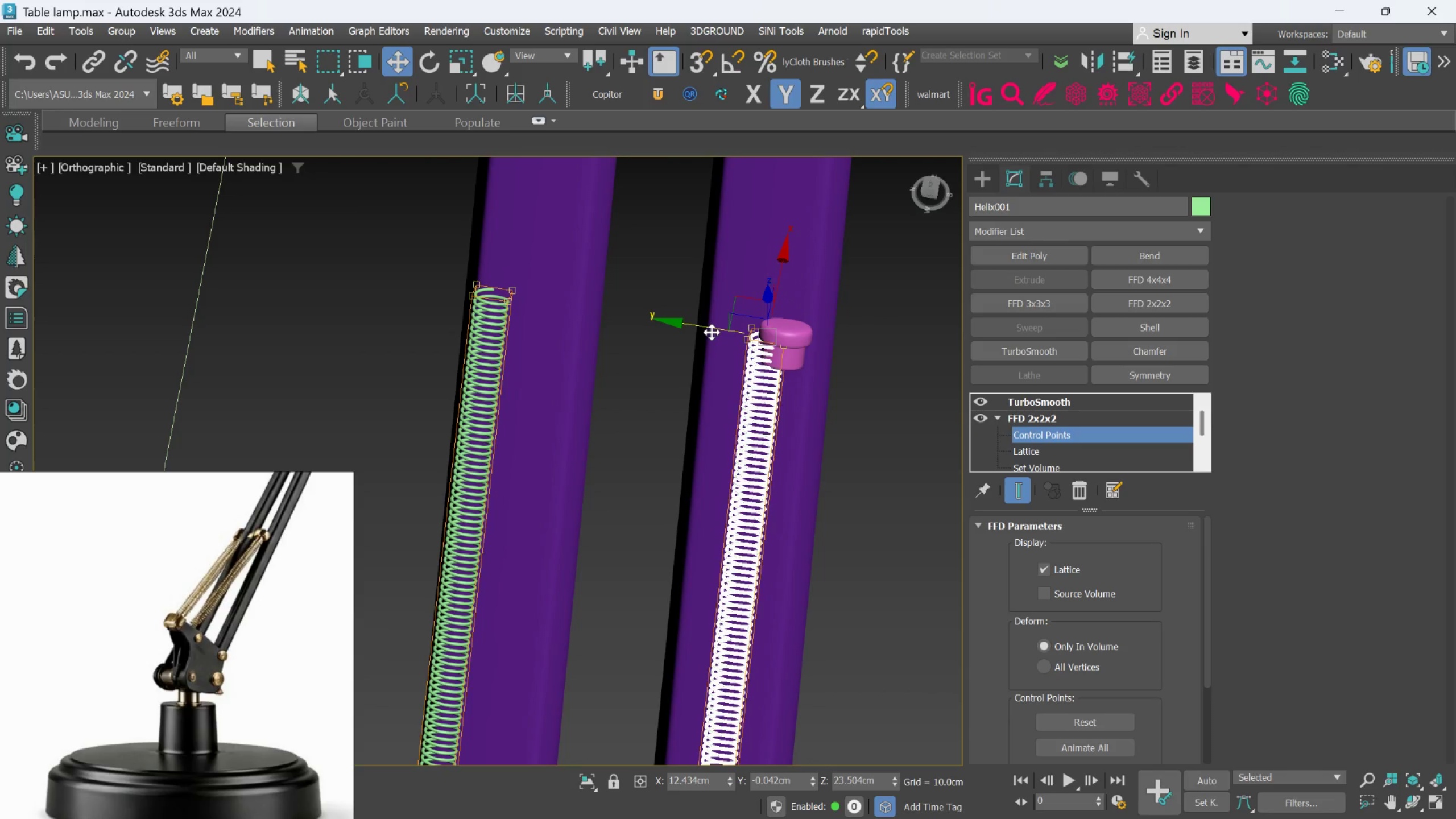 
scroll: coordinate [712, 333], scroll_direction: down, amount: 2.0
 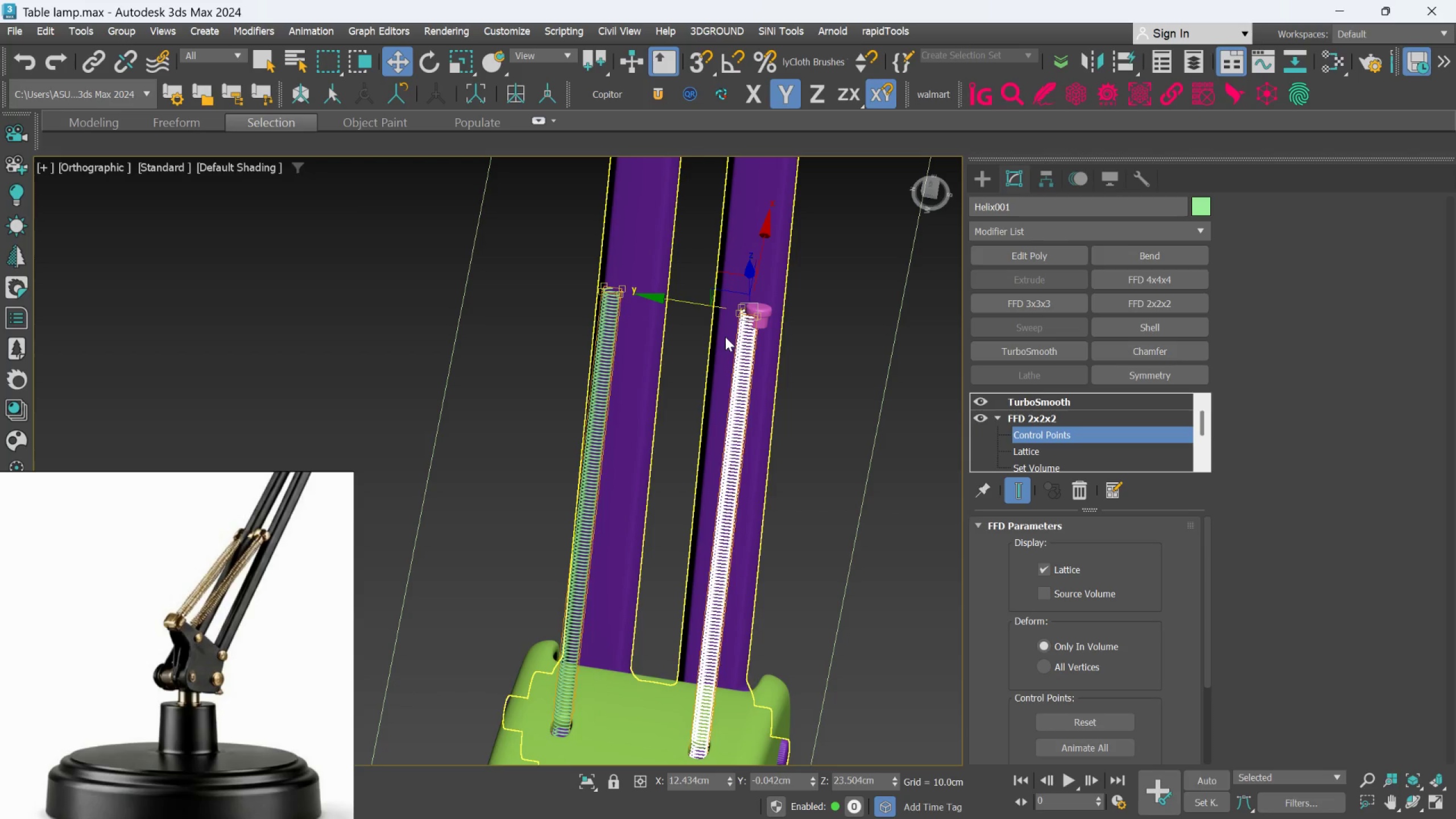 
key(Control+Z)
 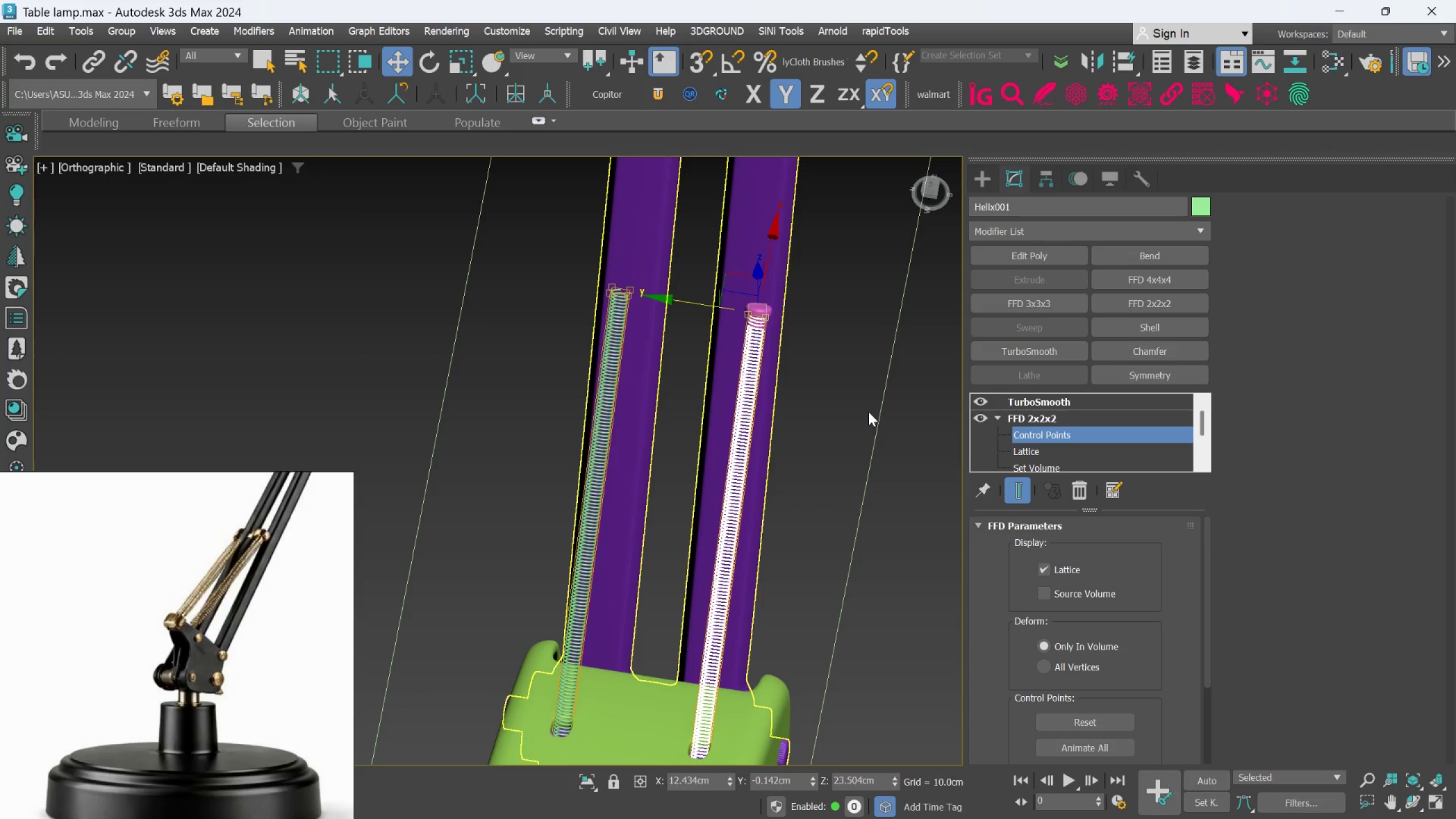 
left_click([868, 413])
 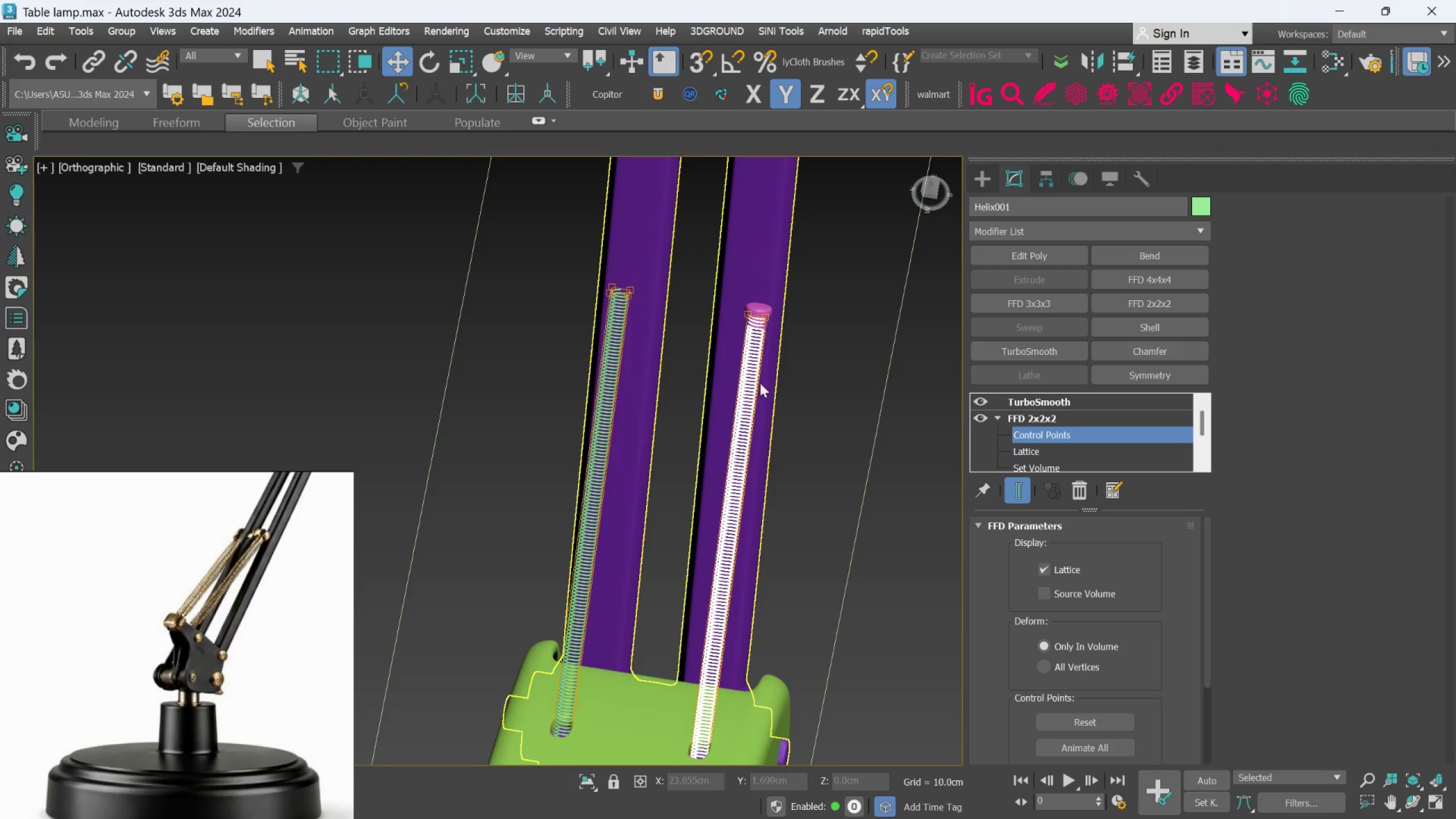 
left_click([757, 365])
 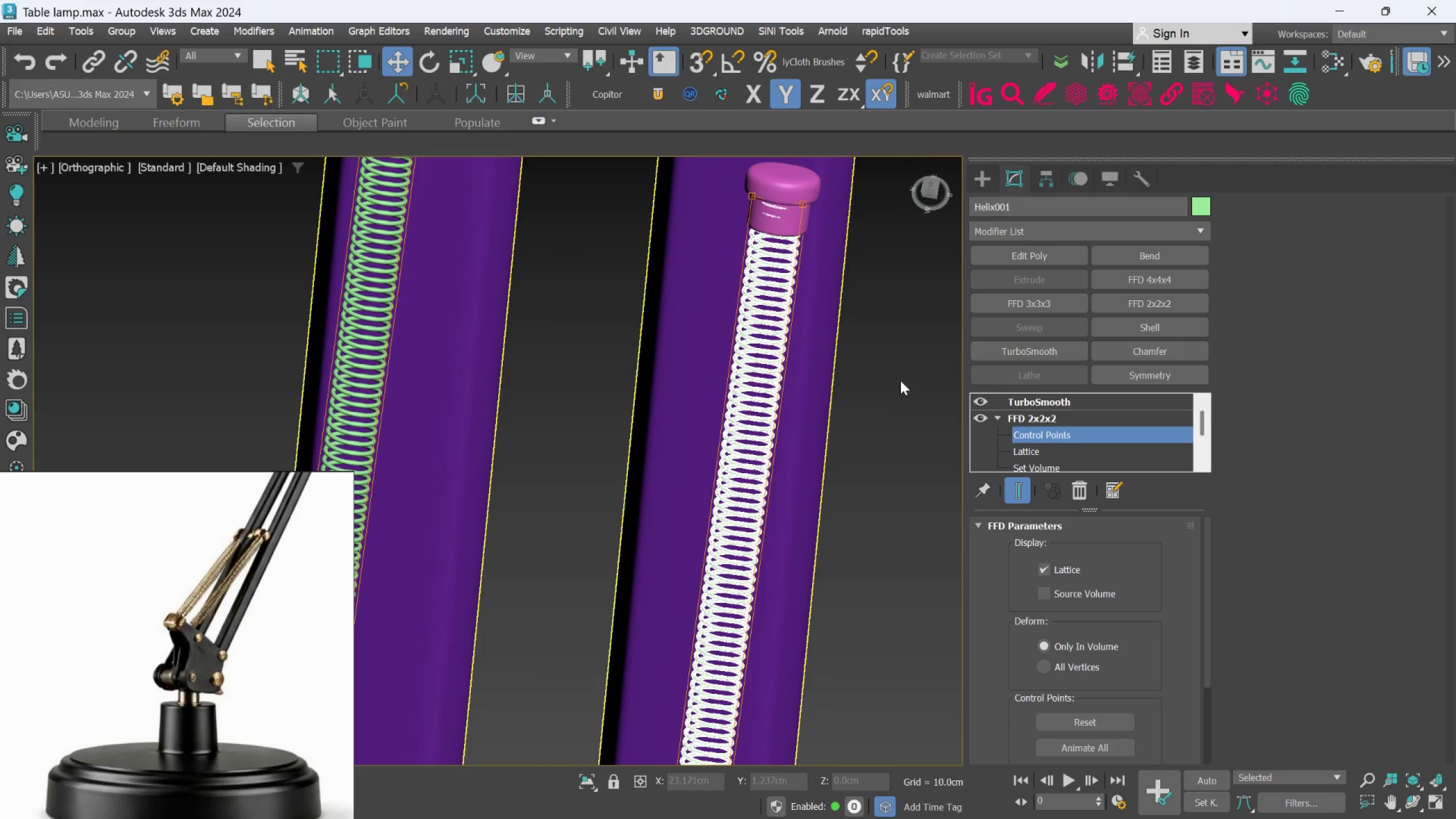 
scroll: coordinate [747, 373], scroll_direction: up, amount: 3.0
 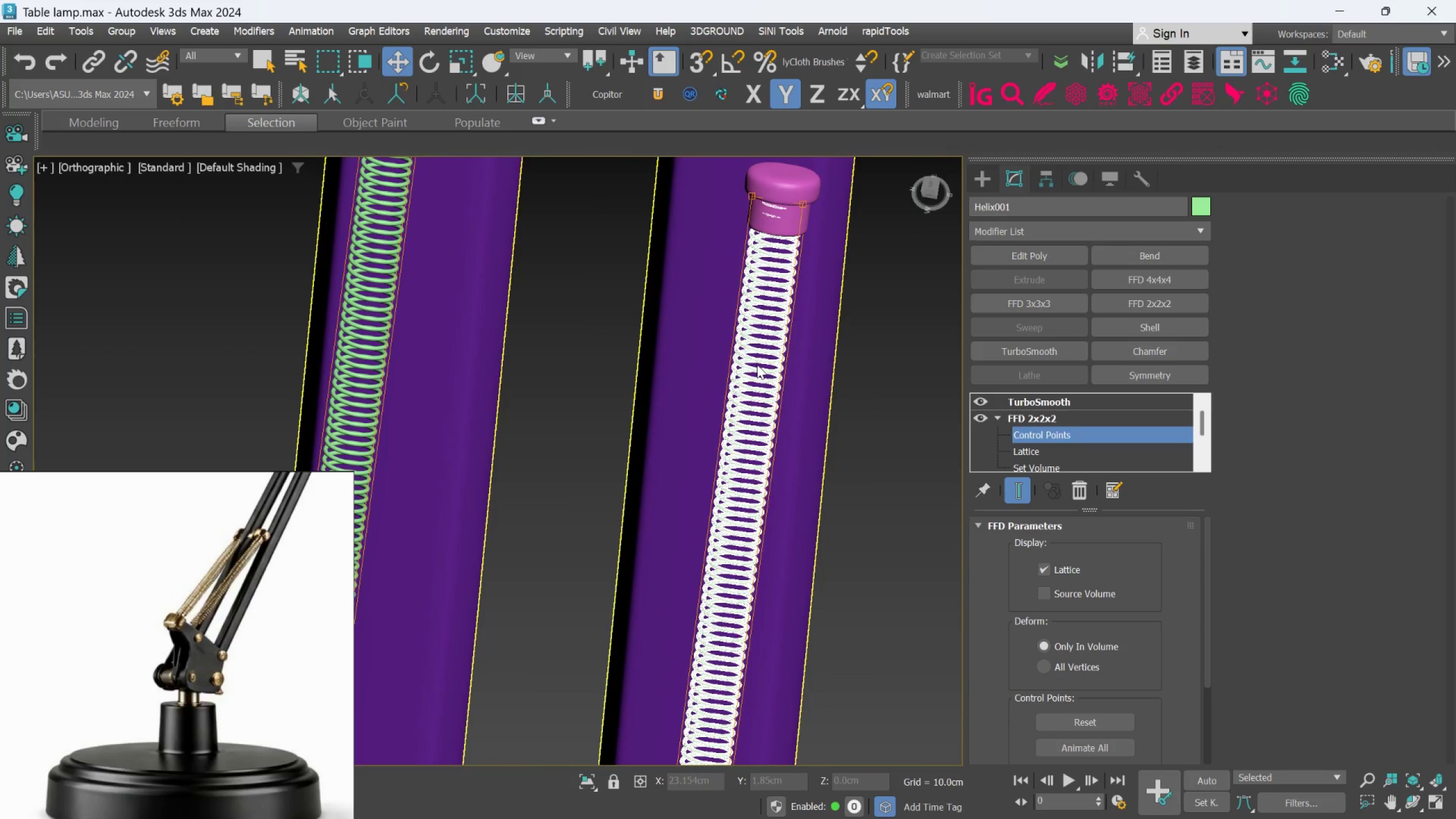 
left_click([902, 351])
 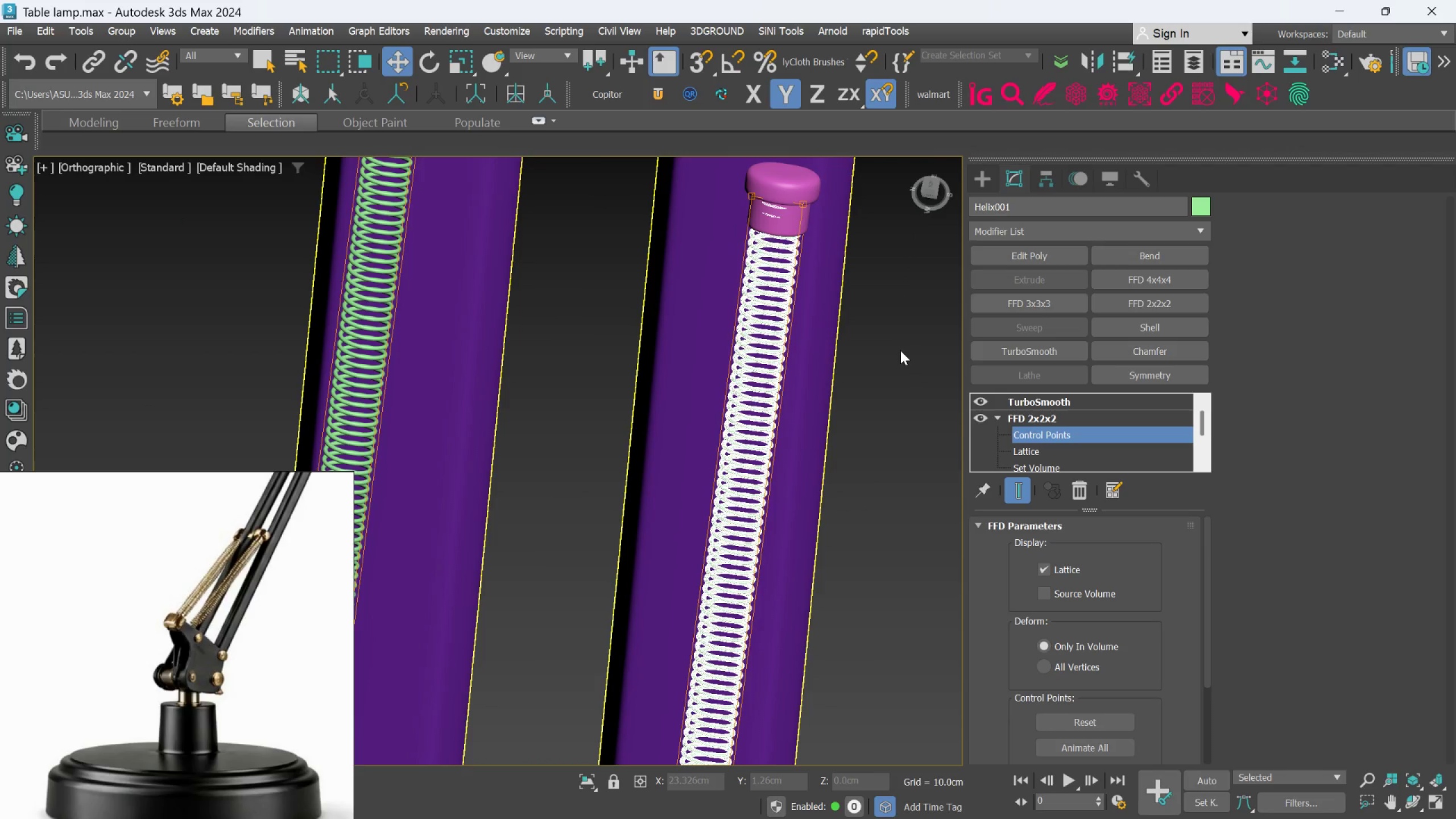 
scroll: coordinate [911, 428], scroll_direction: down, amount: 3.0
 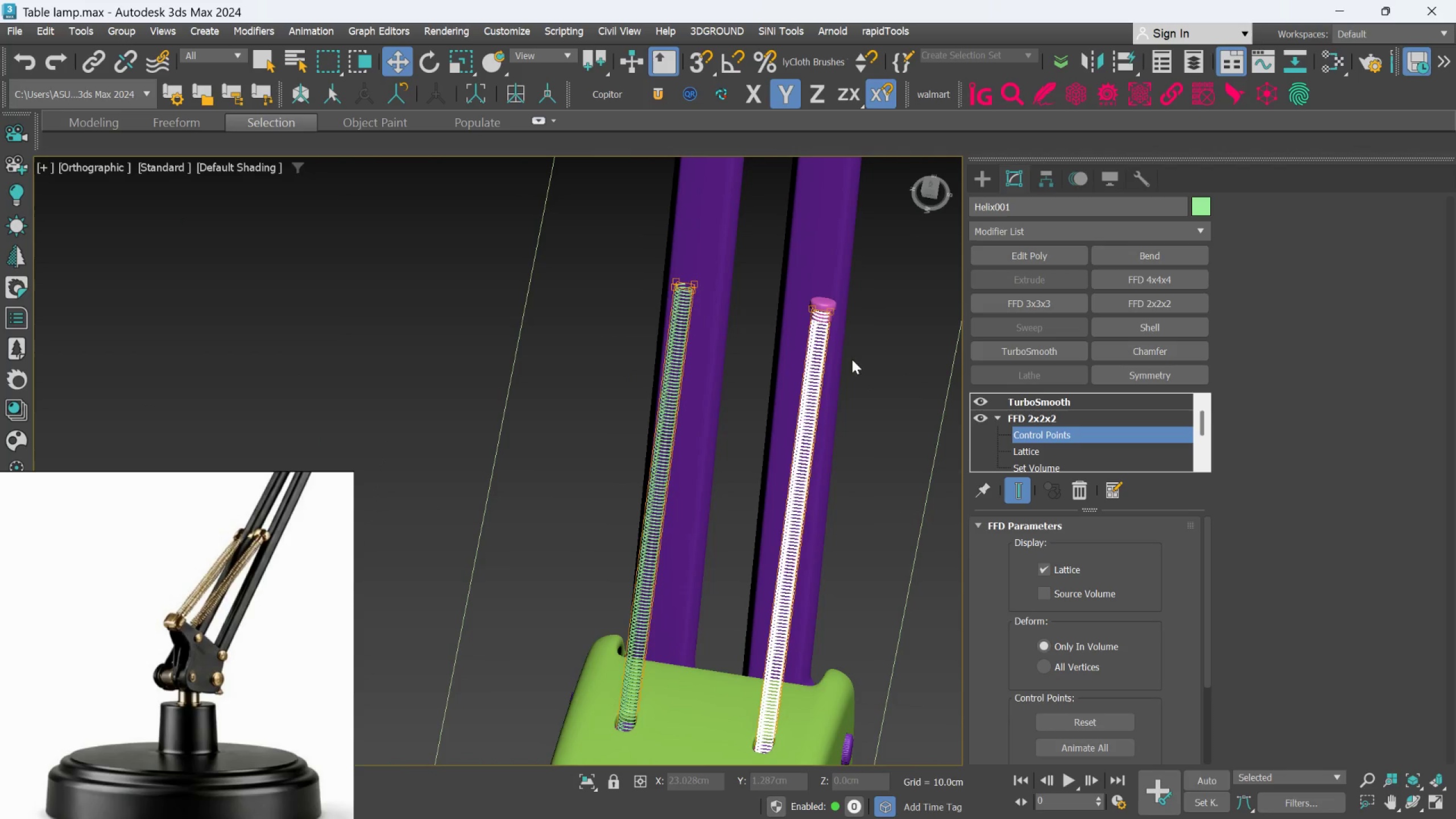 
scroll: coordinate [831, 304], scroll_direction: up, amount: 4.0
 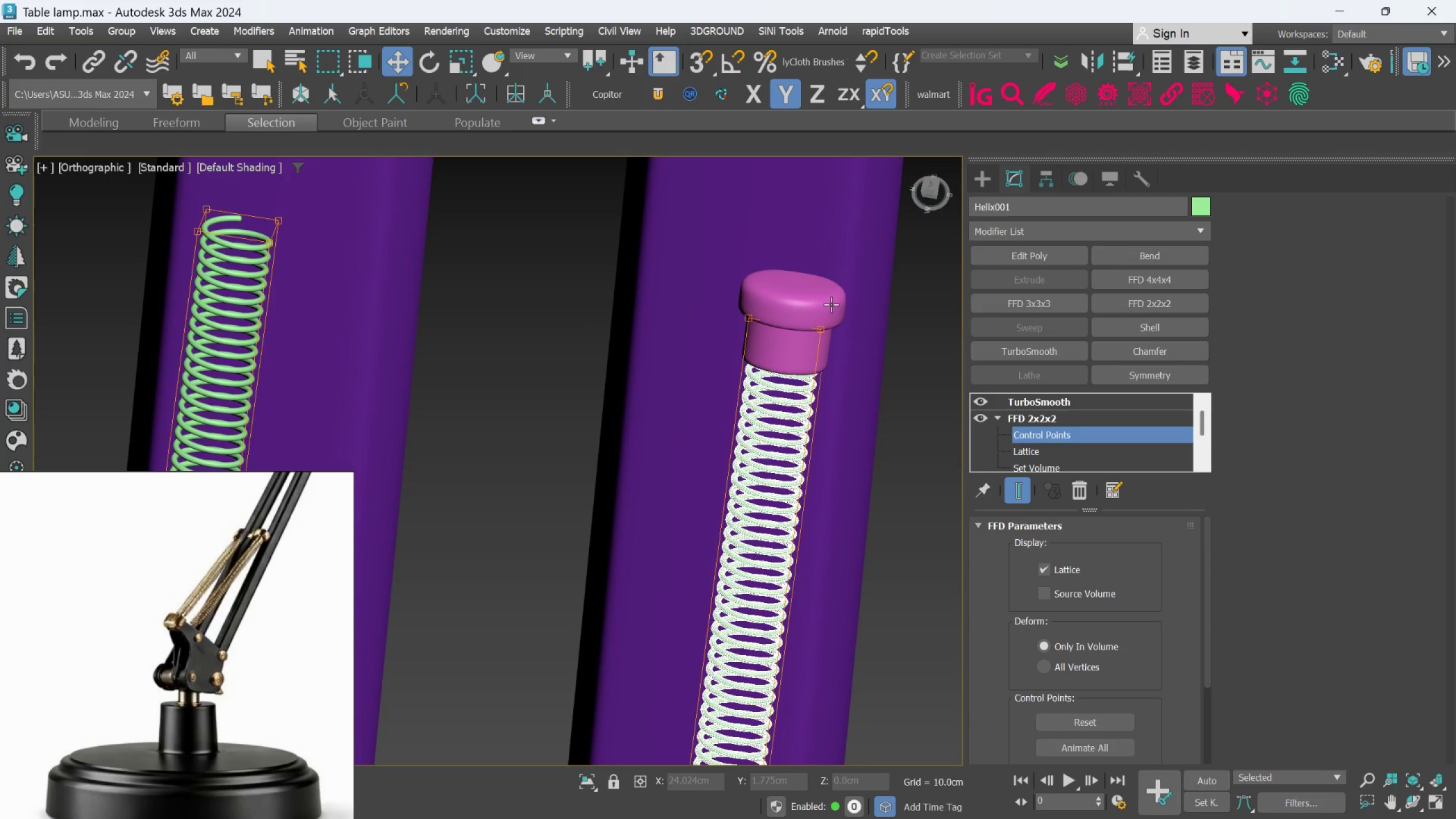 
scroll: coordinate [831, 305], scroll_direction: down, amount: 3.0
 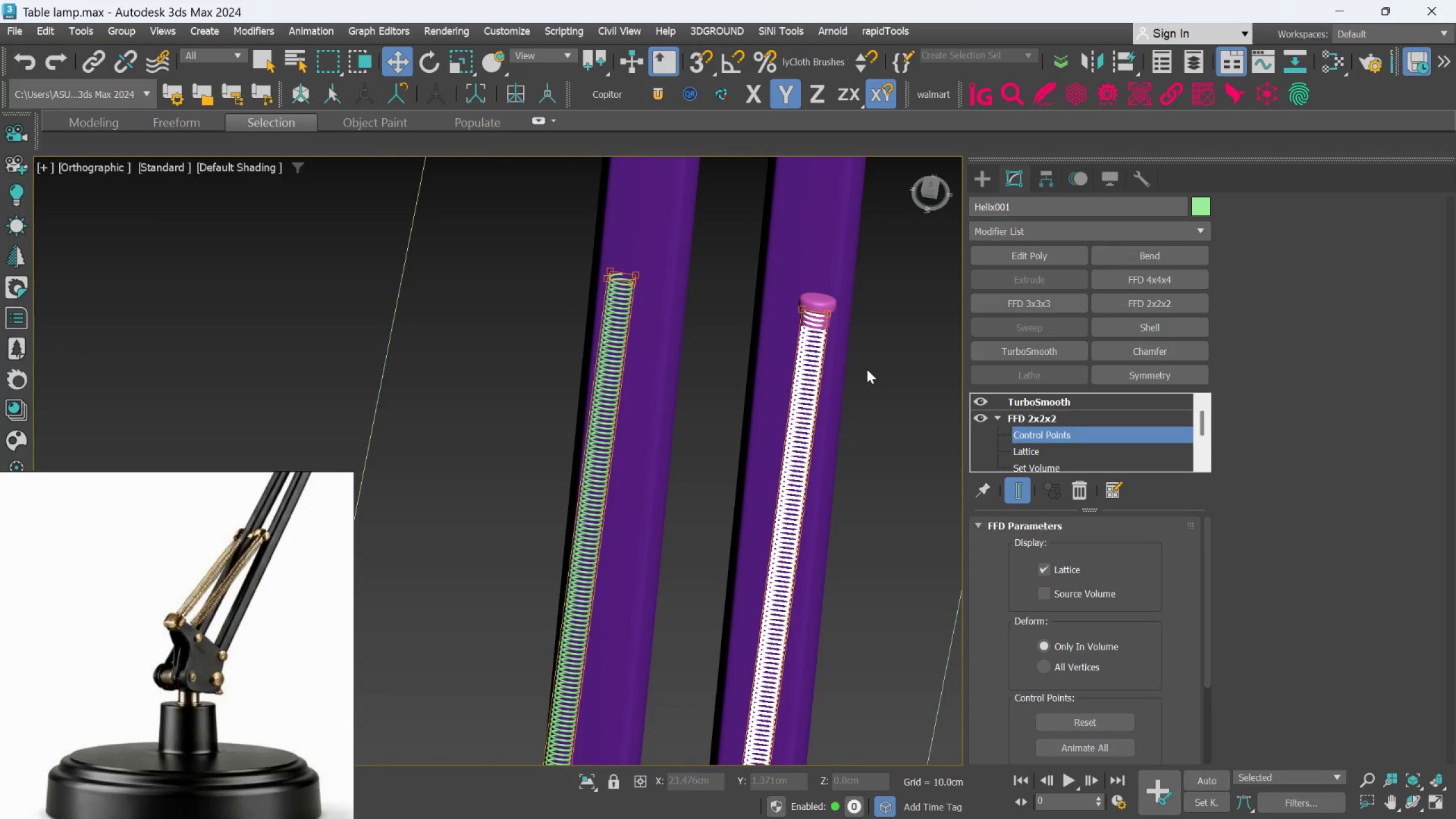 
hold_key(key=AltLeft, duration=0.7)
 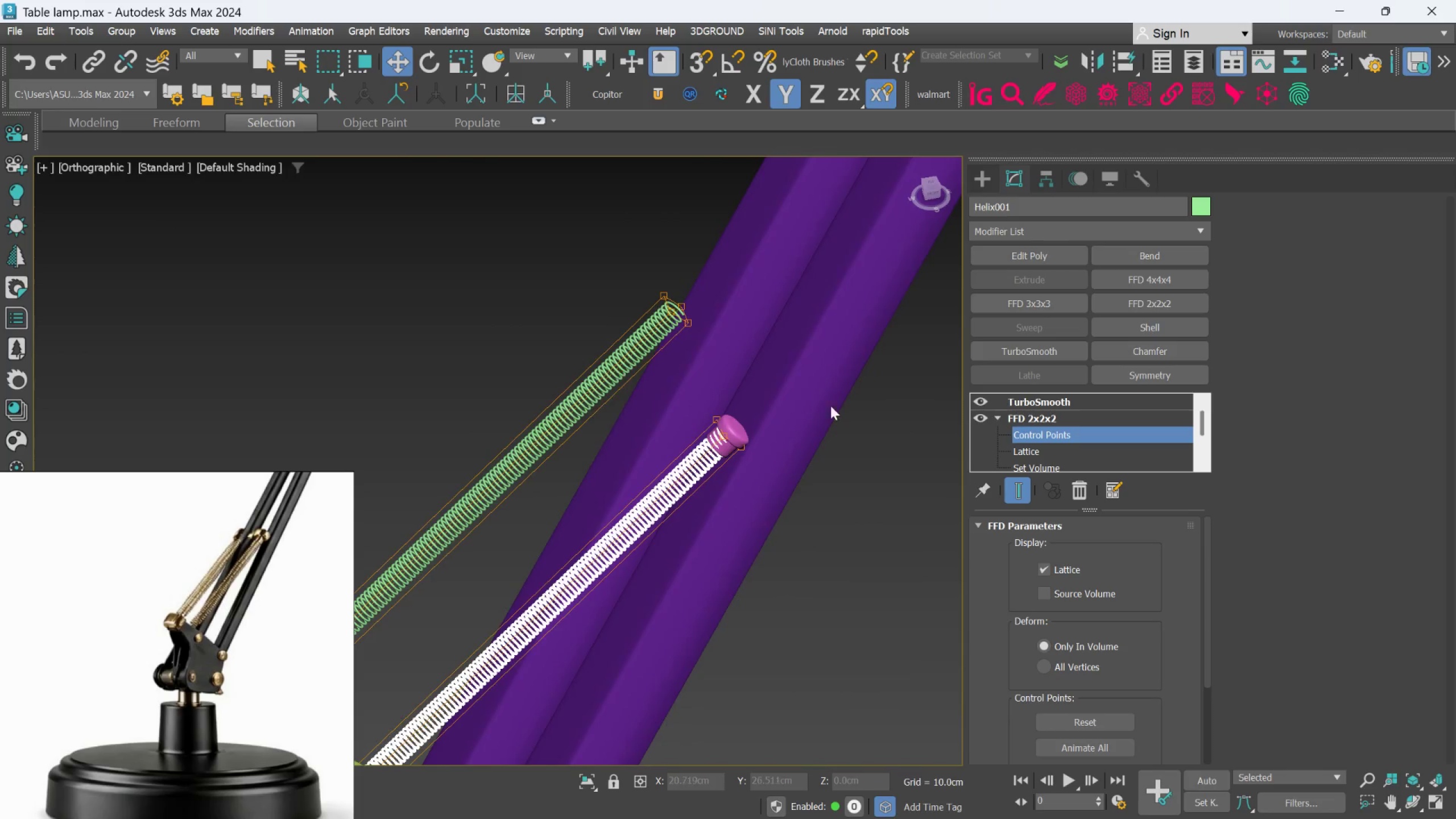 
scroll: coordinate [738, 423], scroll_direction: up, amount: 3.0
 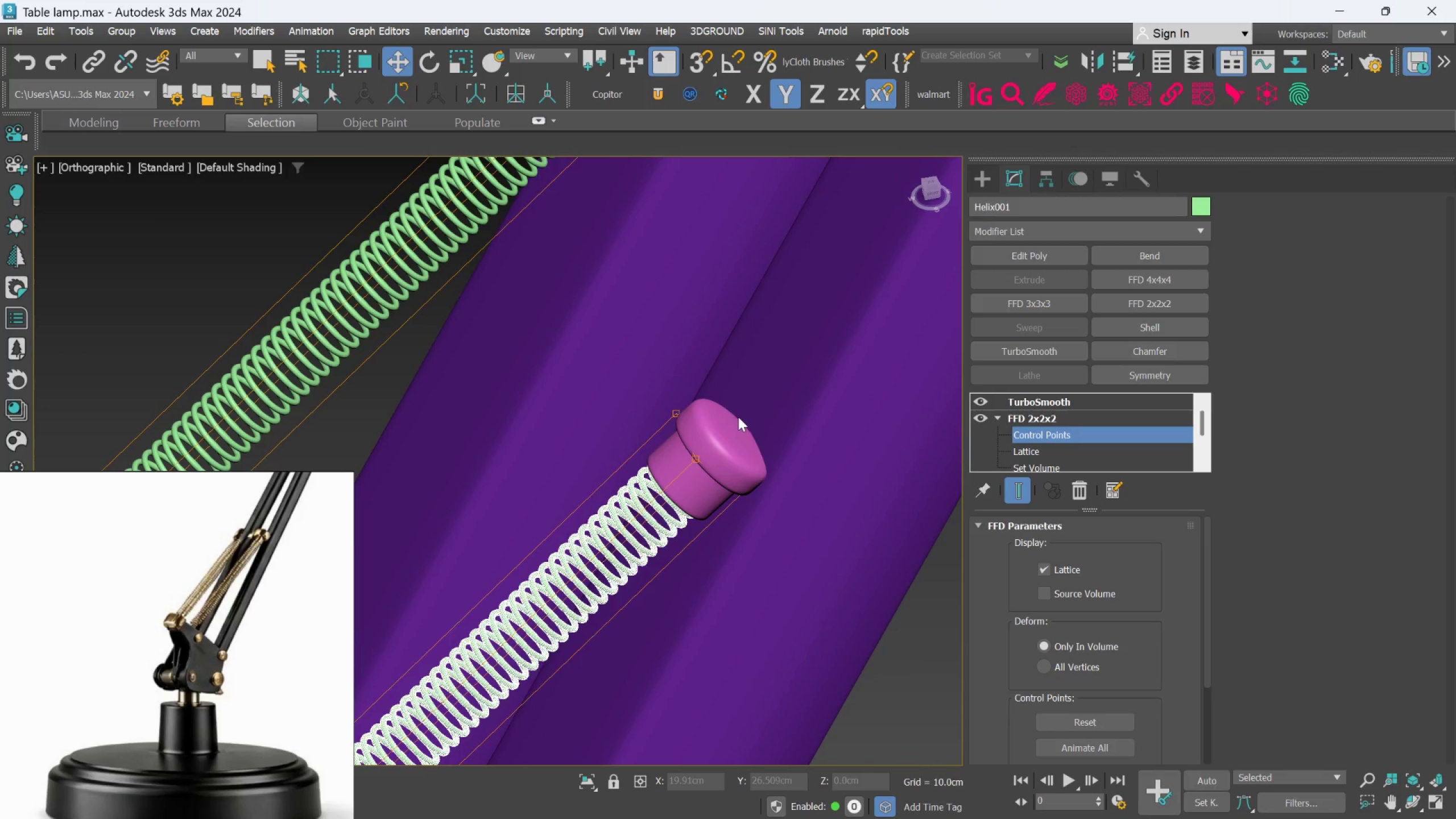 
scroll: coordinate [738, 417], scroll_direction: down, amount: 2.0
 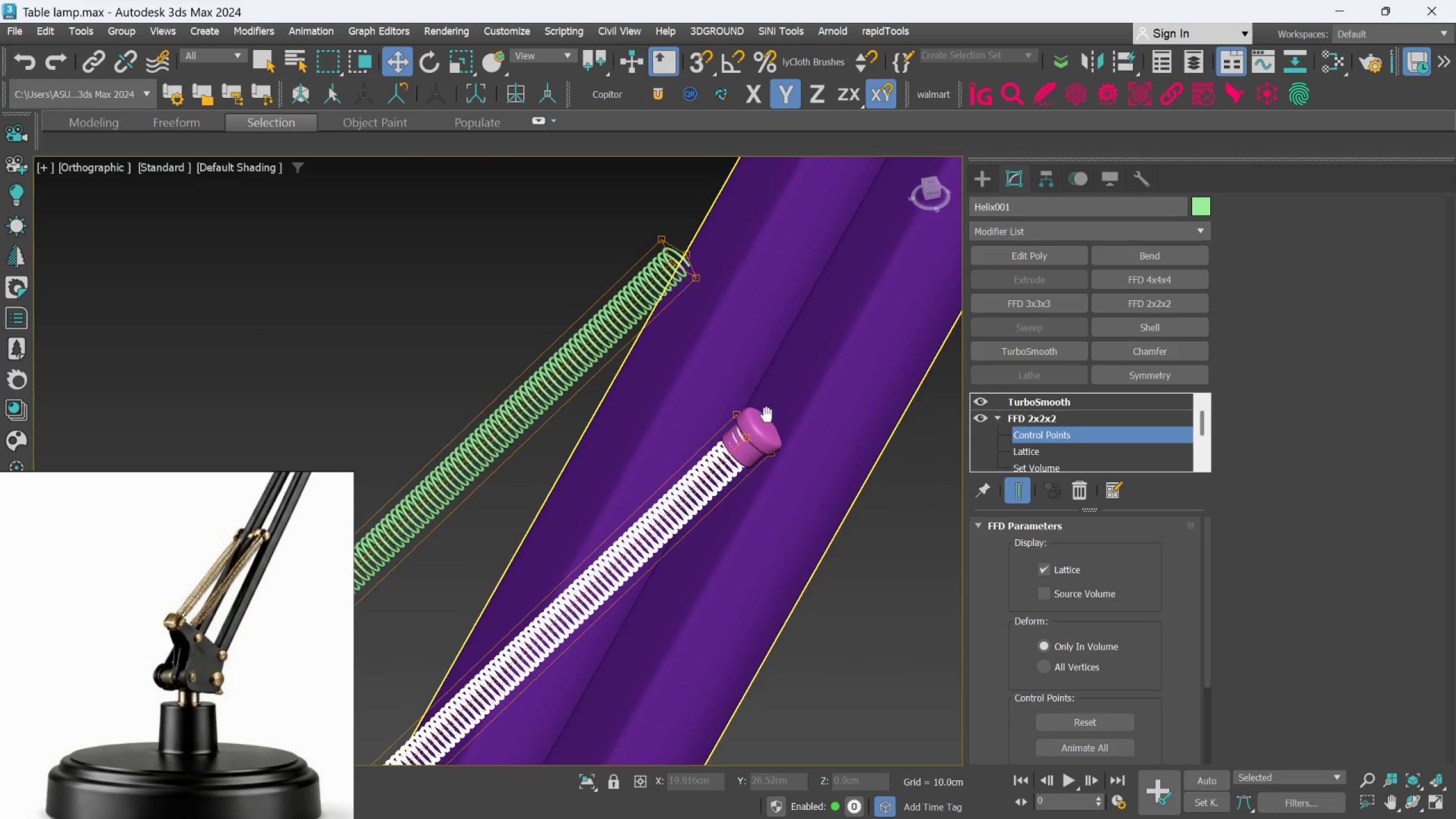 
scroll: coordinate [768, 414], scroll_direction: up, amount: 2.0
 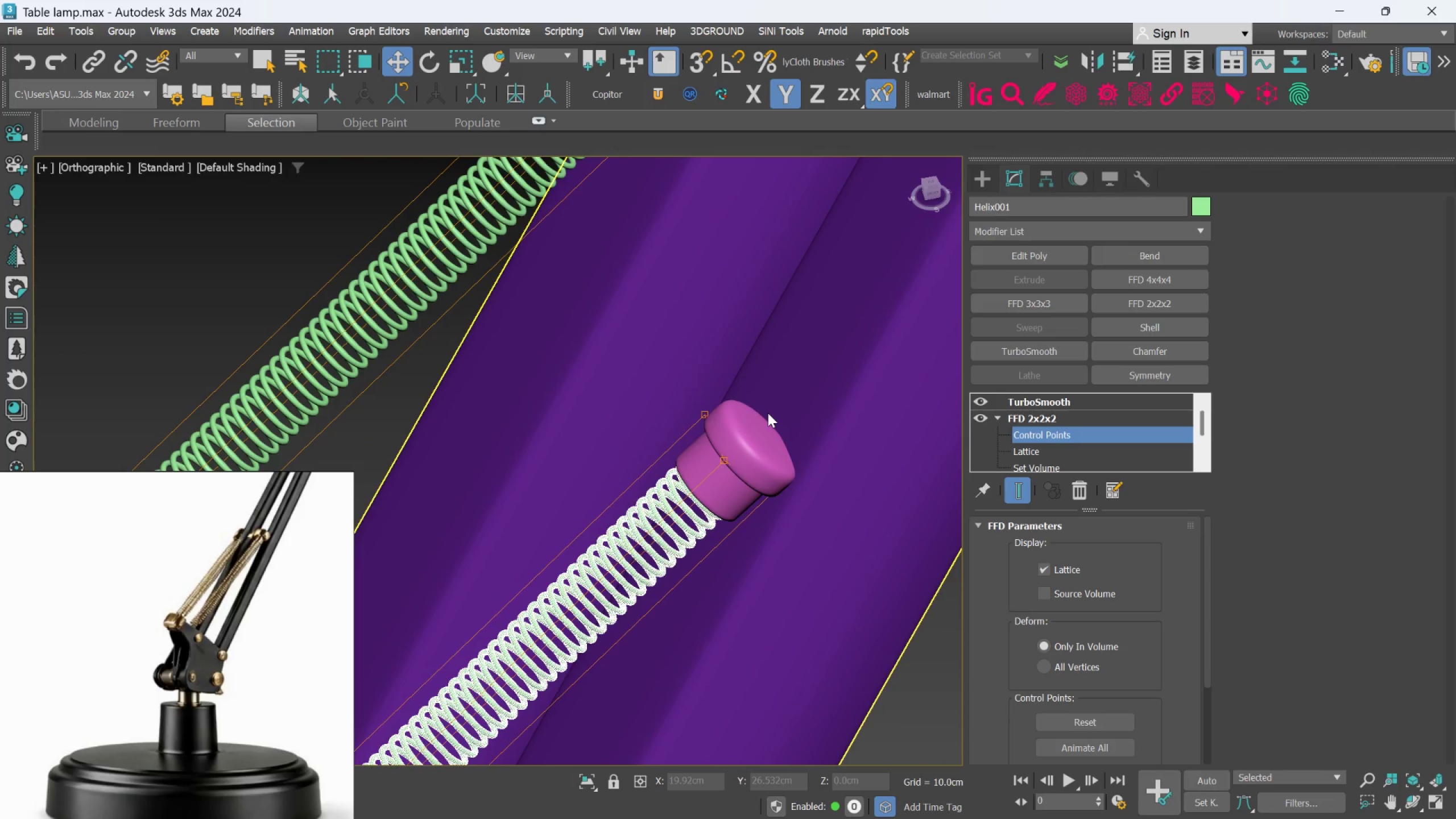 
hold_key(key=AltLeft, duration=0.67)
 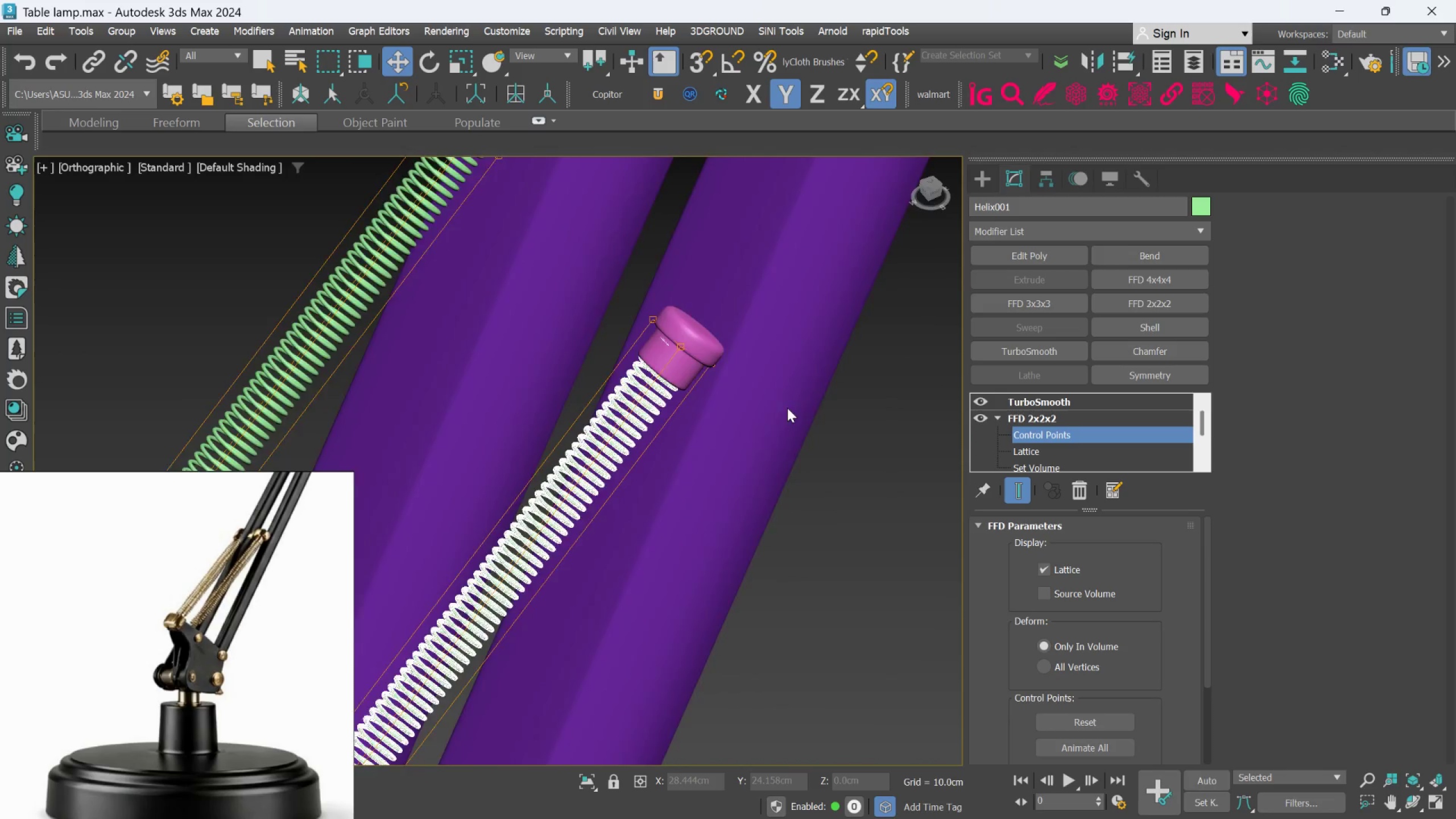 
scroll: coordinate [787, 408], scroll_direction: down, amount: 2.0
 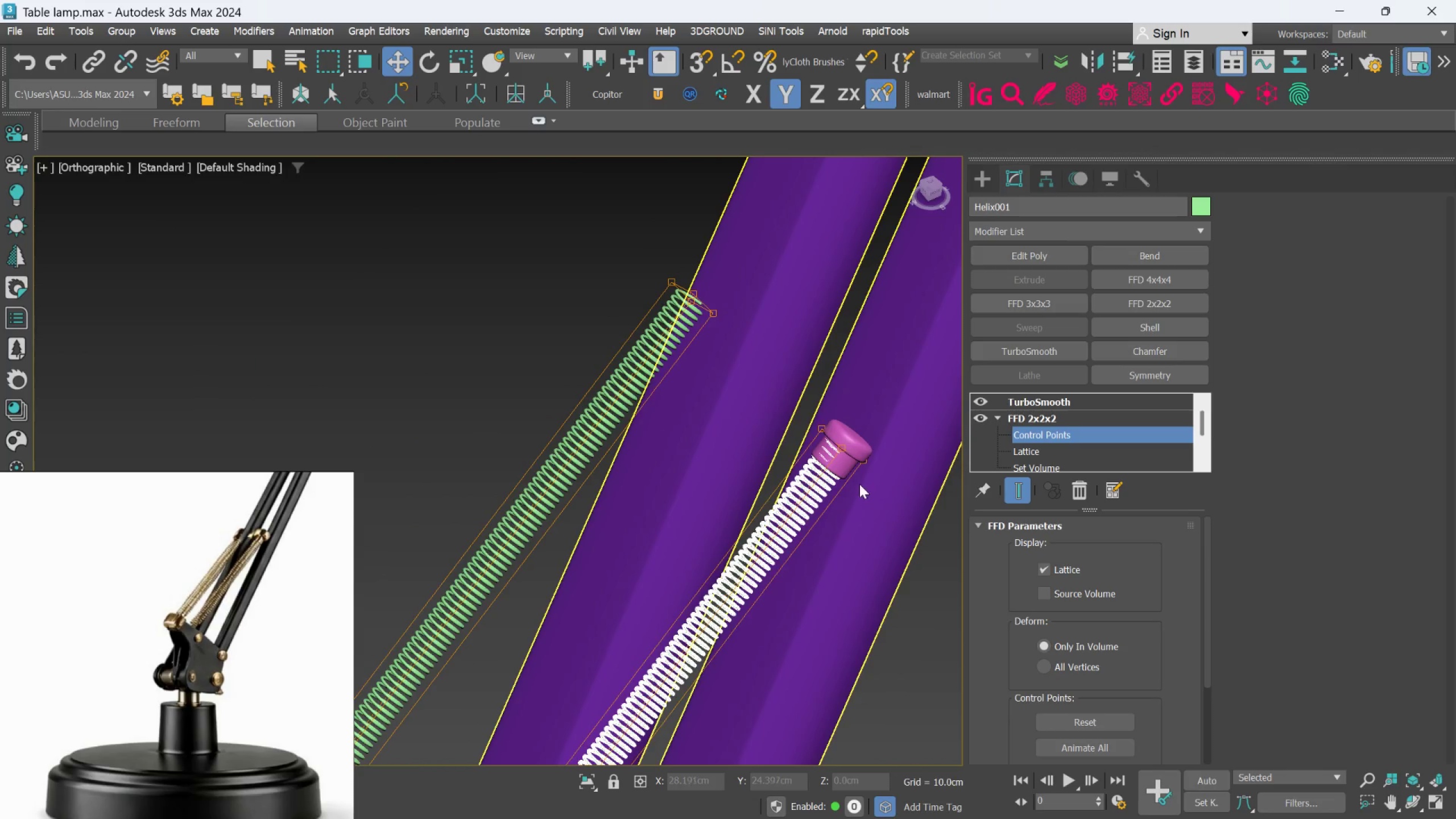 
scroll: coordinate [746, 517], scroll_direction: up, amount: 5.0
 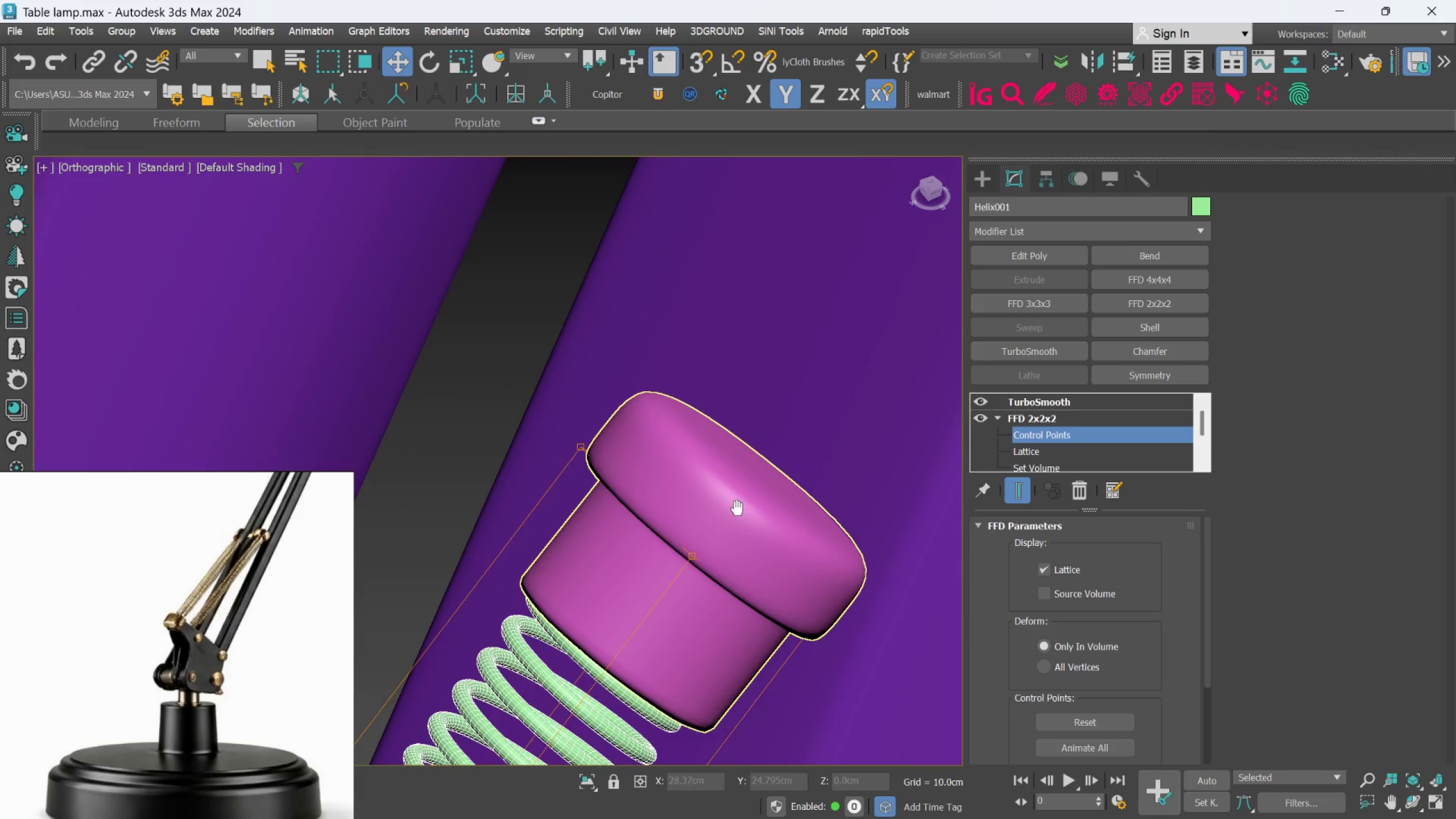 
scroll: coordinate [738, 501], scroll_direction: down, amount: 3.0
 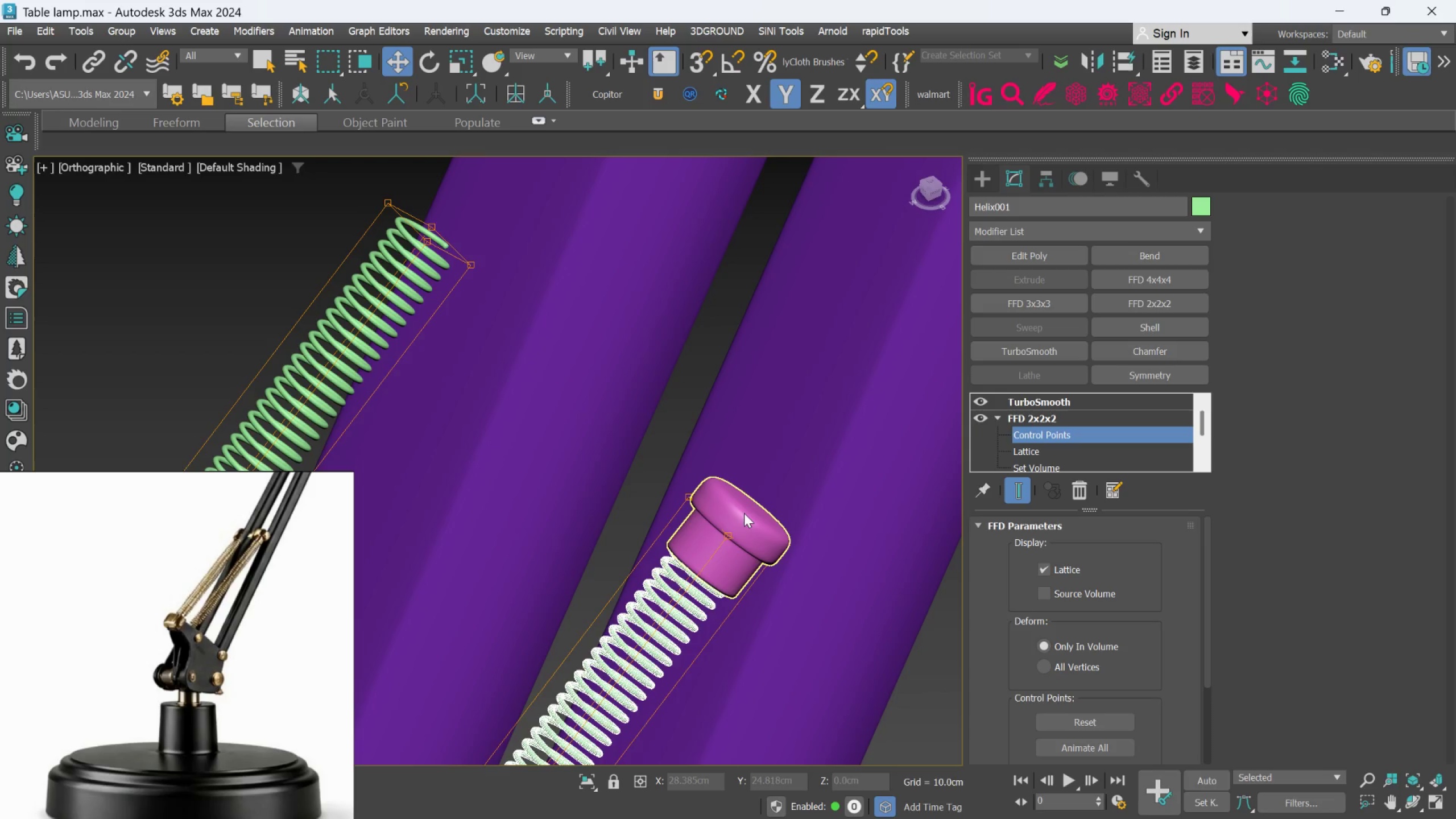 
wait(9.31)
 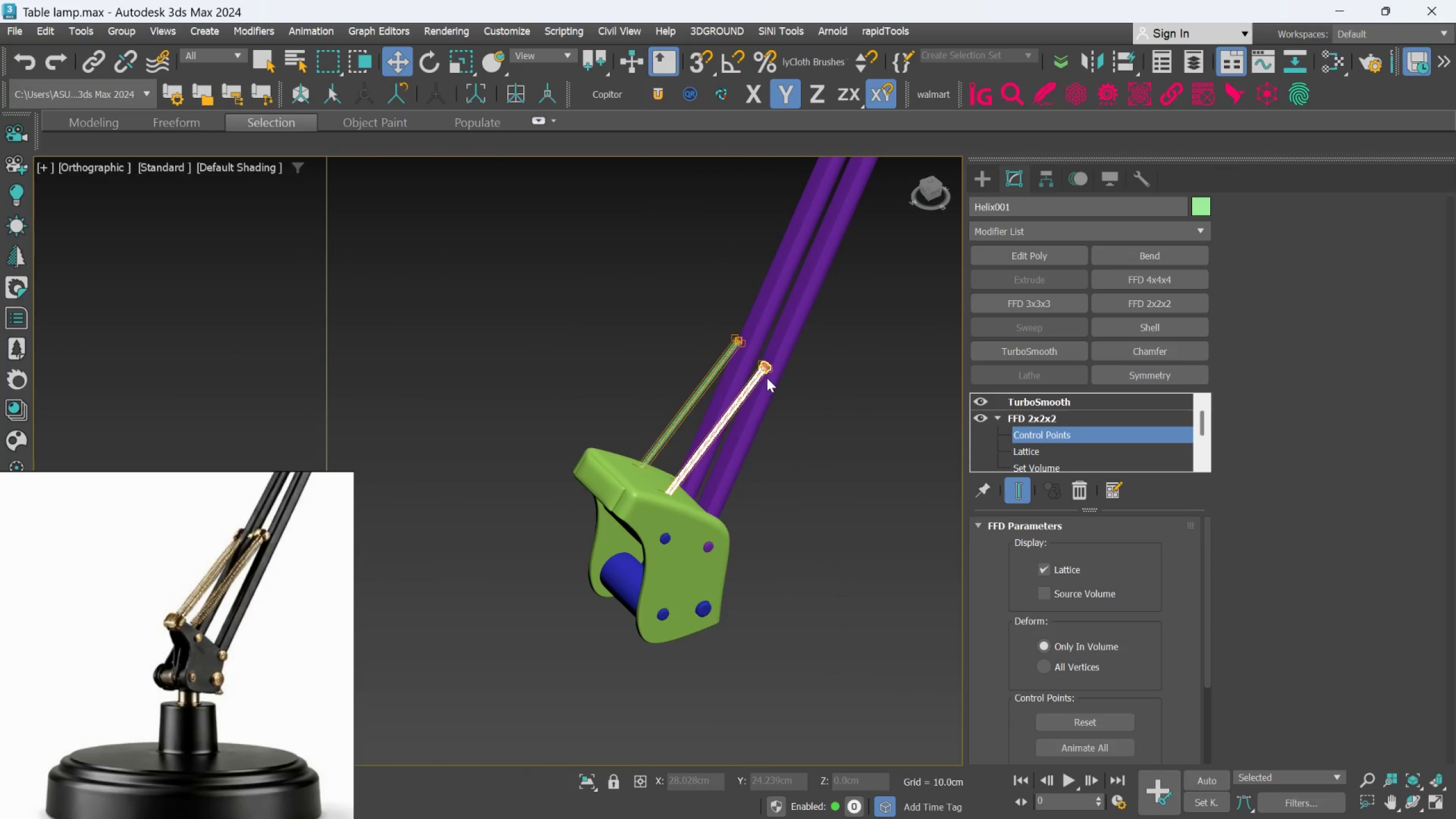 
hold_key(key=AltLeft, duration=0.75)
 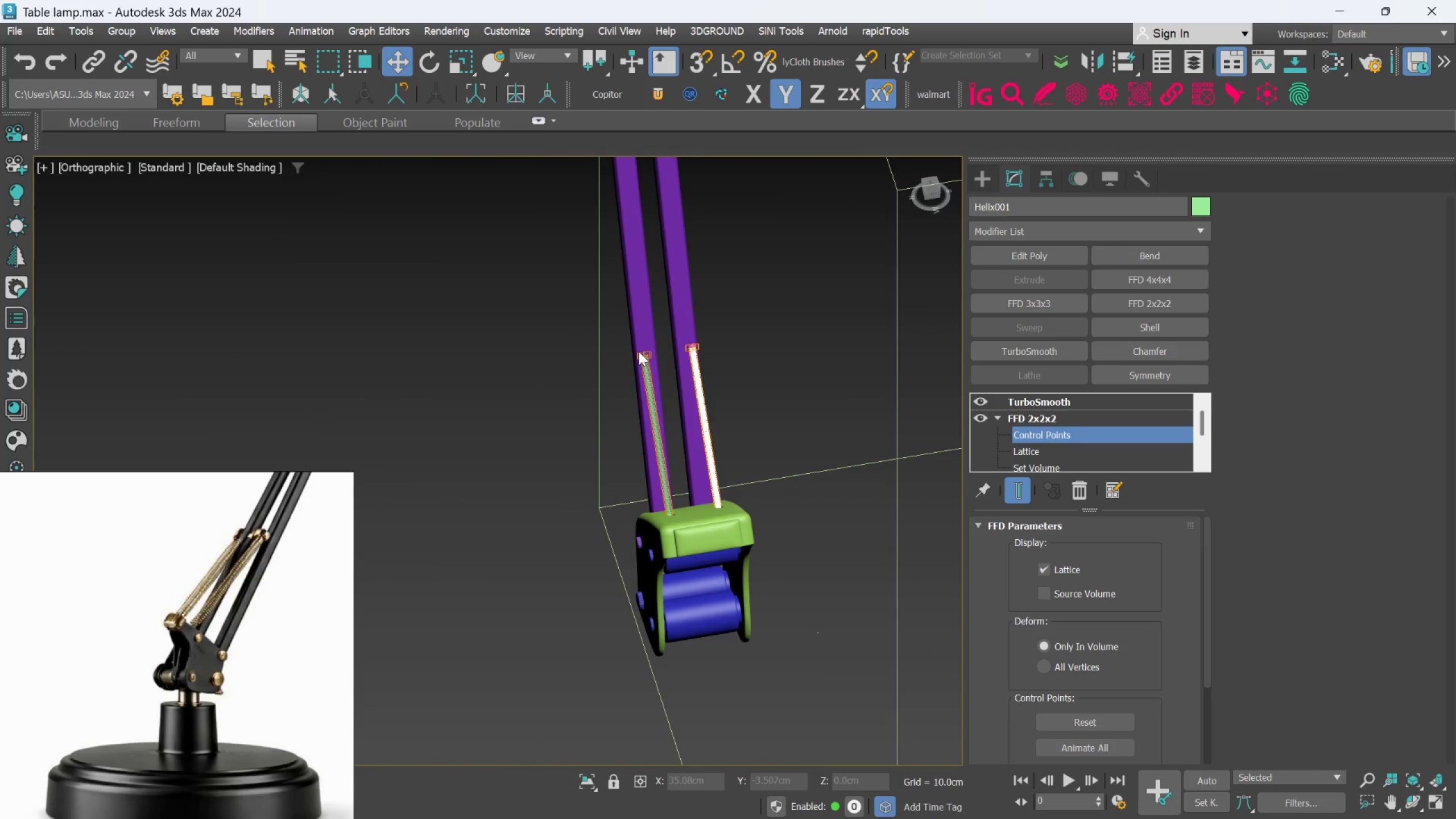 
scroll: coordinate [767, 370], scroll_direction: down, amount: 7.0
 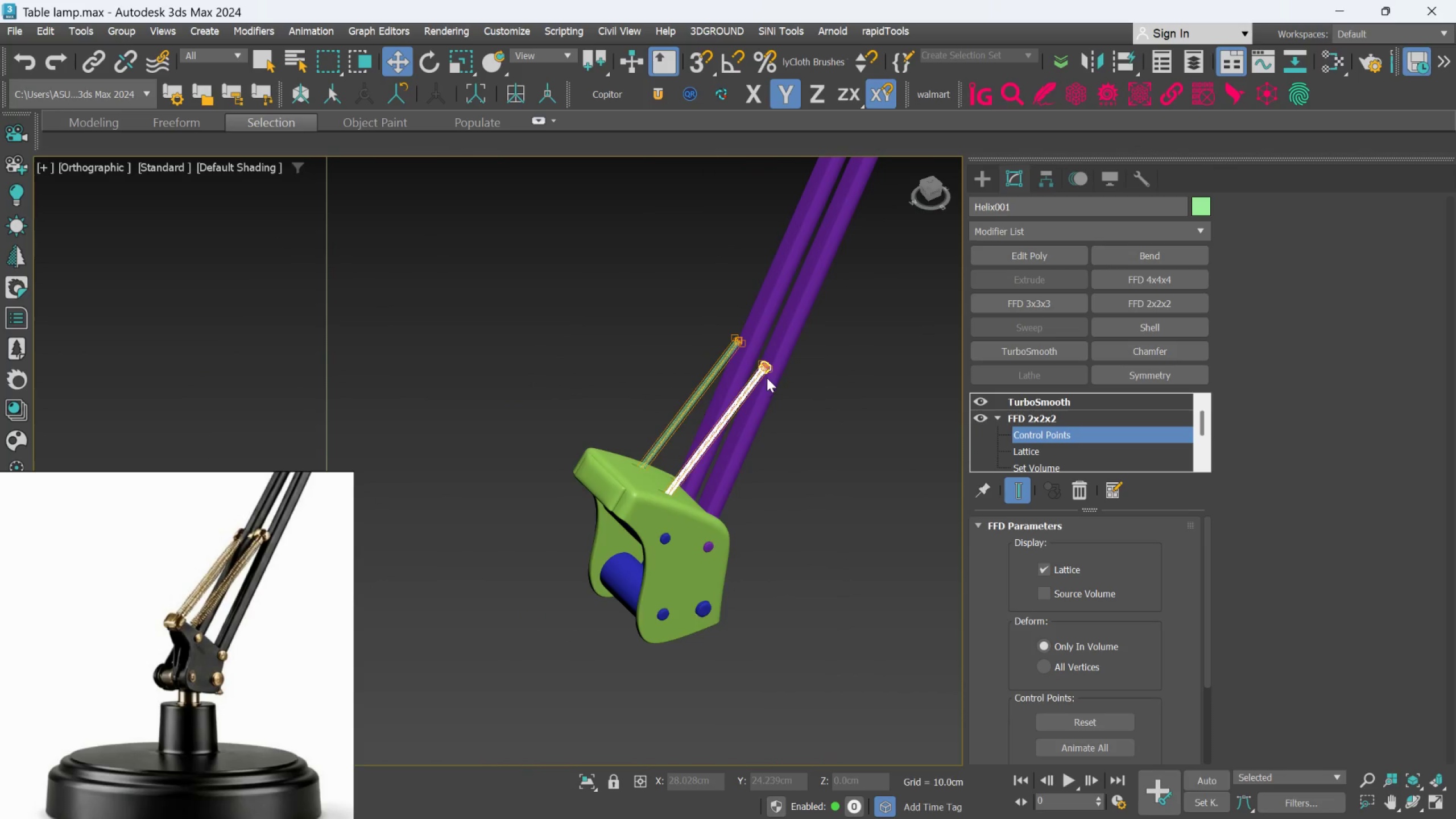 
scroll: coordinate [710, 350], scroll_direction: up, amount: 4.0
 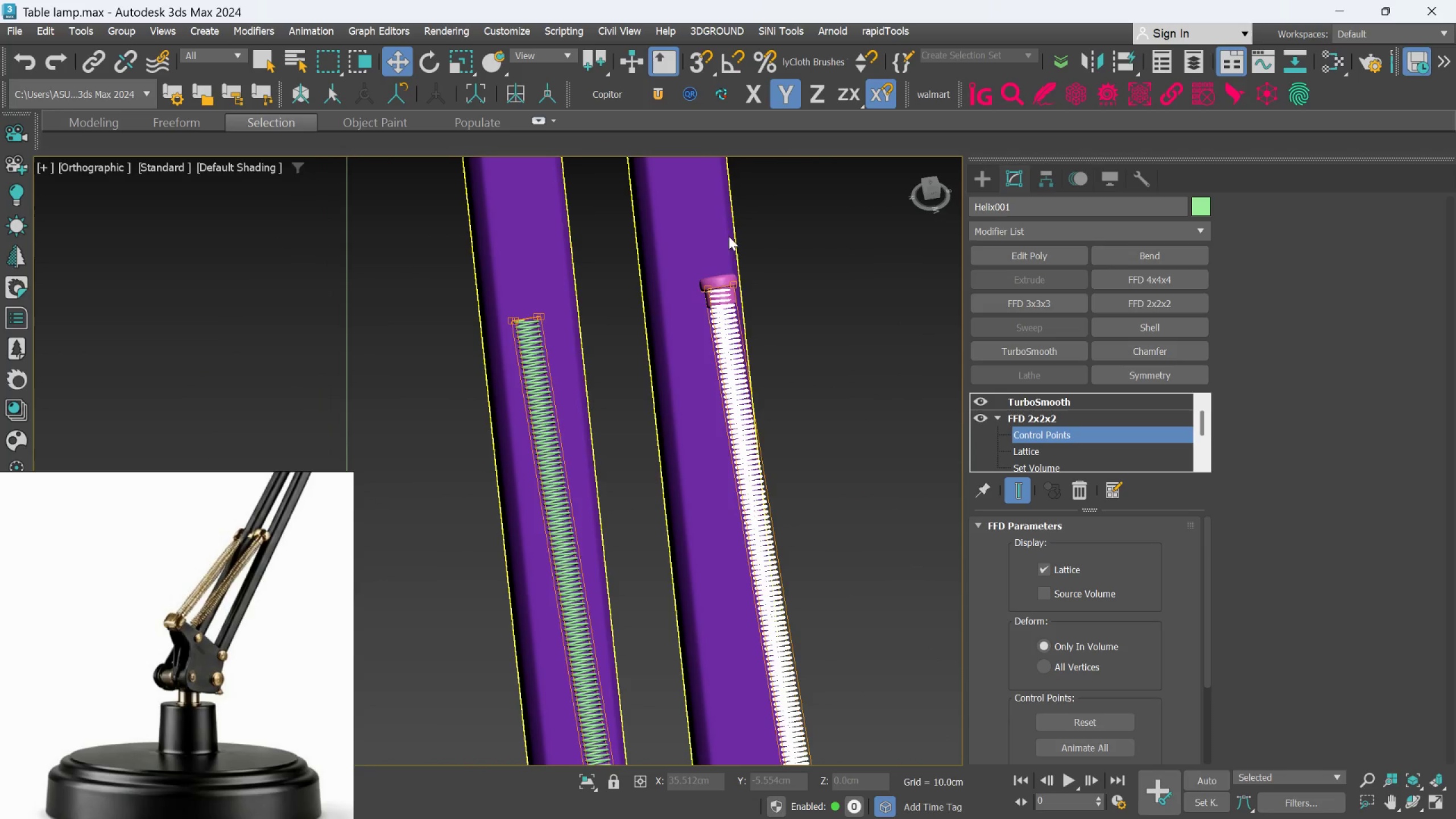 
hold_key(key=AltLeft, duration=1.05)
 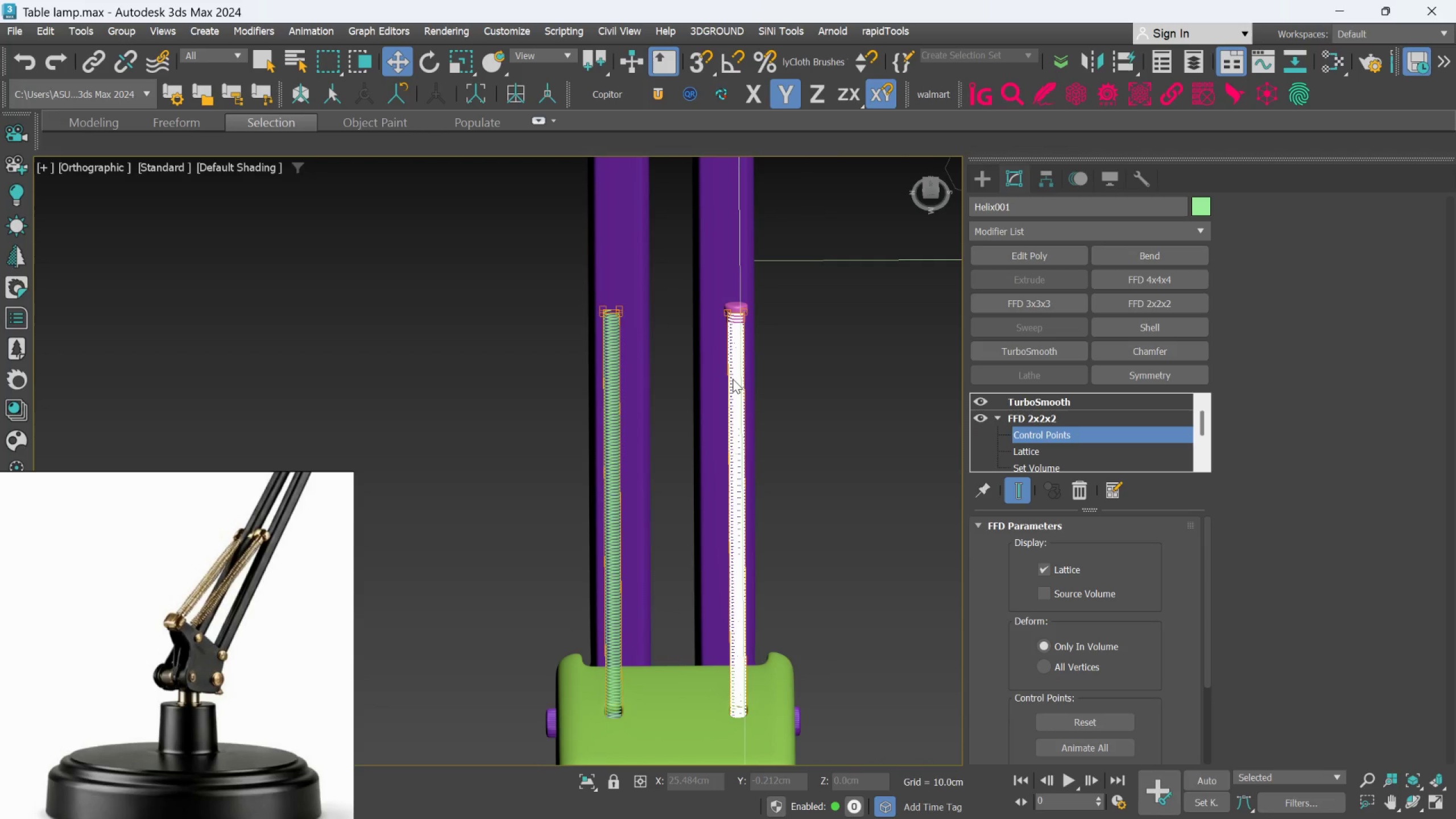 
scroll: coordinate [733, 385], scroll_direction: down, amount: 2.0
 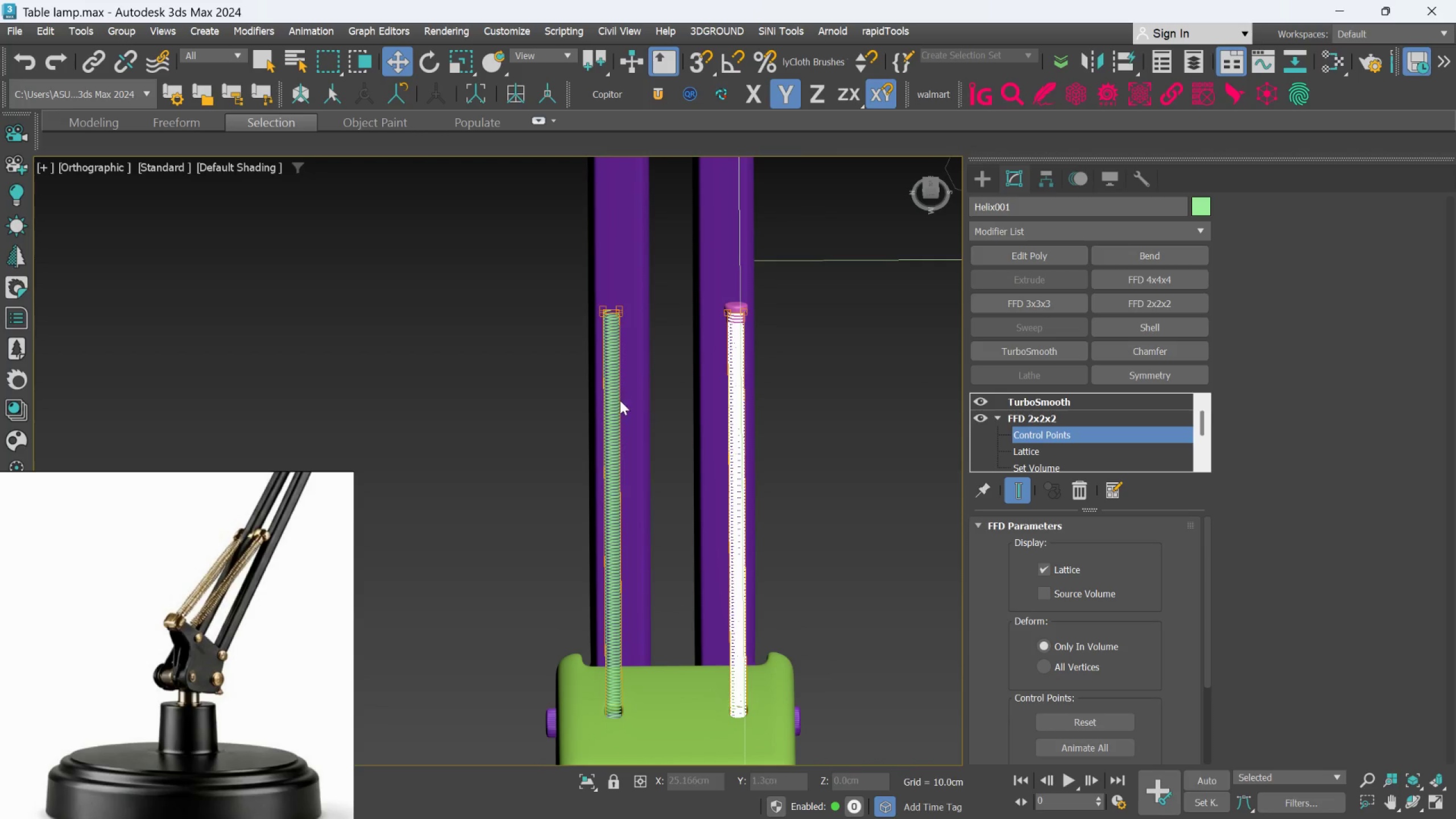 
left_click([814, 327])
 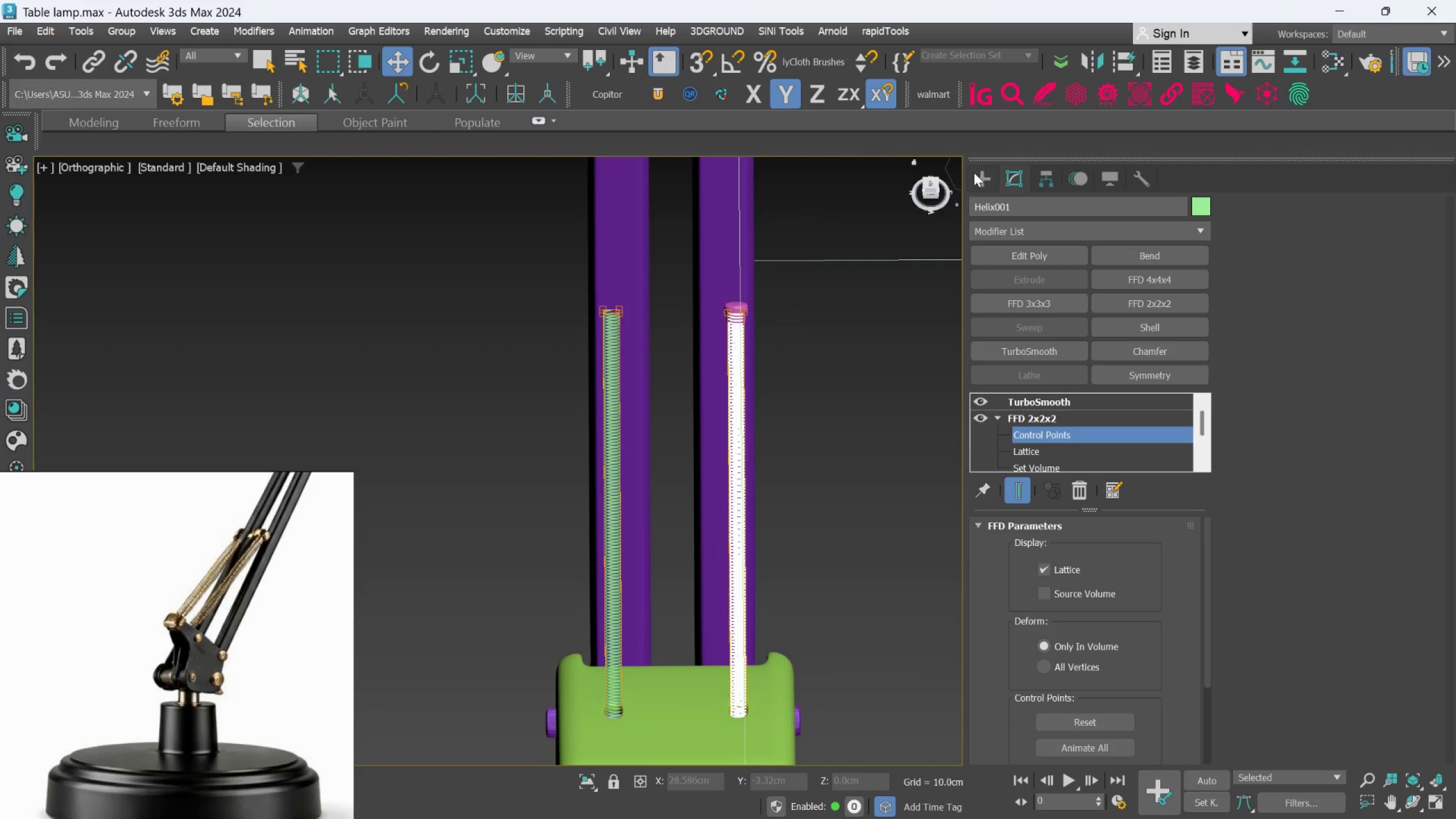 
left_click([978, 169])
 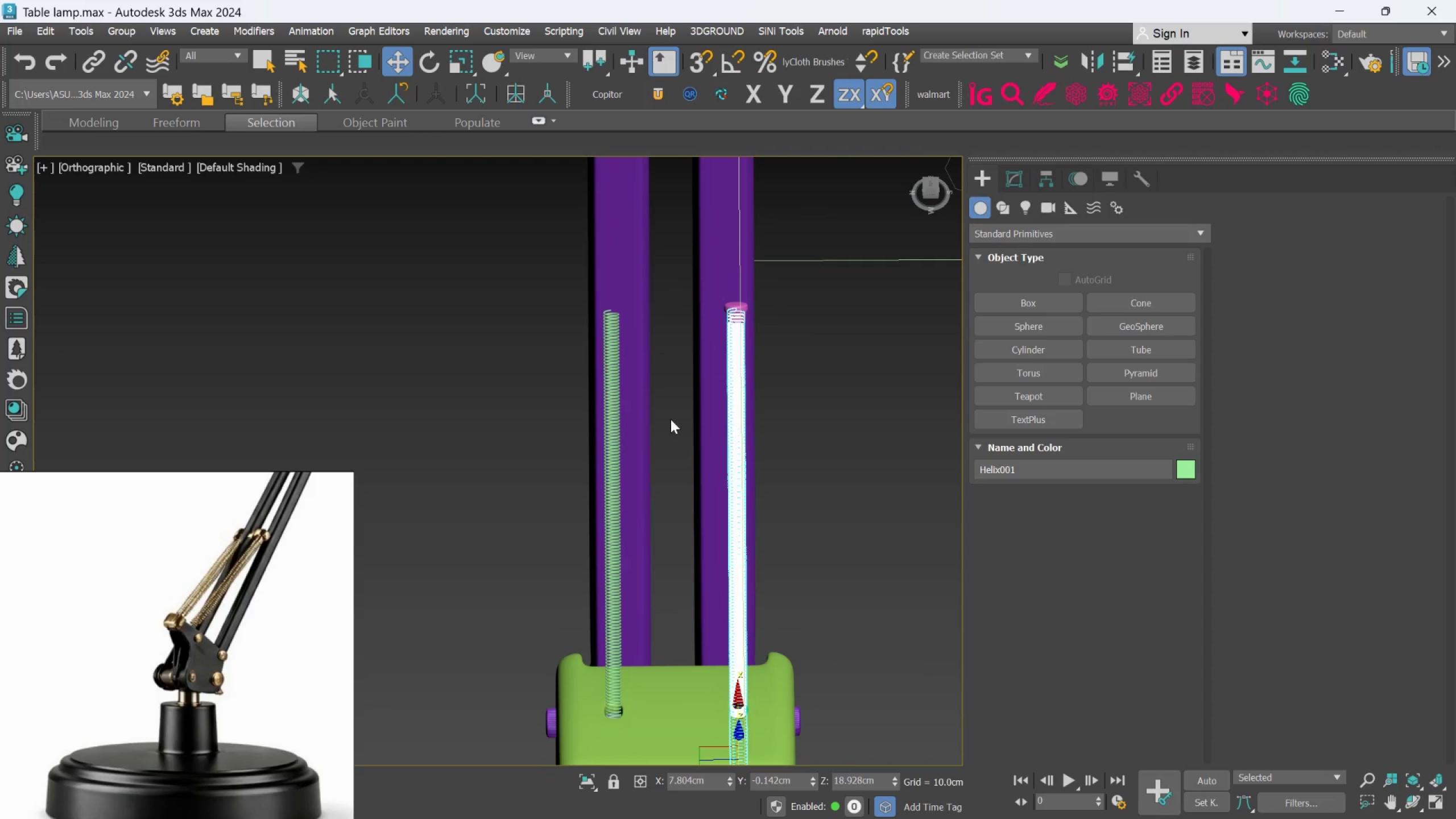 
scroll: coordinate [631, 417], scroll_direction: up, amount: 1.0
 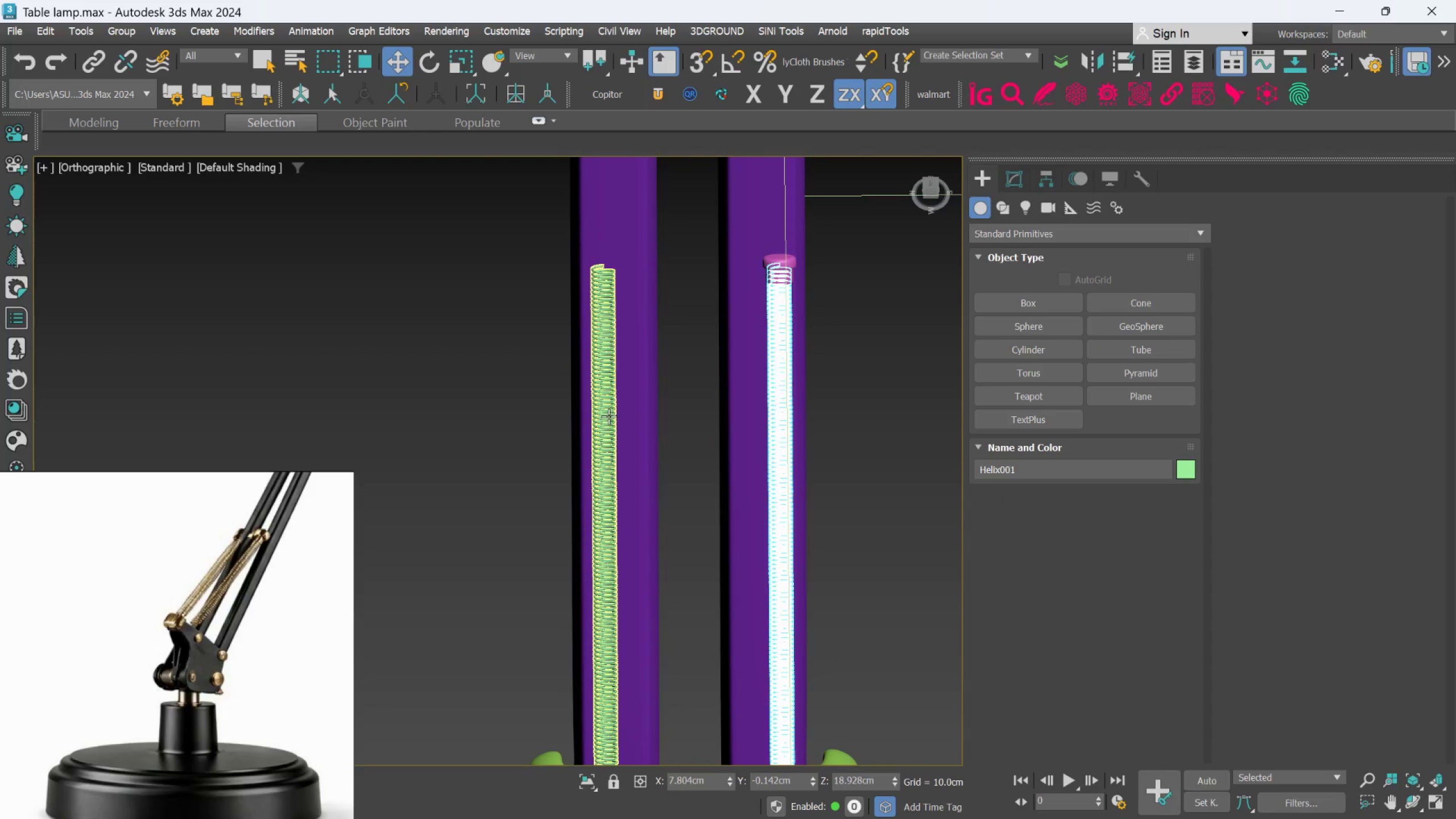 
left_click([609, 416])
 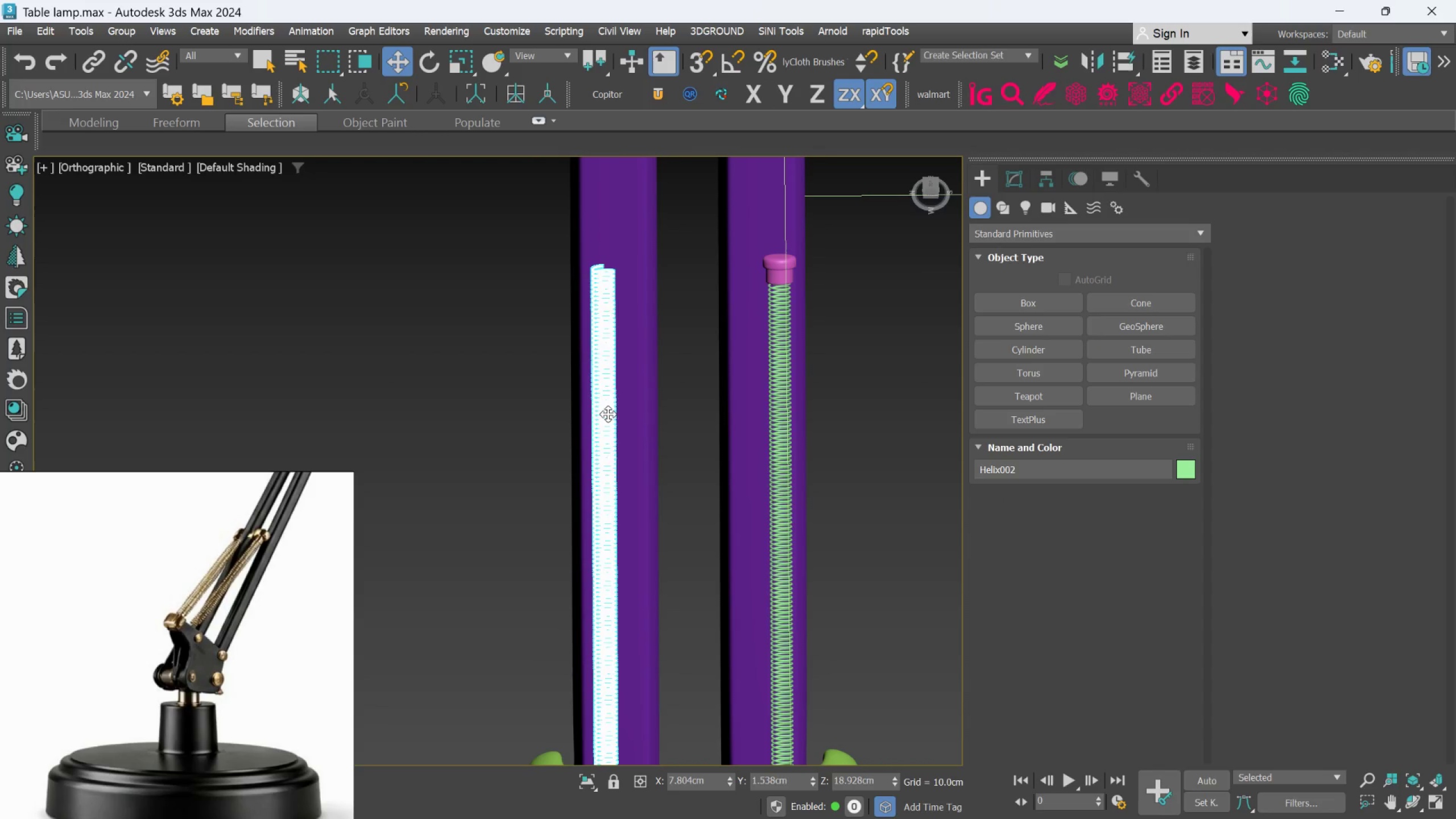 
key(Delete)
 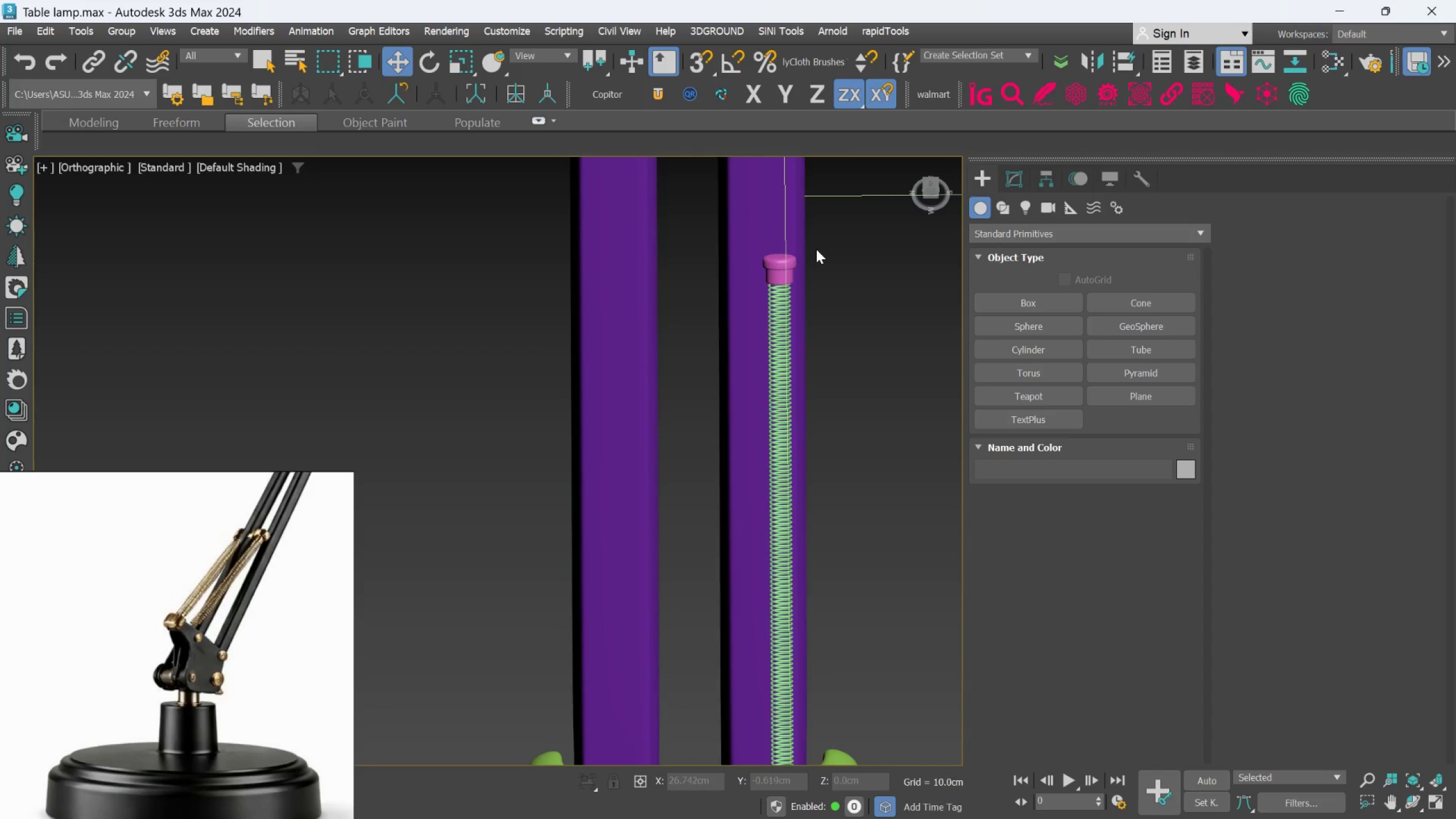 
scroll: coordinate [809, 259], scroll_direction: up, amount: 2.0
 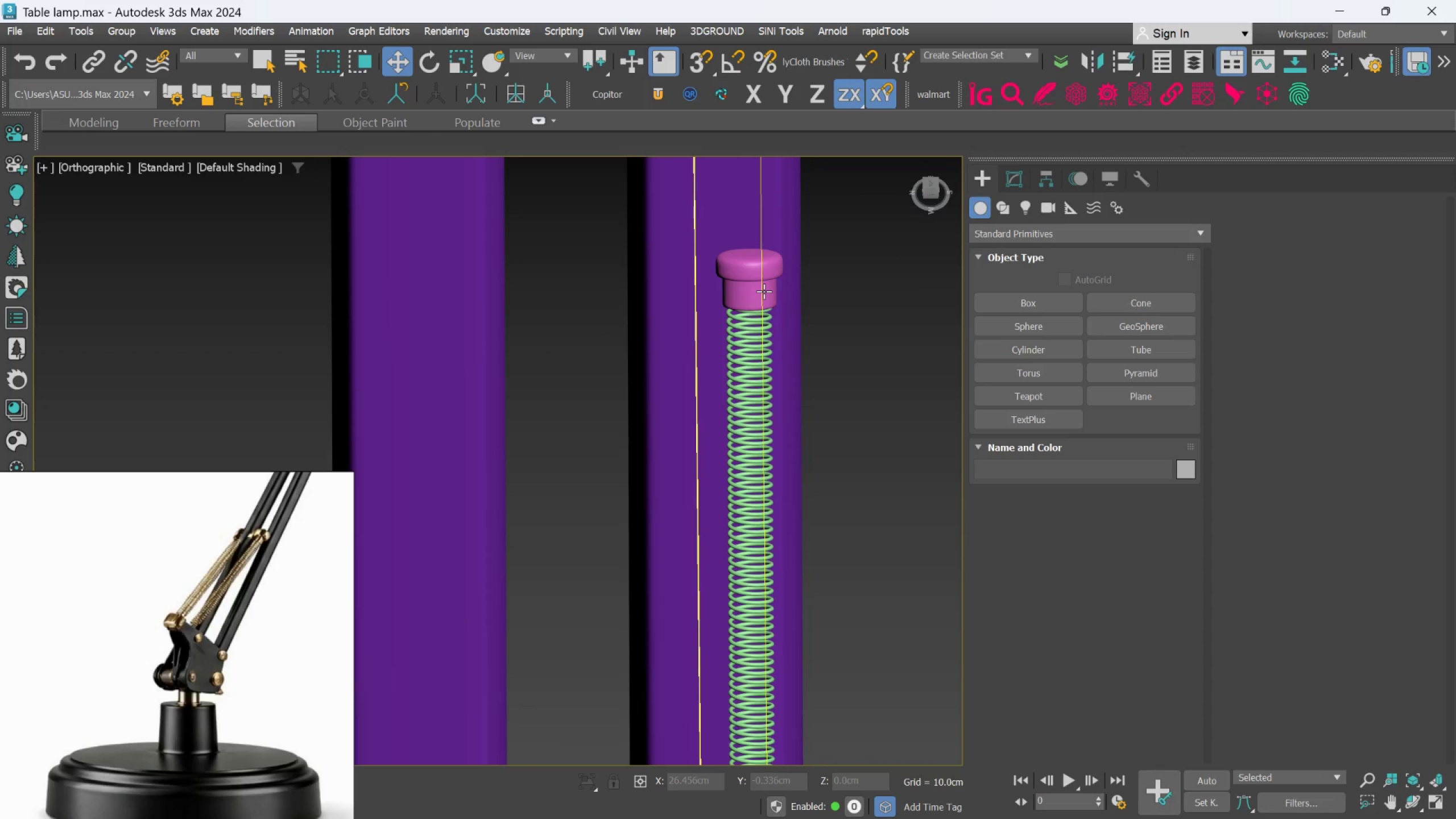 
left_click([764, 291])
 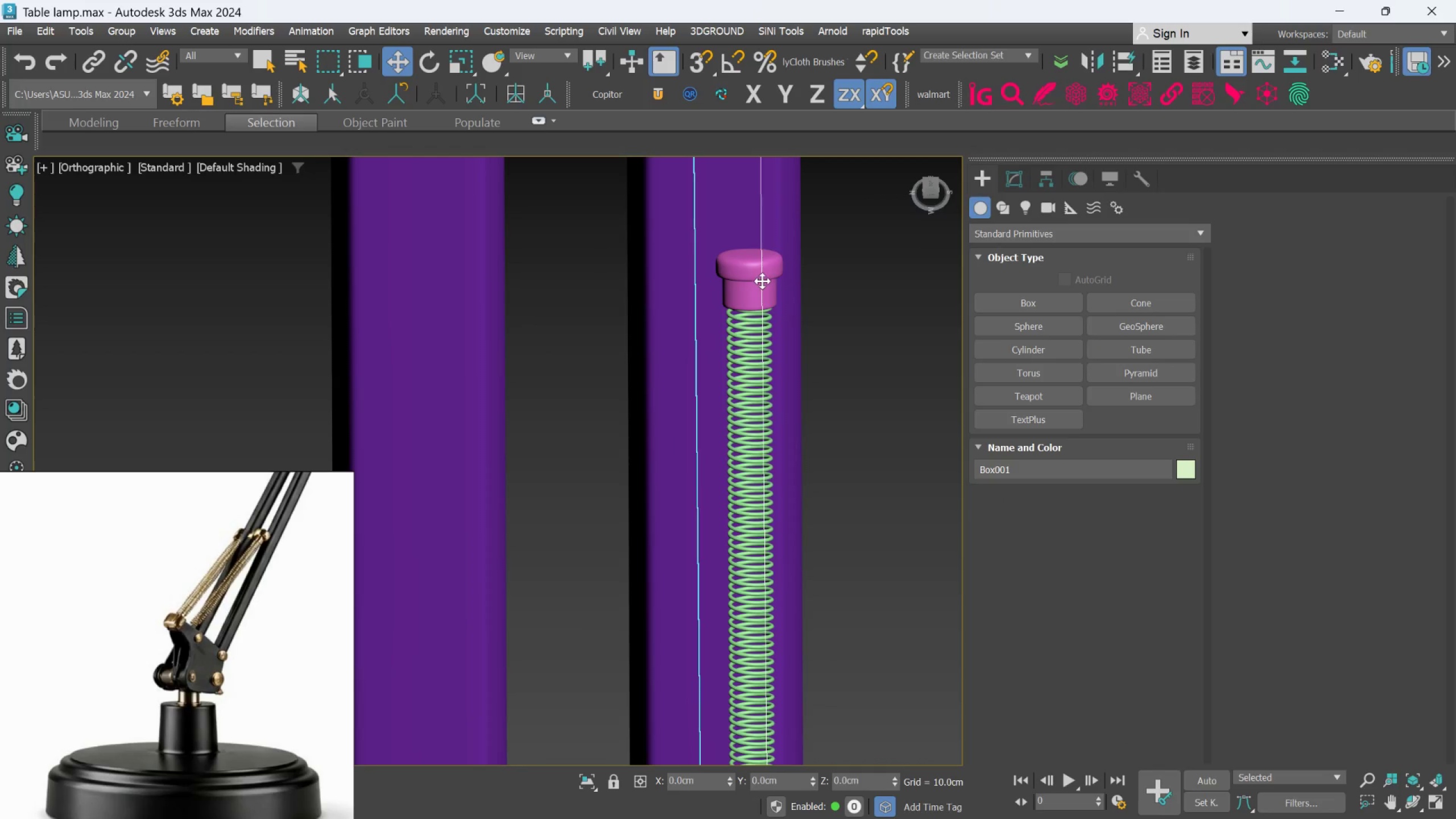 
scroll: coordinate [762, 279], scroll_direction: up, amount: 1.0
 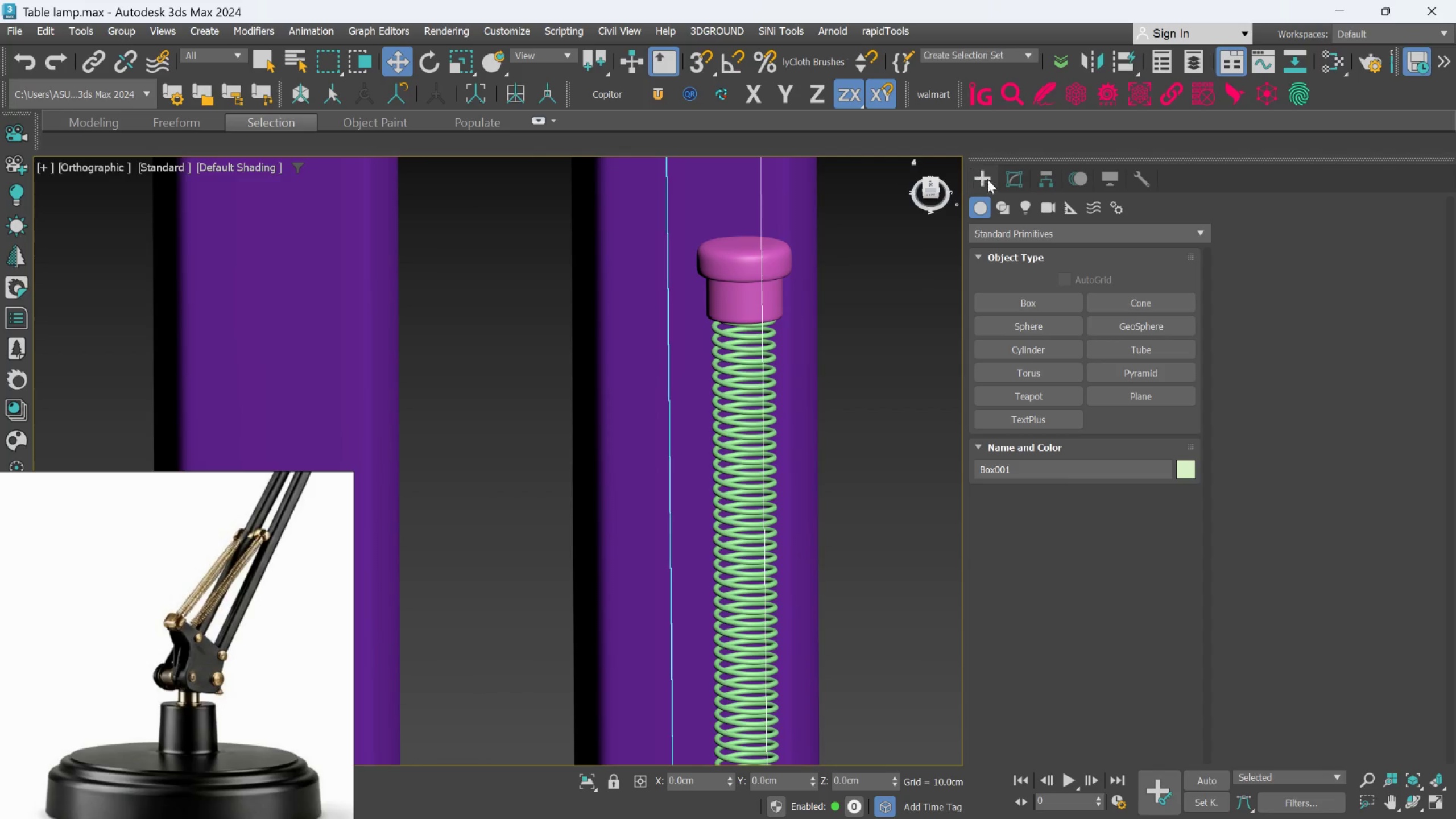 
double_click([881, 308])
 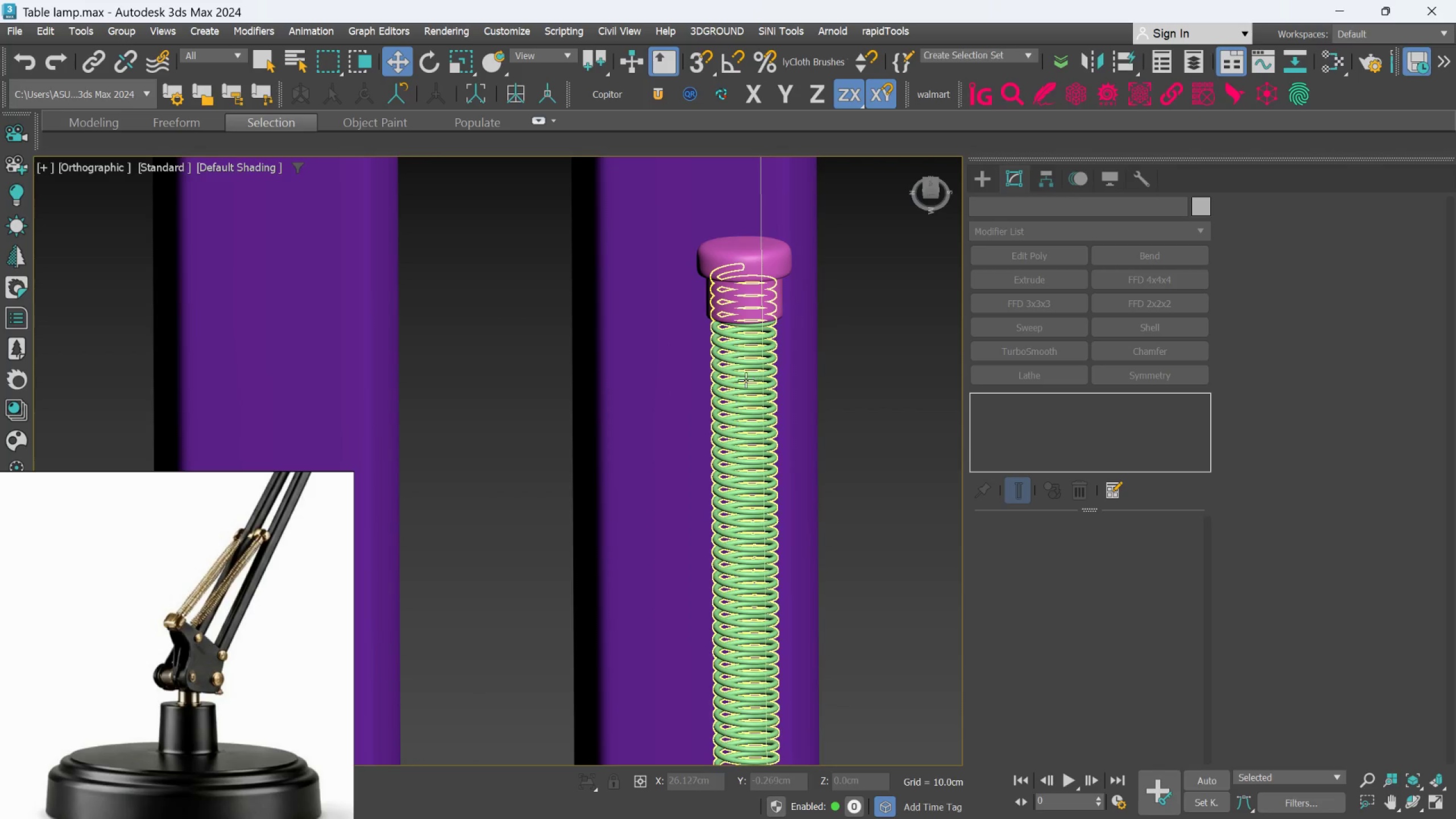 
left_click([745, 380])
 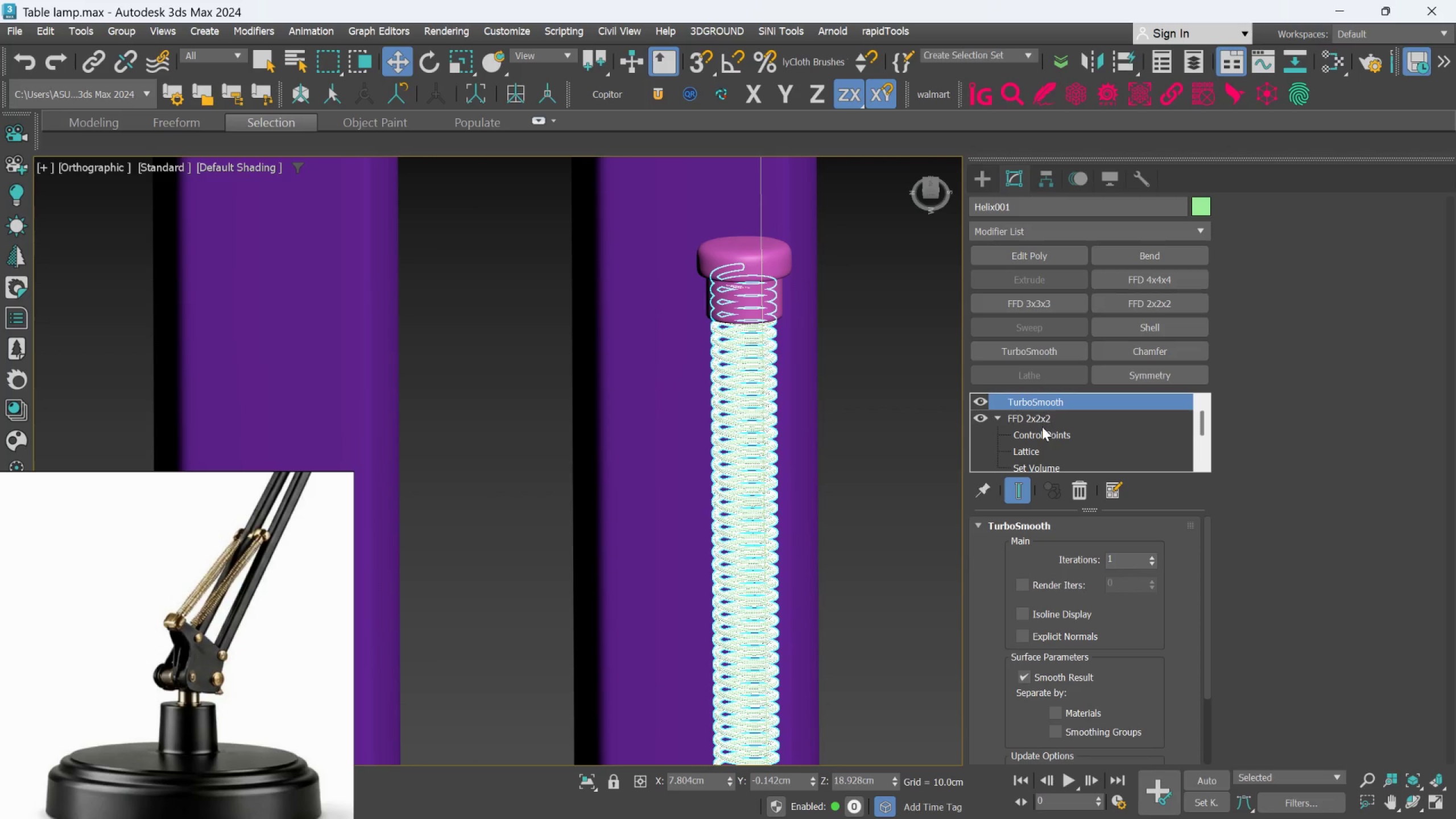 
left_click([1042, 432])
 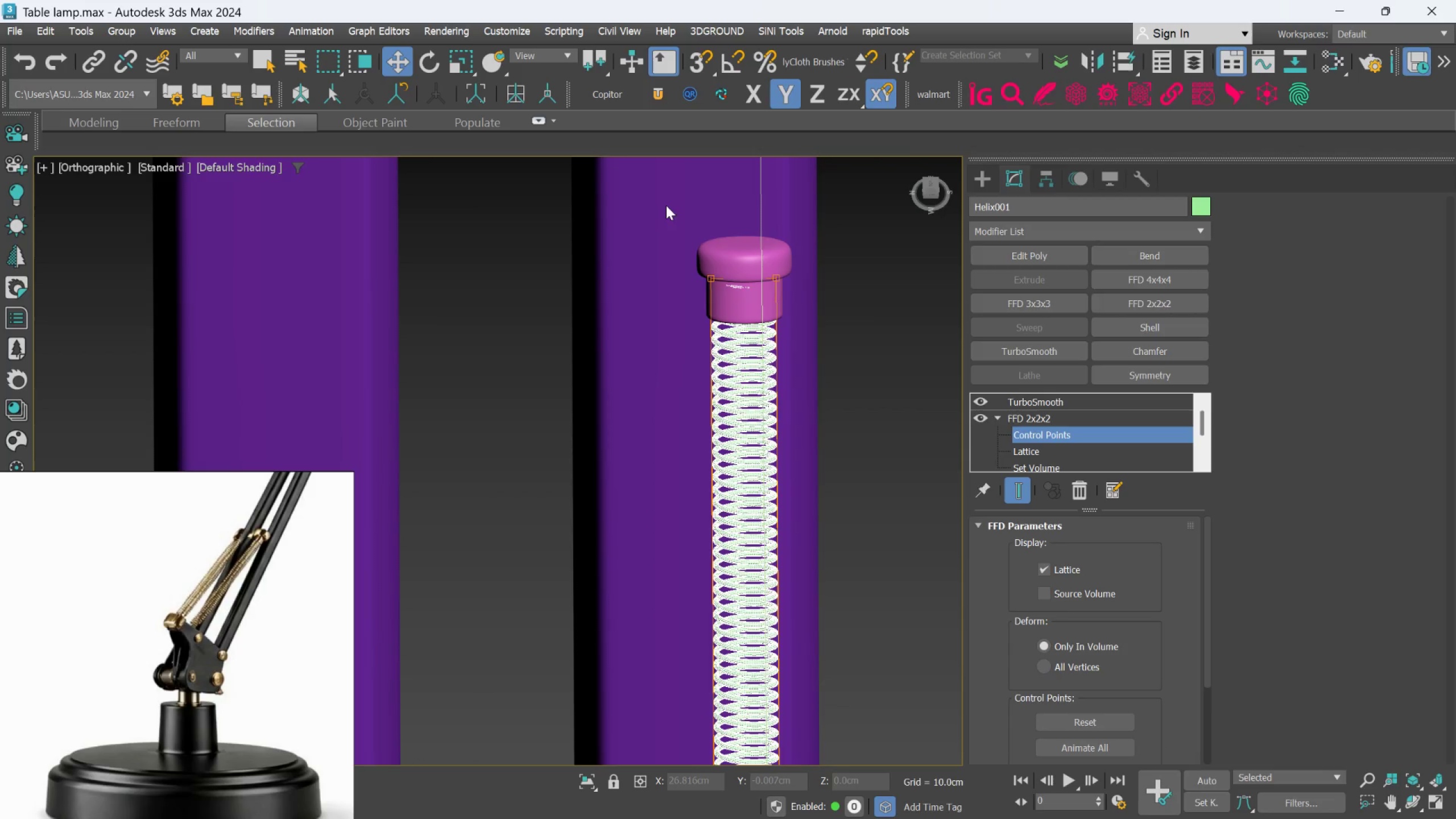 
left_click_drag(start_coordinate=[662, 212], to_coordinate=[820, 316])
 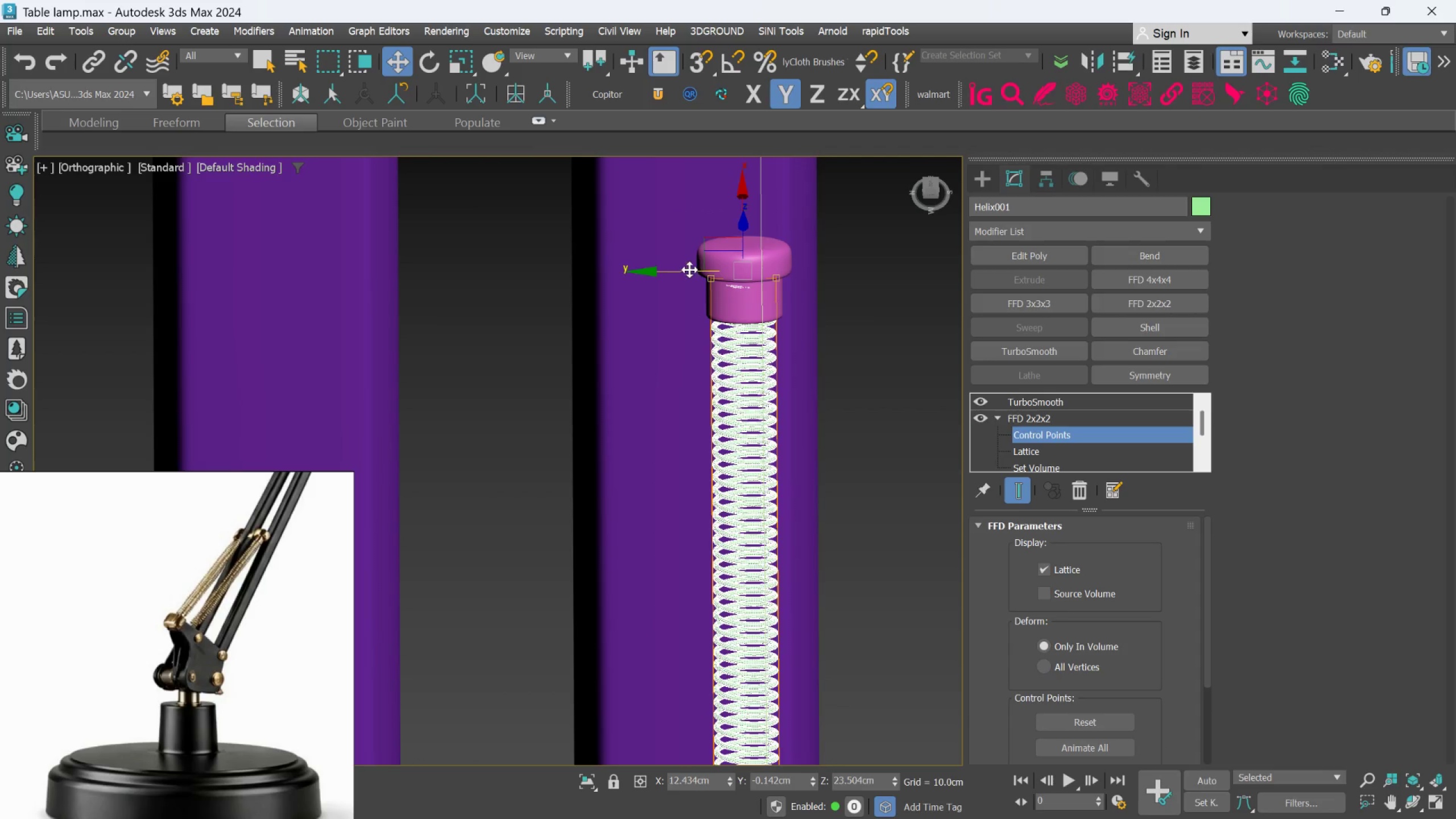 
left_click_drag(start_coordinate=[688, 270], to_coordinate=[647, 279])
 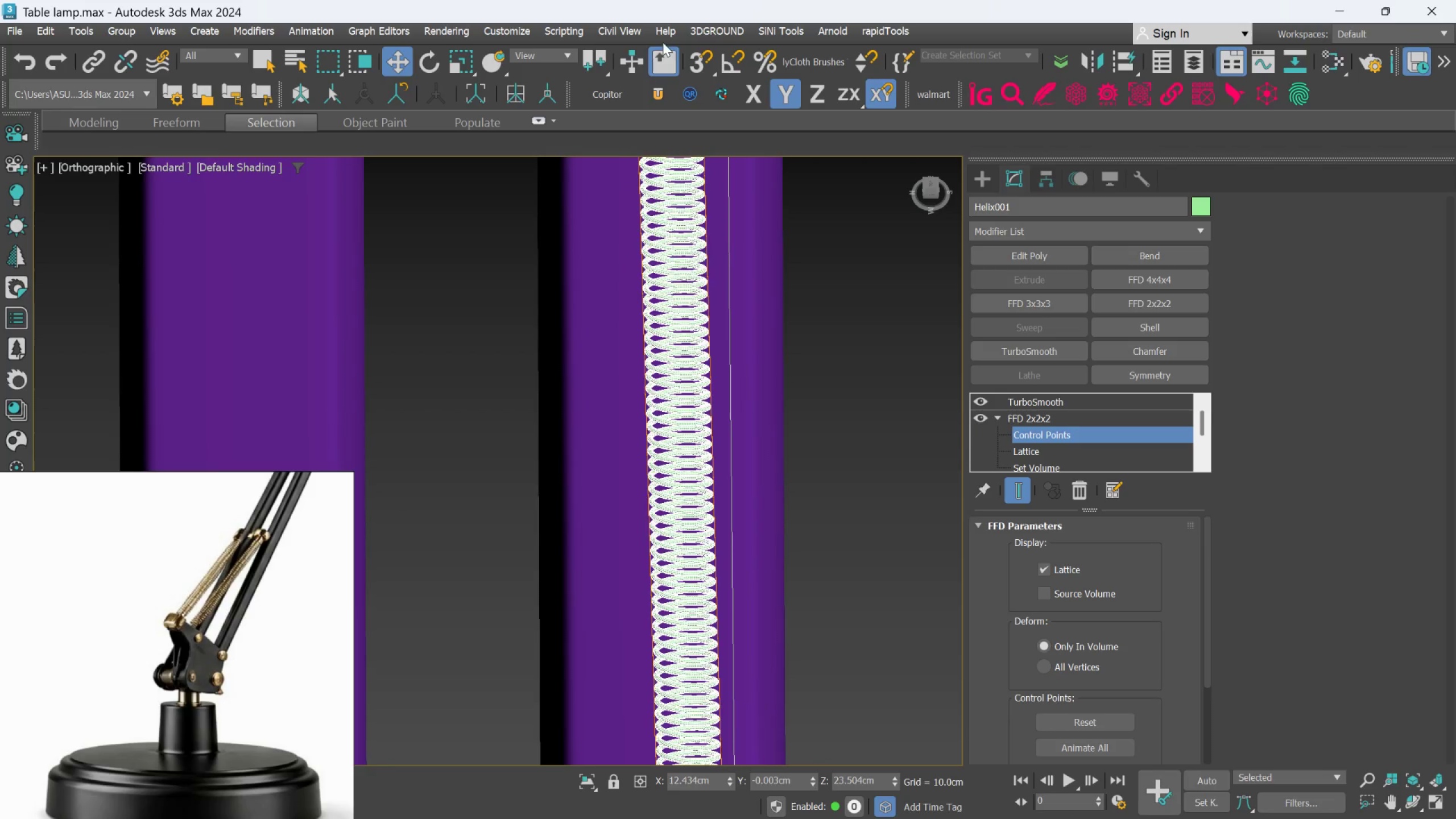 
scroll: coordinate [748, 363], scroll_direction: down, amount: 2.0
 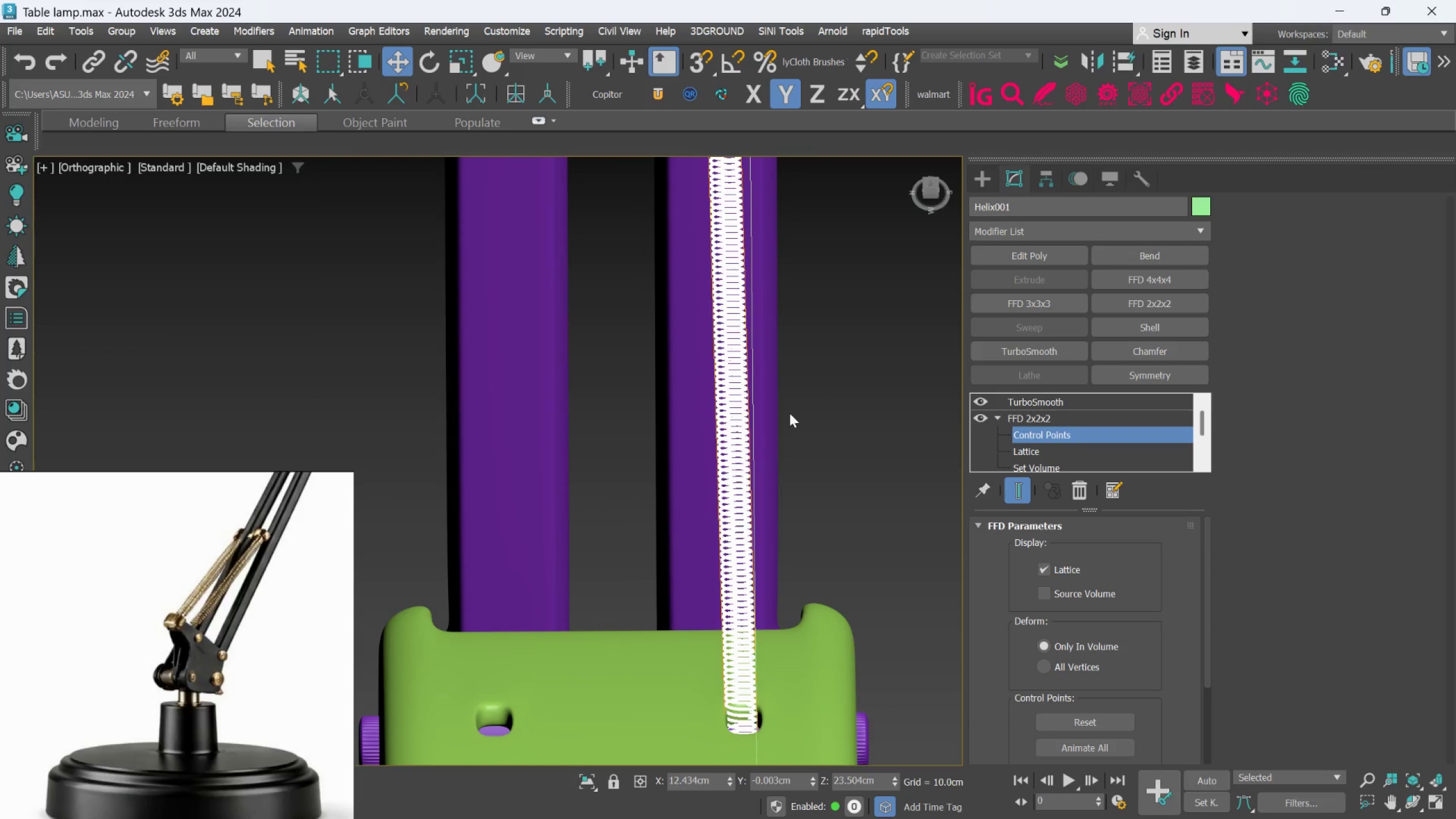 
scroll: coordinate [750, 576], scroll_direction: up, amount: 4.0
 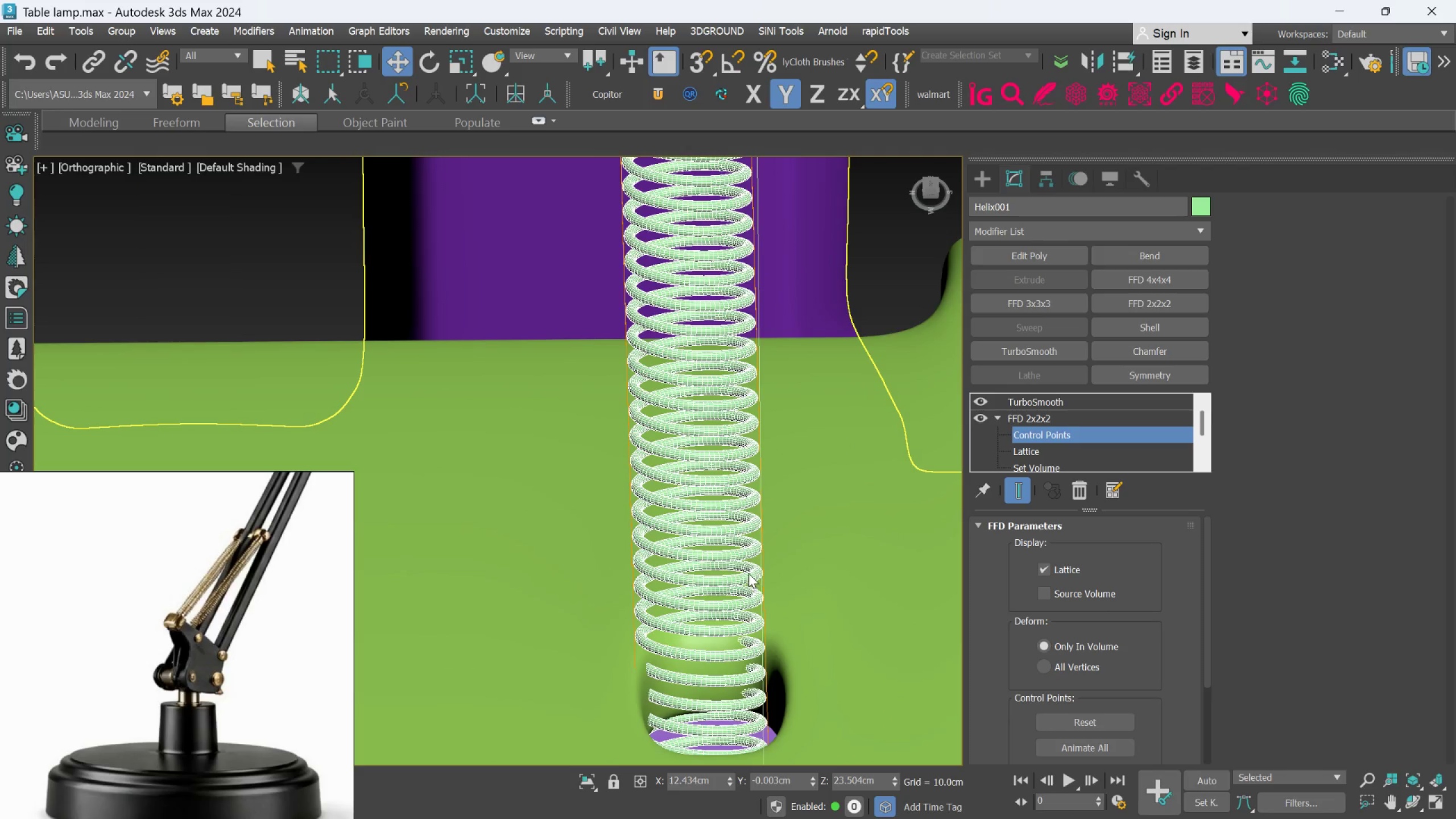 
key(Control+Z)
 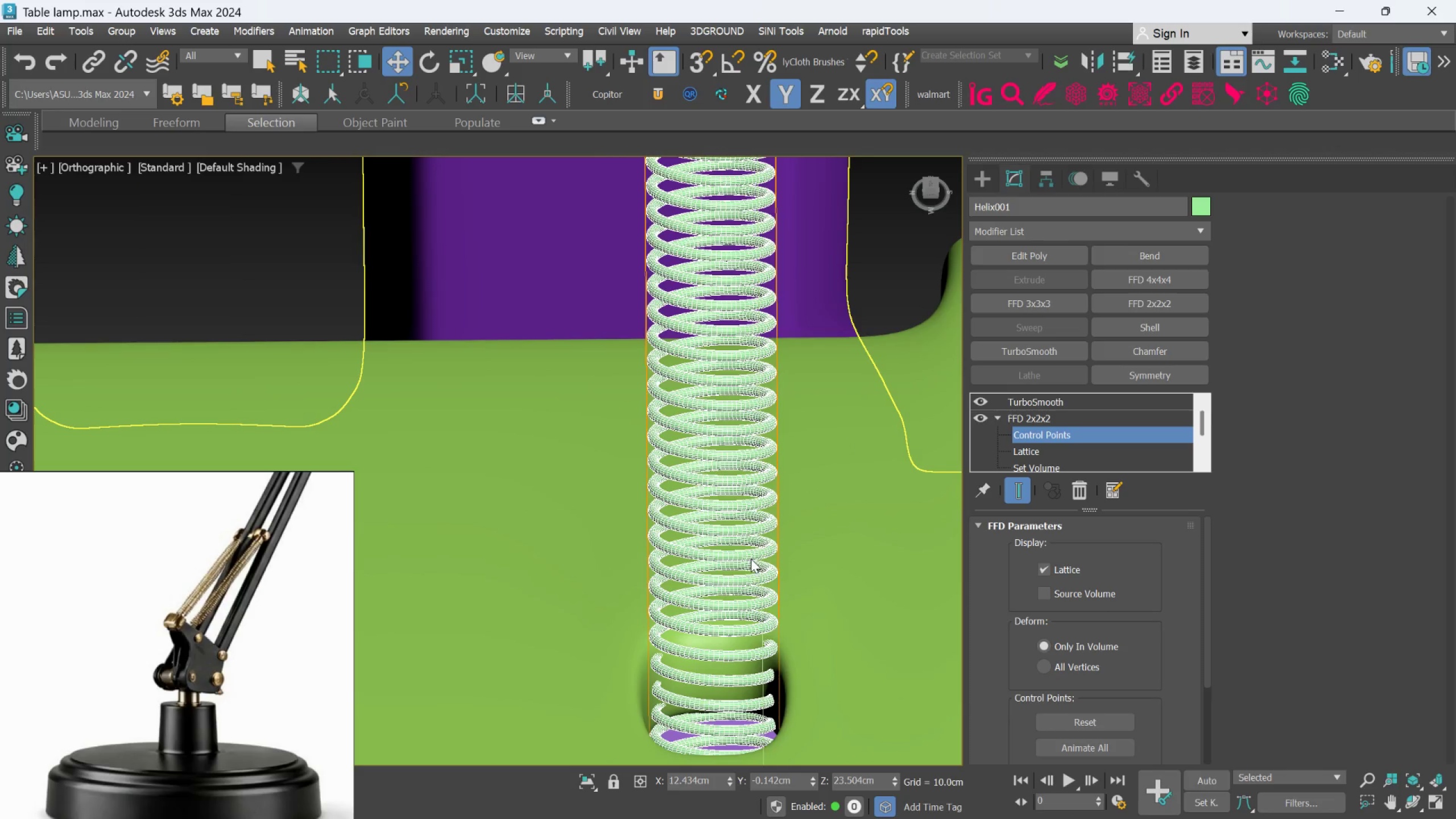 
scroll: coordinate [751, 557], scroll_direction: down, amount: 3.0
 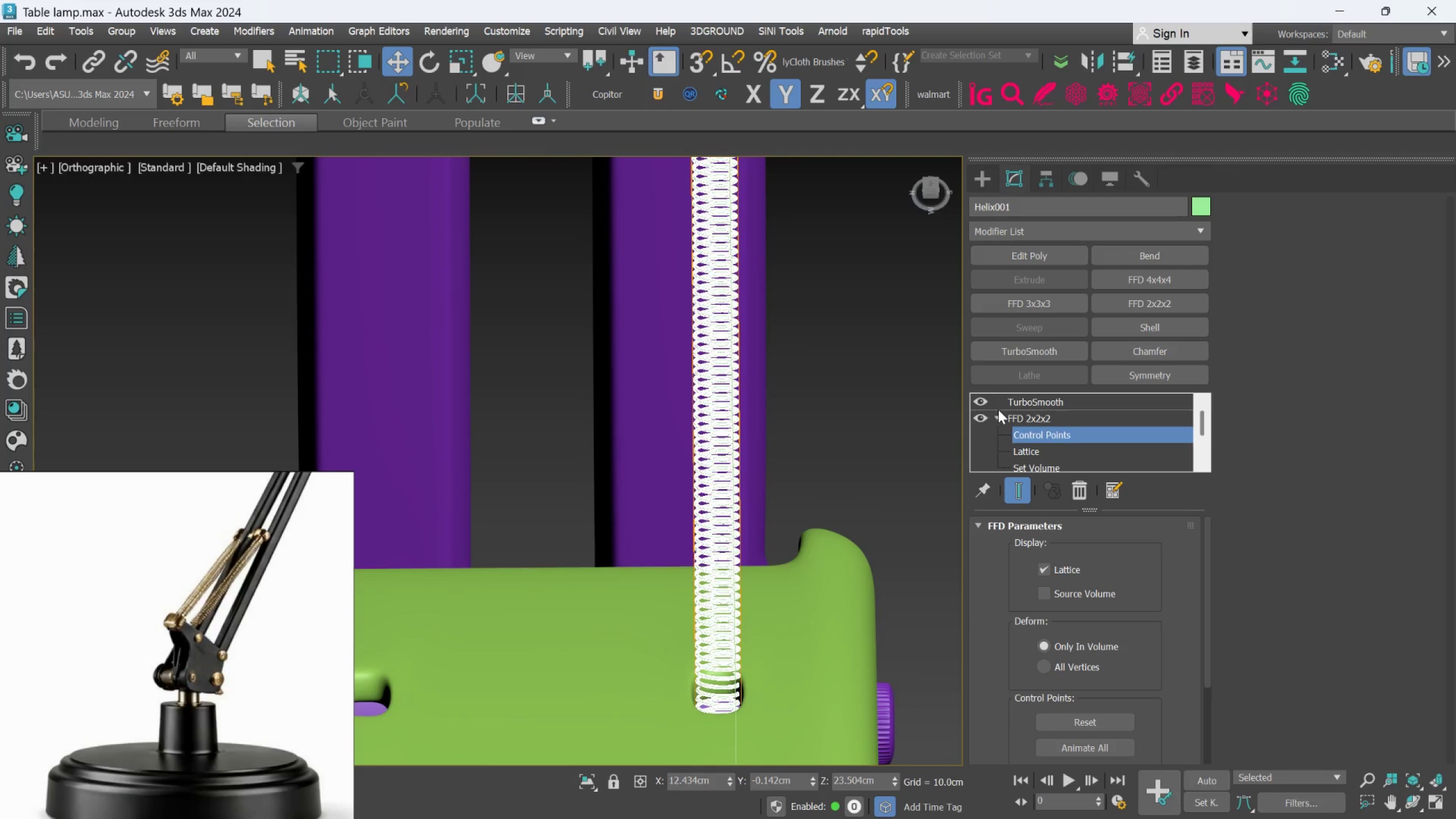 
left_click([1012, 415])
 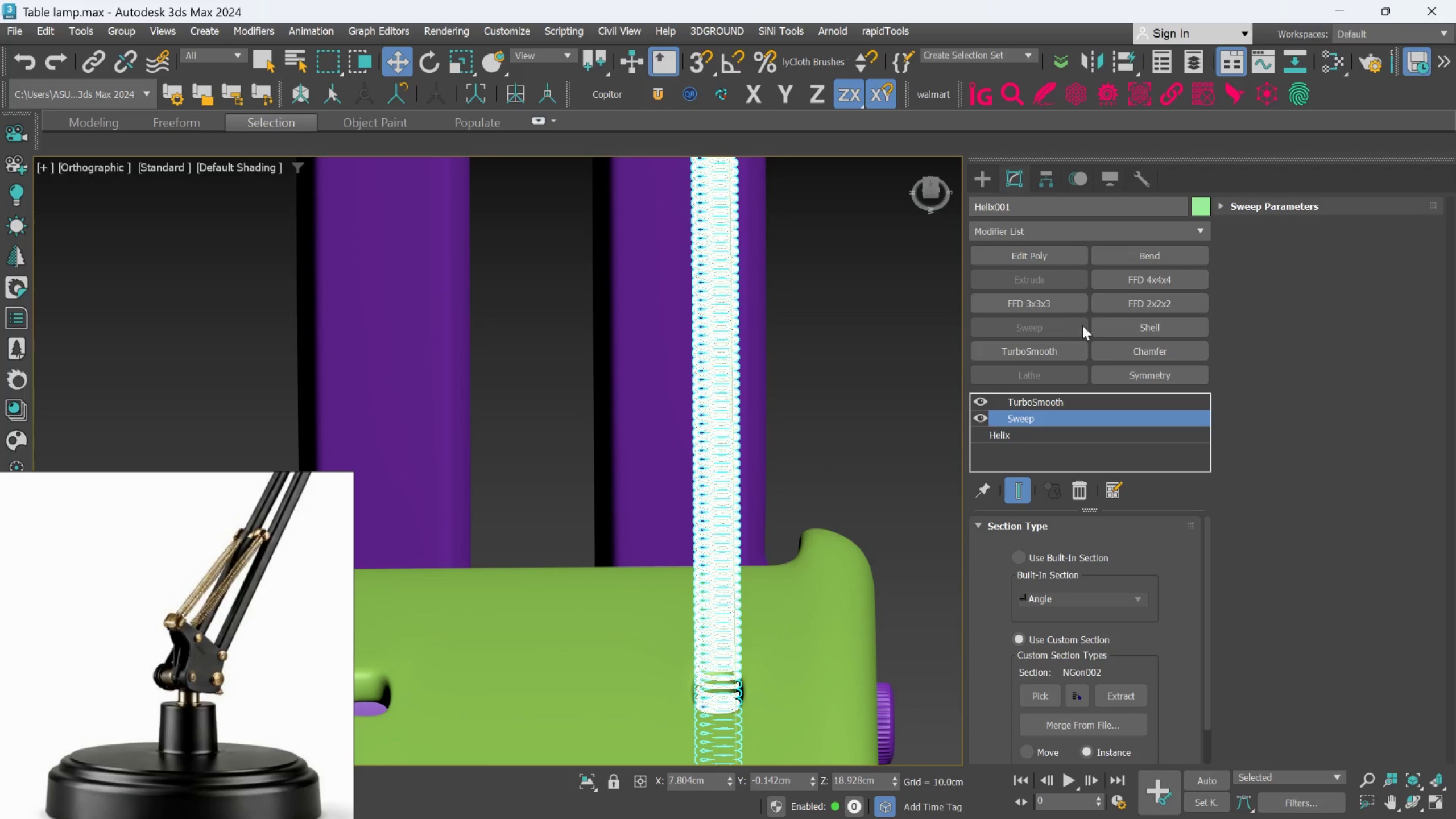 
left_click([1058, 304])
 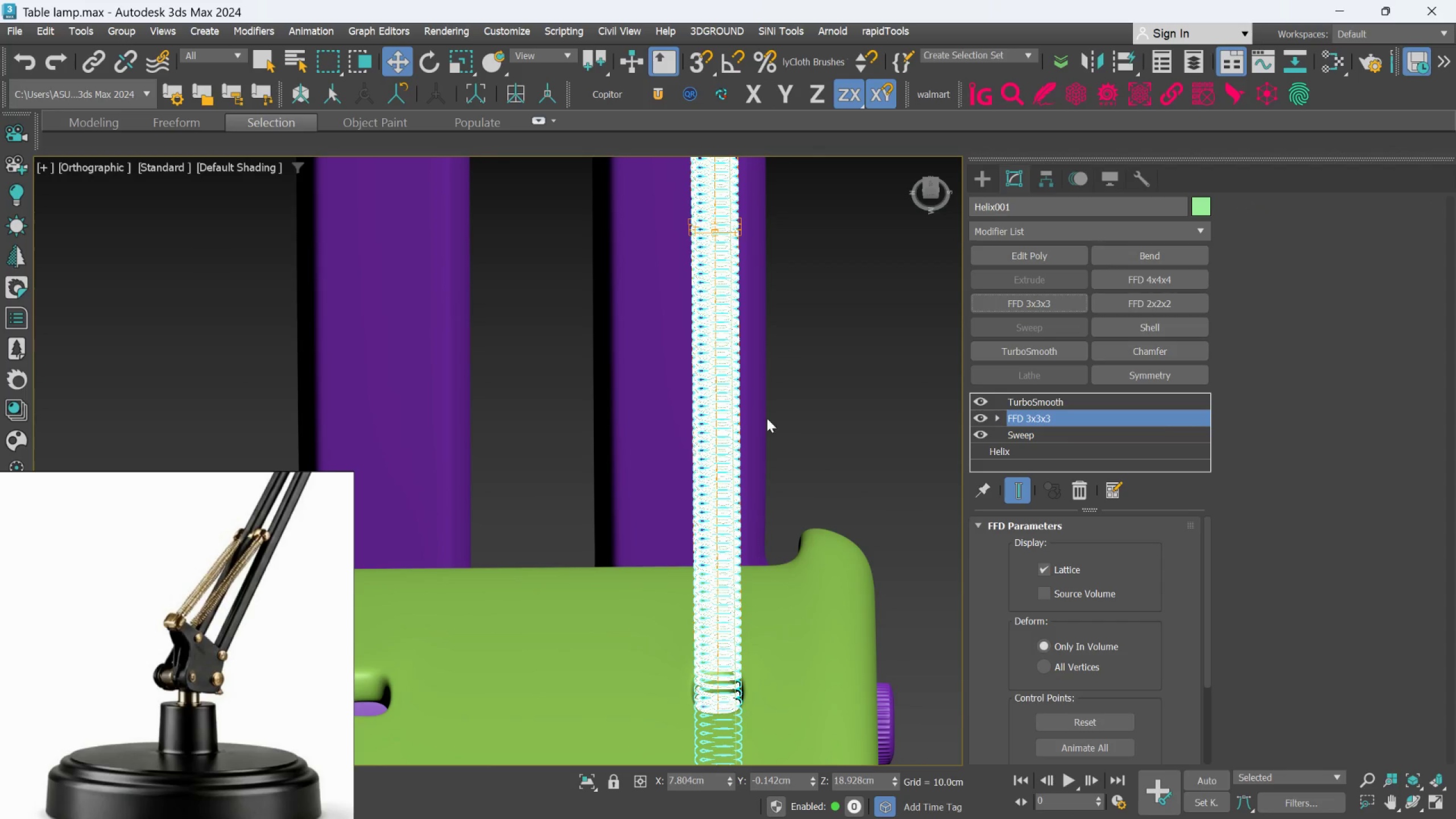 
scroll: coordinate [767, 415], scroll_direction: down, amount: 2.0
 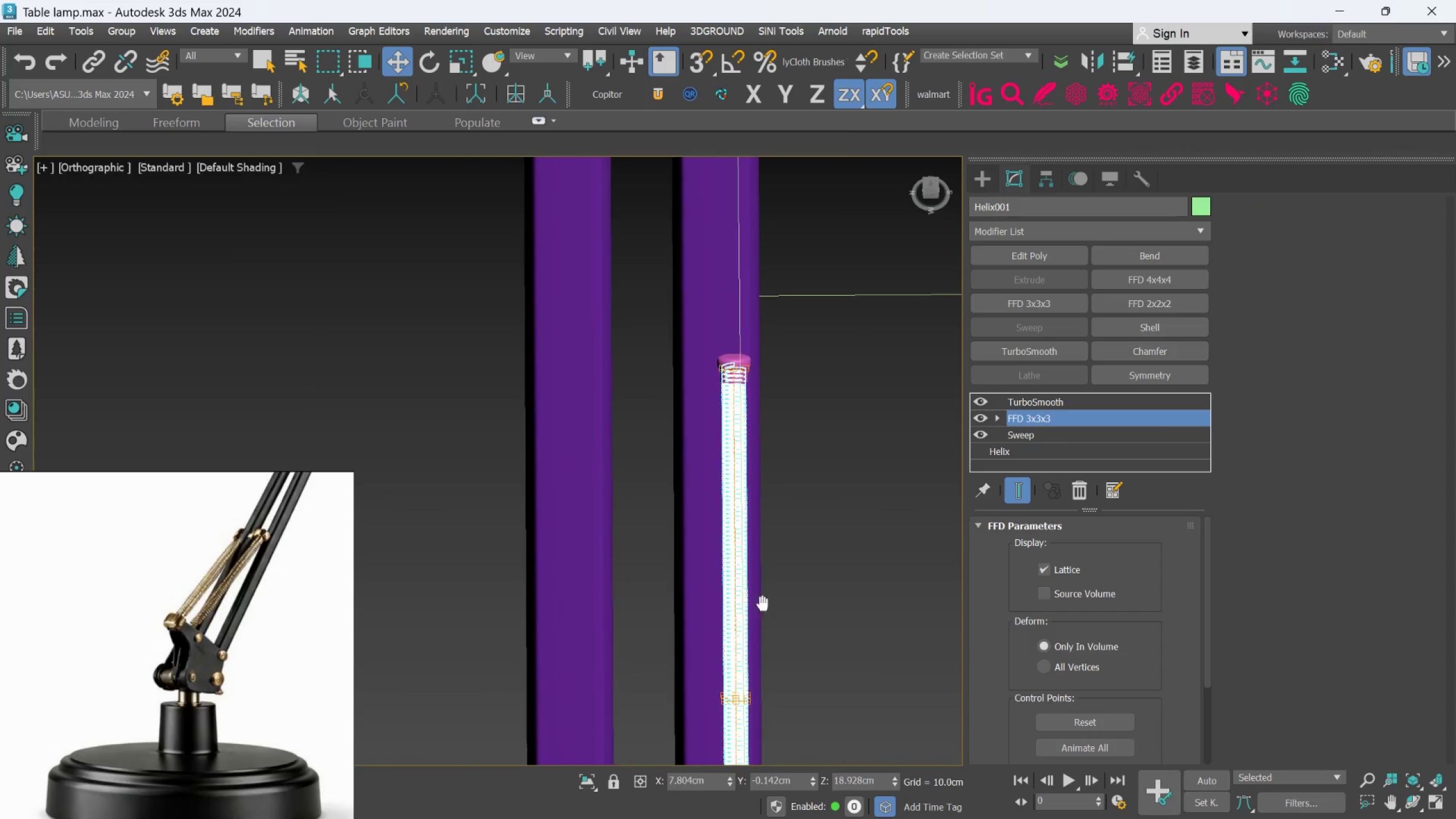 
scroll: coordinate [750, 421], scroll_direction: up, amount: 1.0
 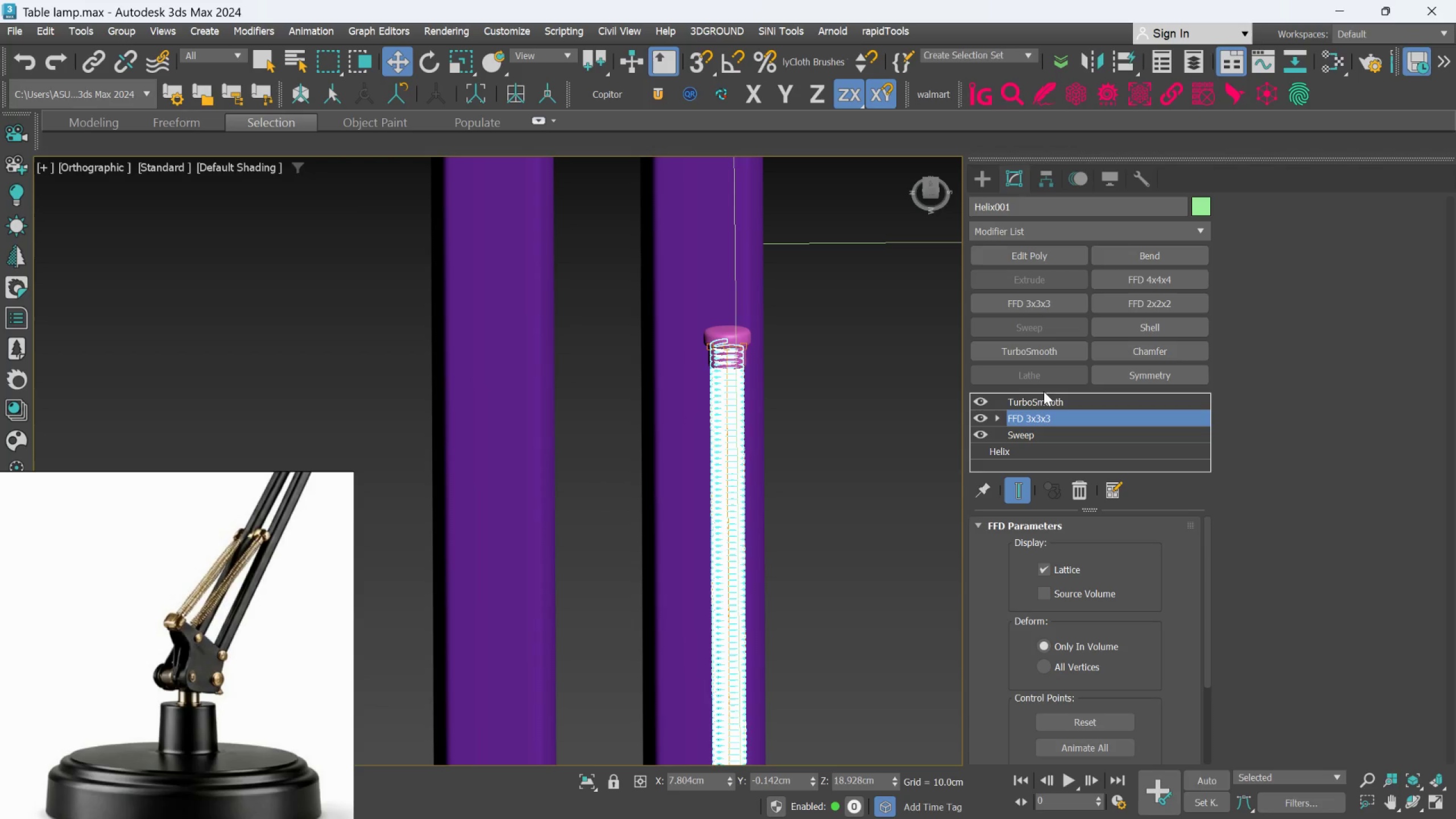 
left_click([997, 423])
 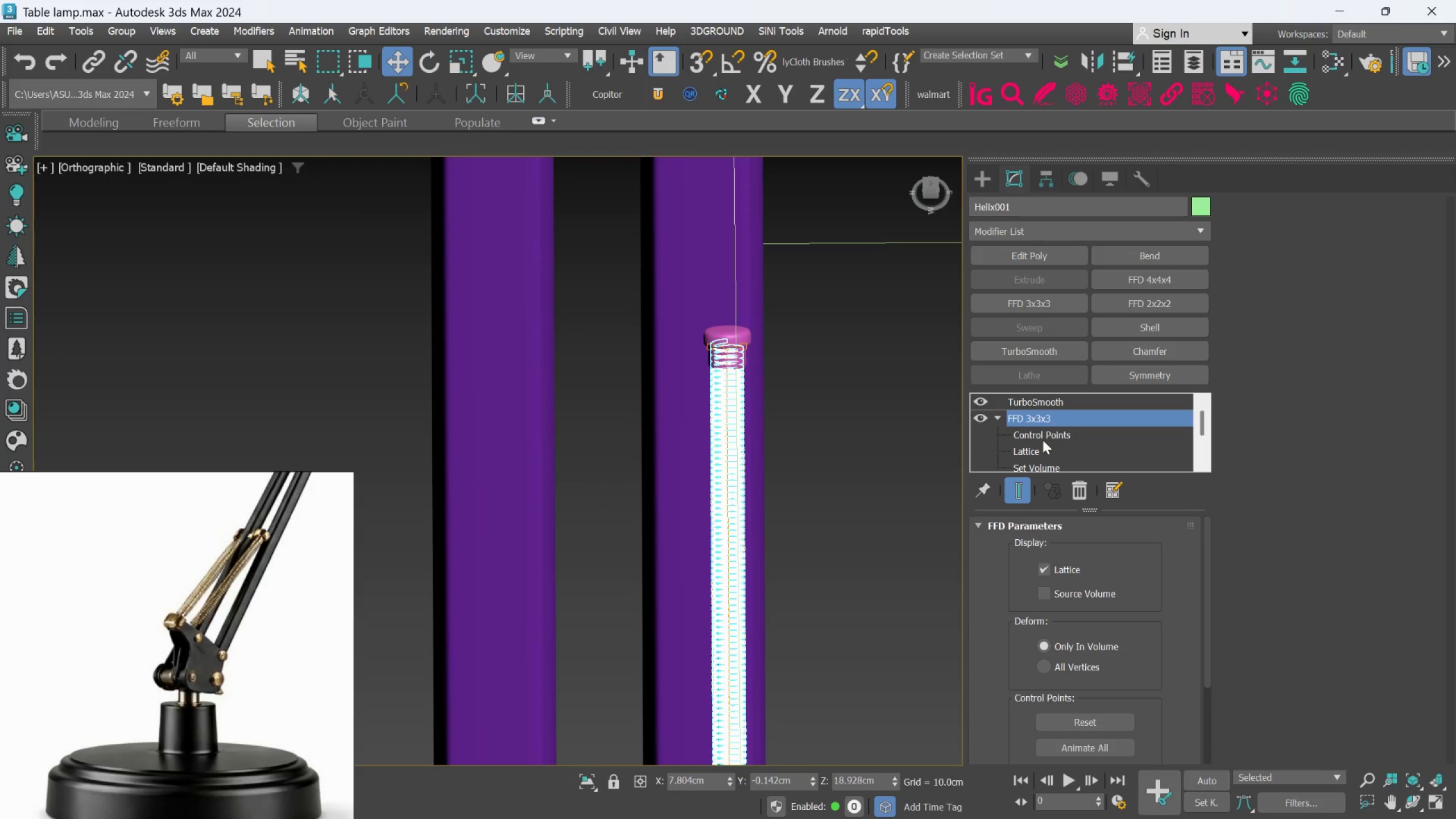 
left_click([1043, 437])
 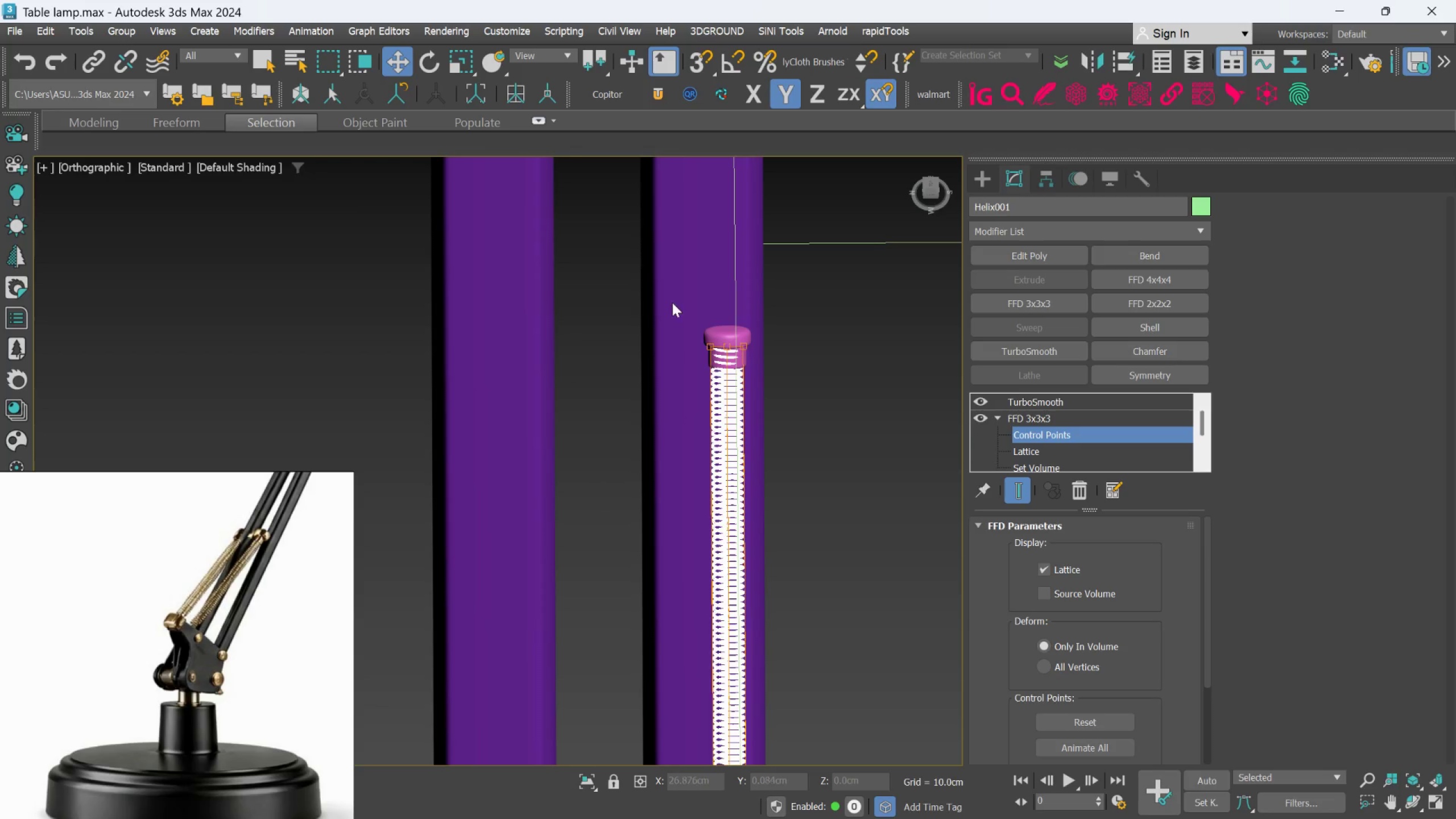 
left_click_drag(start_coordinate=[667, 303], to_coordinate=[776, 398])
 